 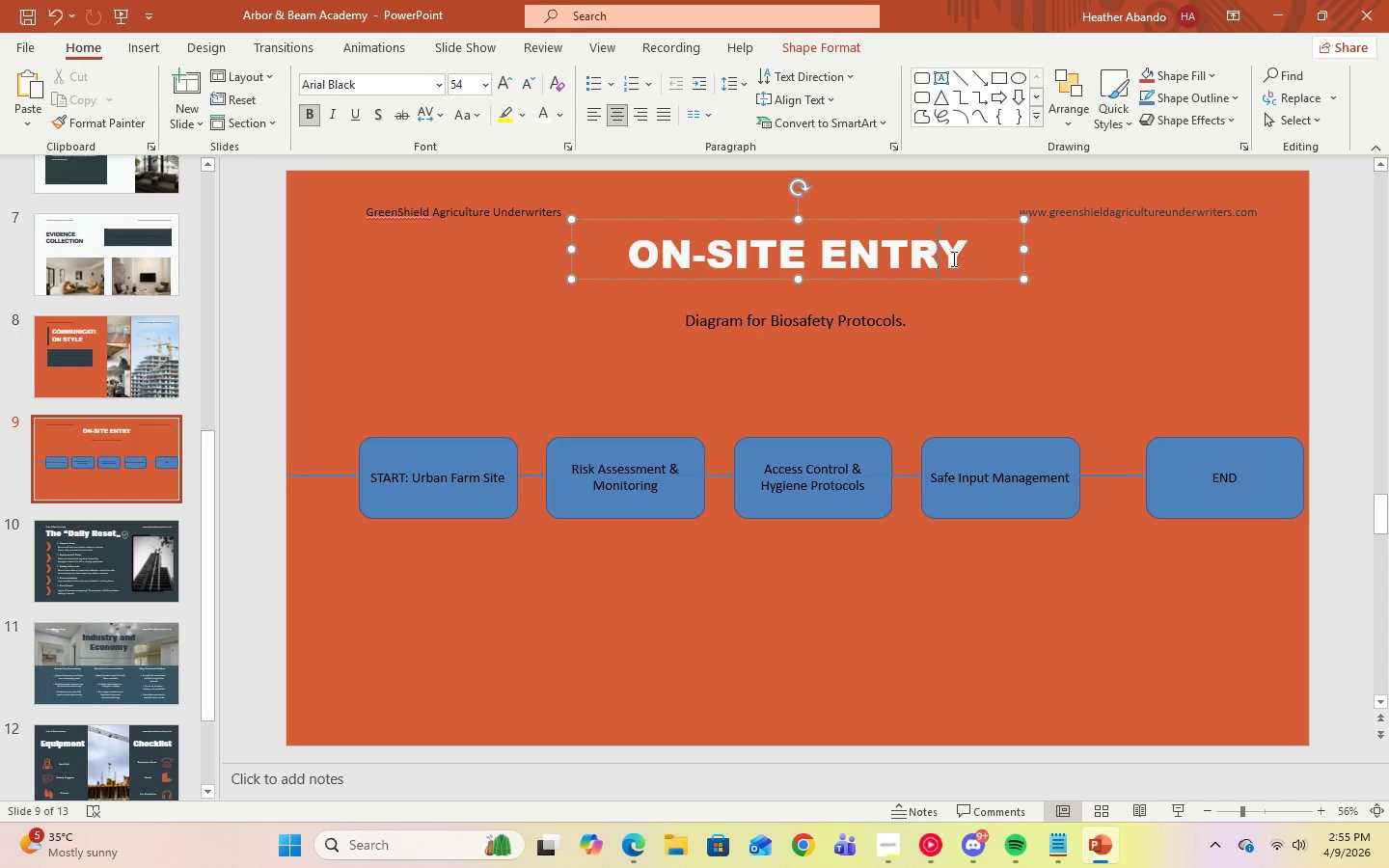 
left_click([959, 261])
 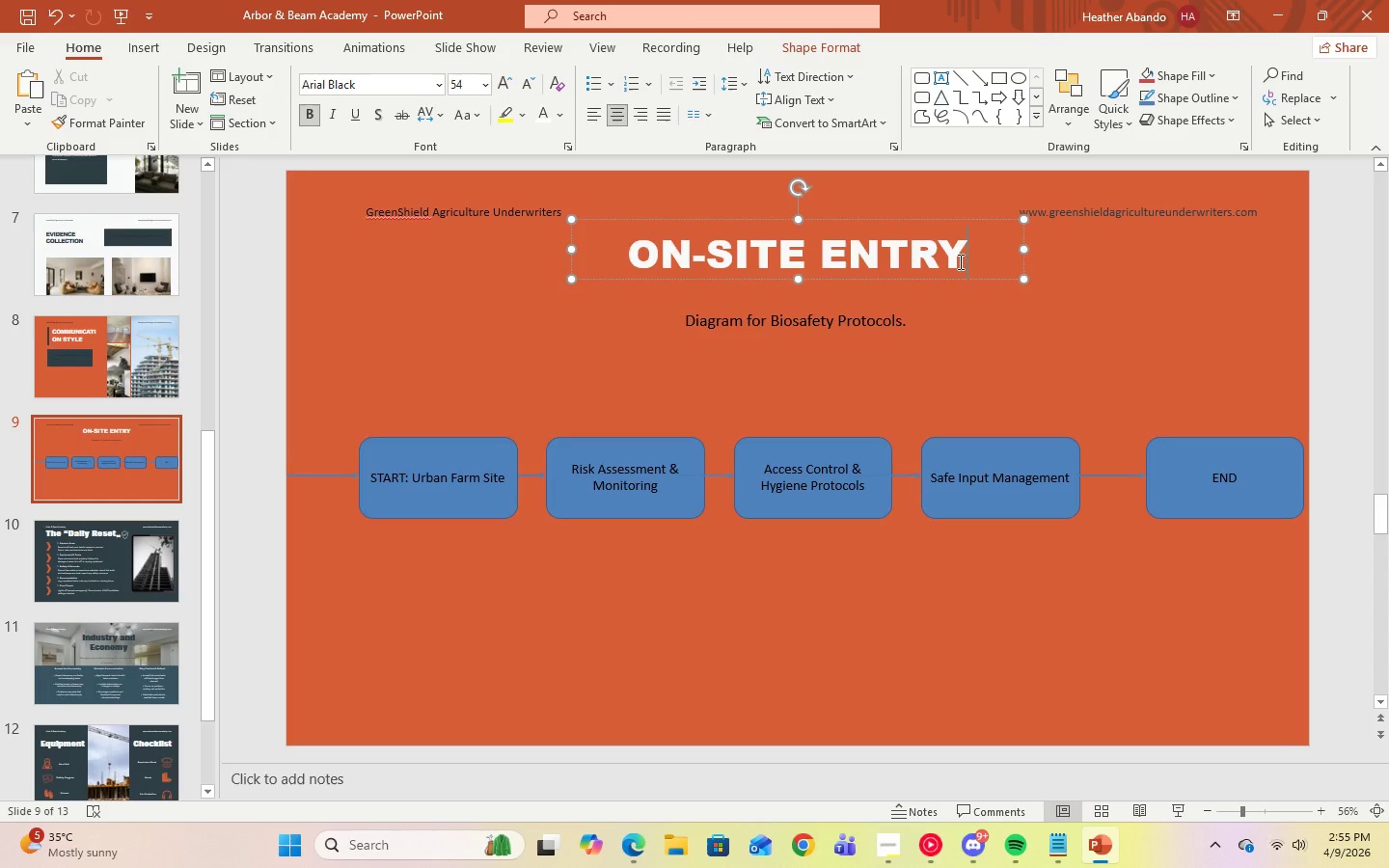 
key(Control+A)
 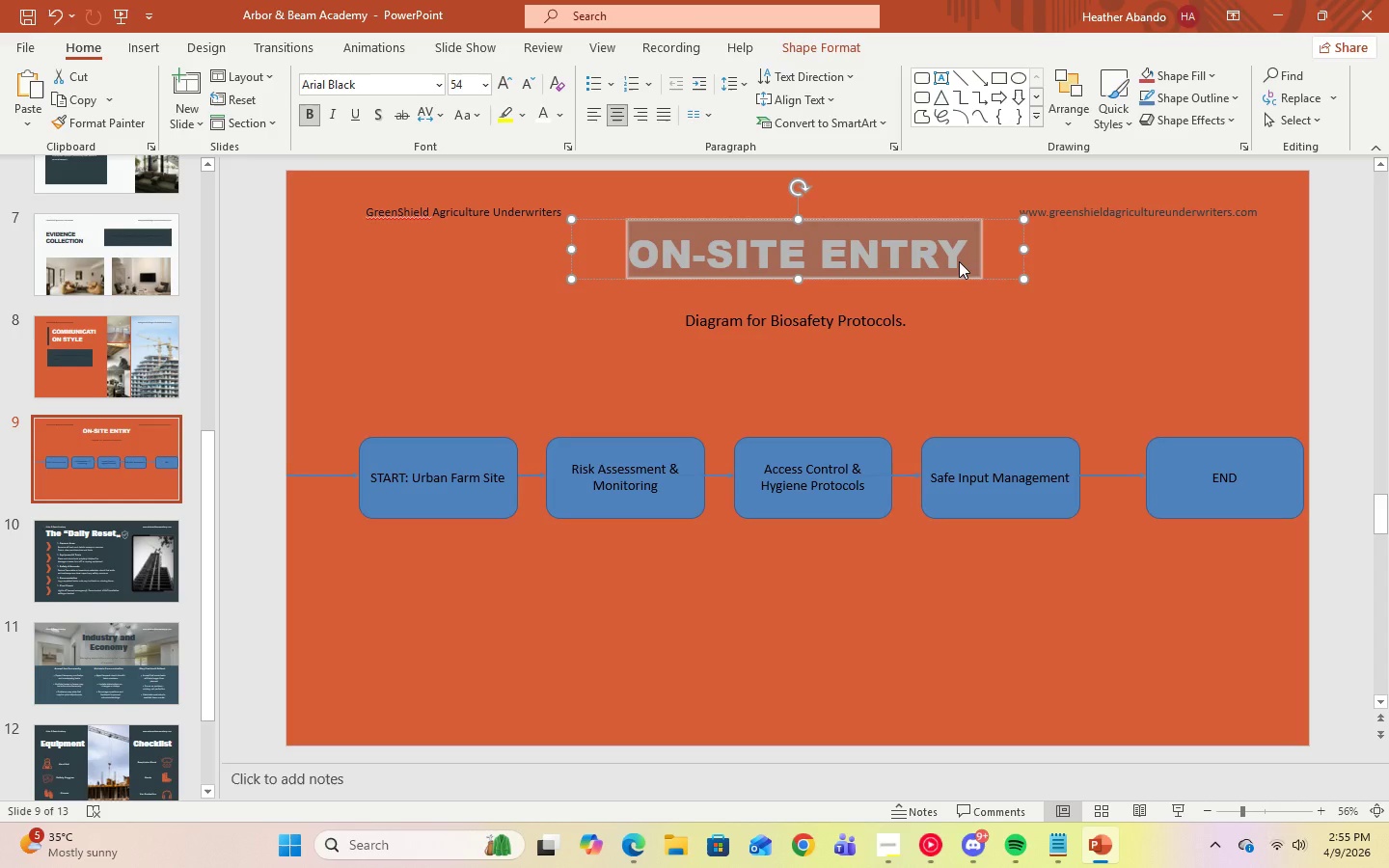 
type(the repoprt)
key(Backspace)
key(Backspace)
key(Backspace)
key(Backspace)
type(orting cycle)
 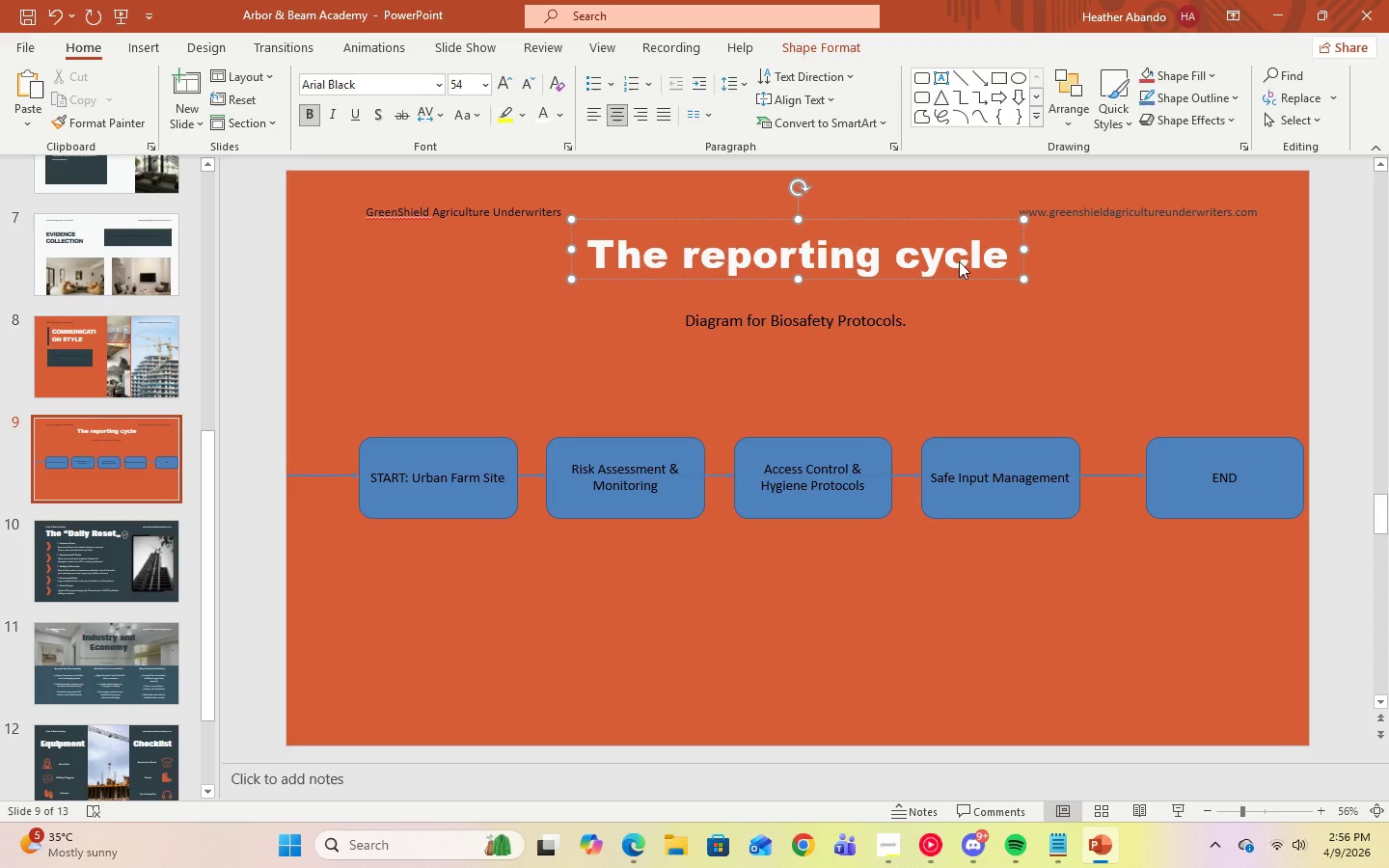 
key(Control+A)
 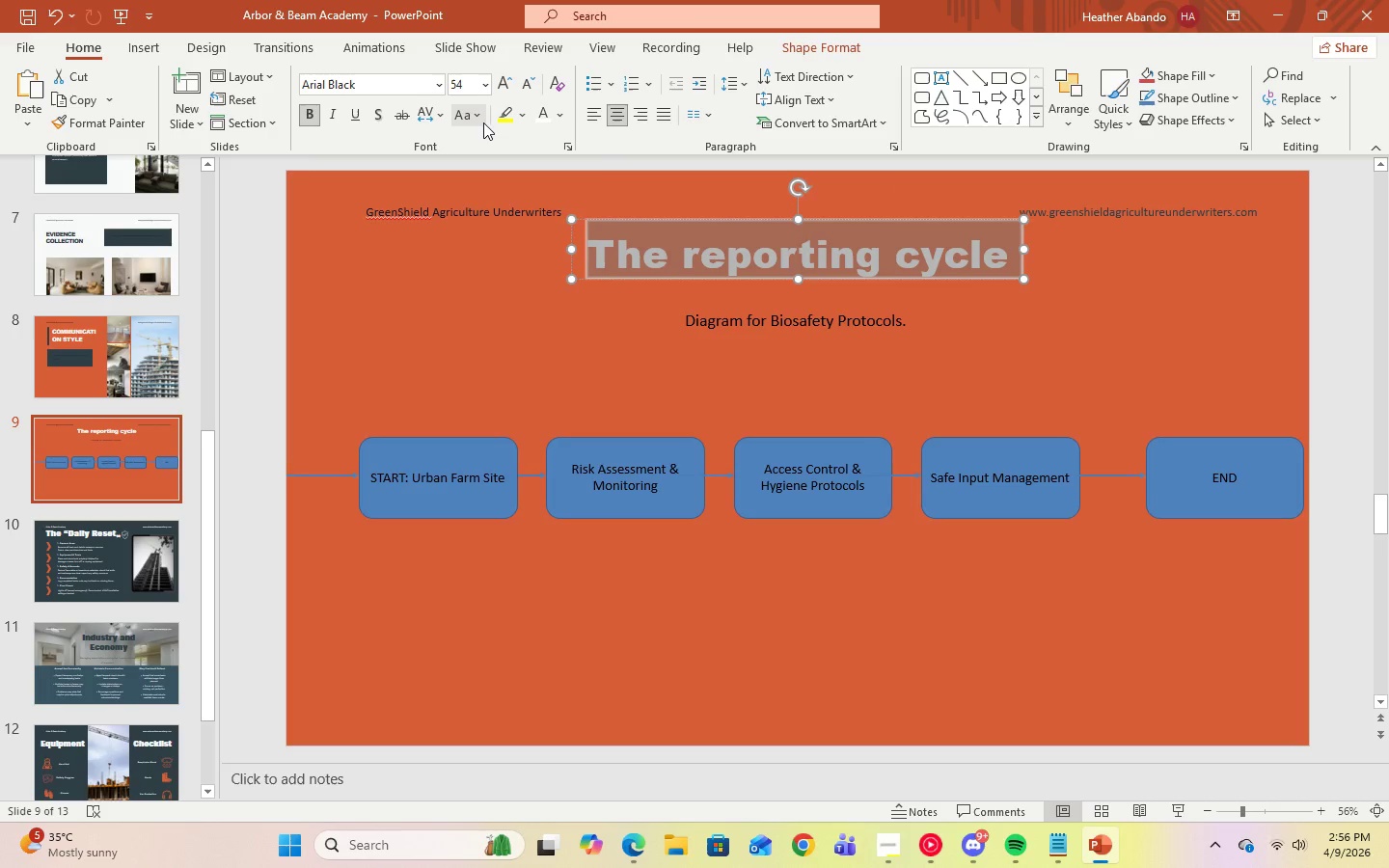 
left_click([481, 122])
 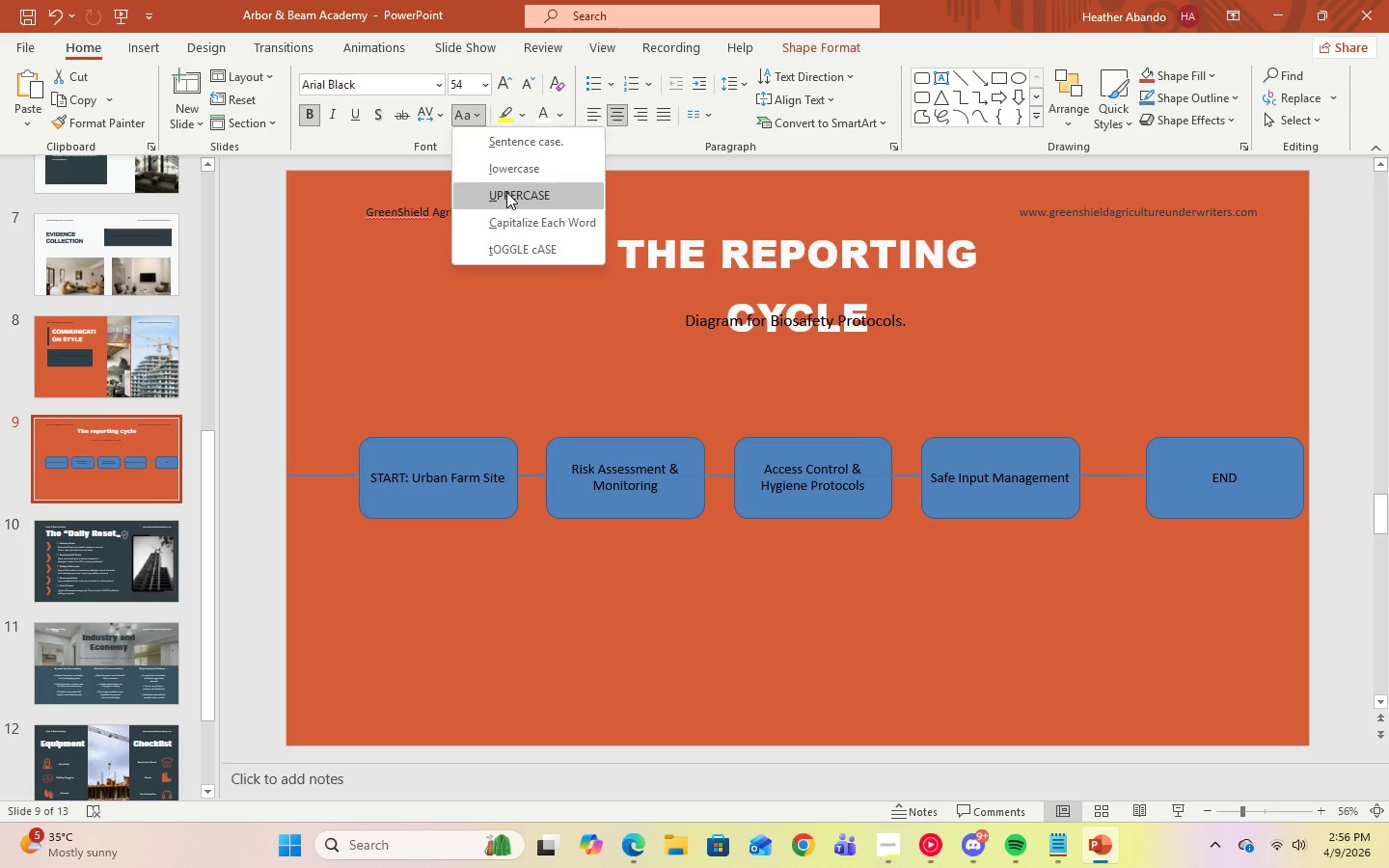 
left_click([506, 192])
 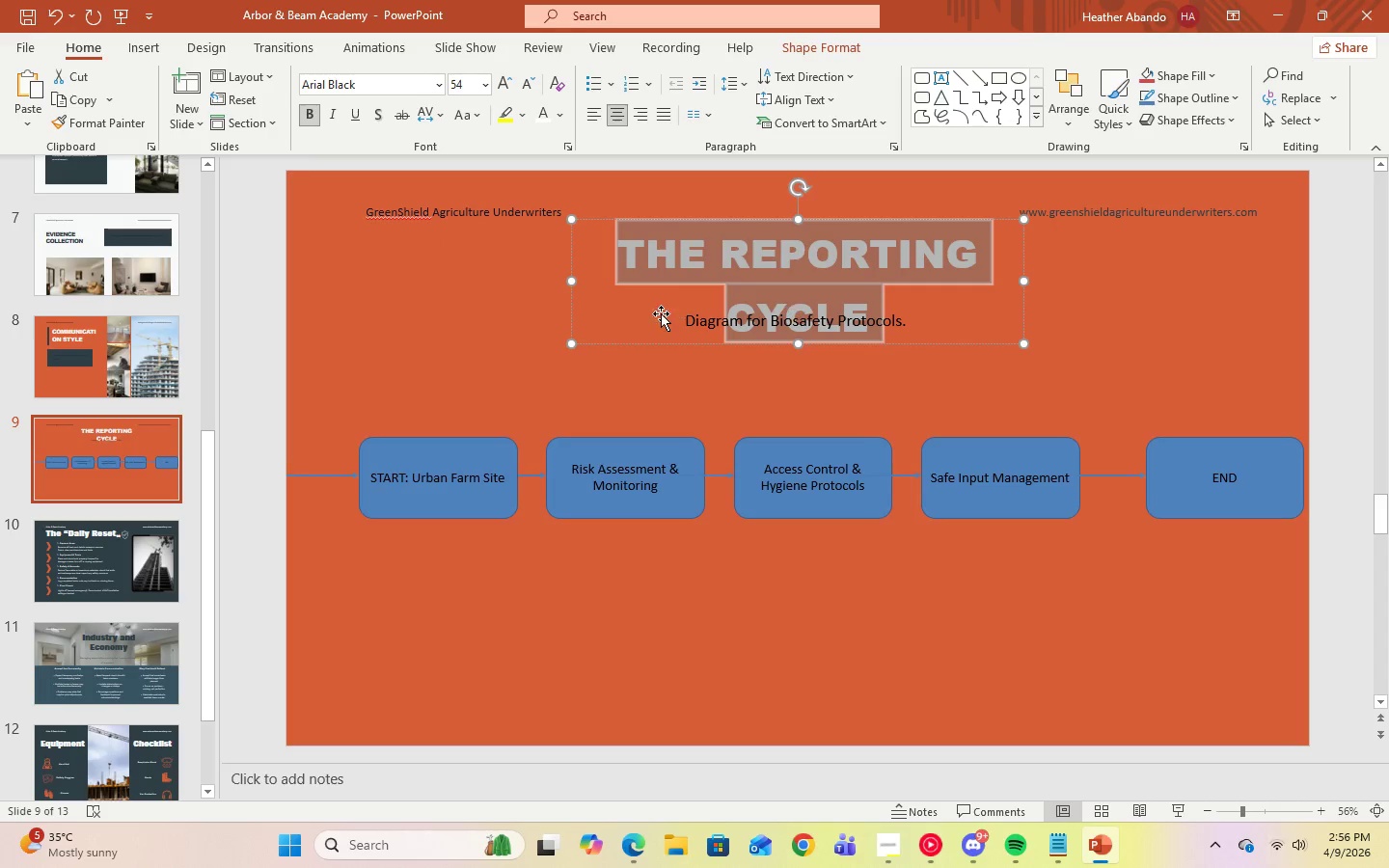 
left_click([687, 316])
 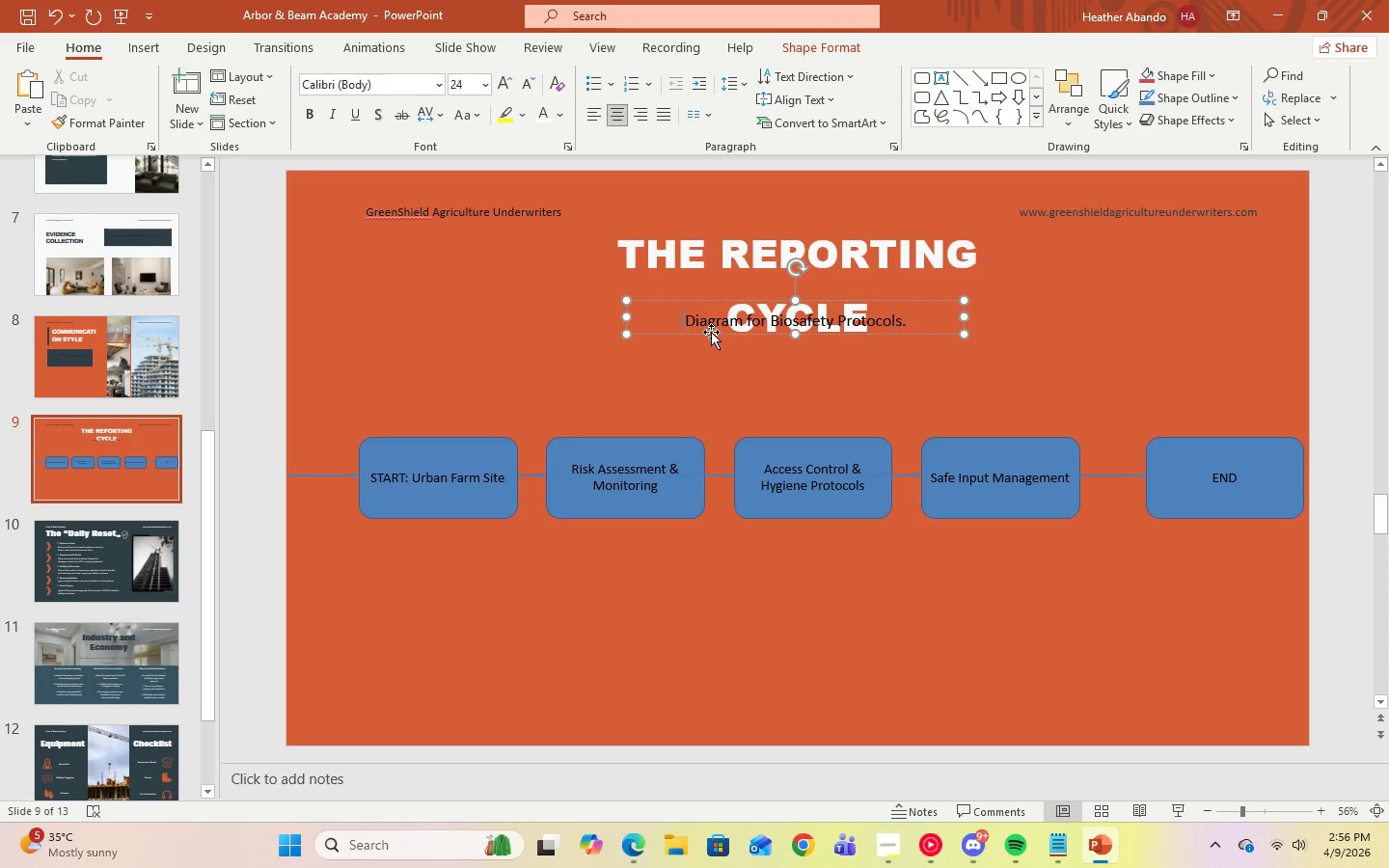 
left_click_drag(start_coordinate=[711, 332], to_coordinate=[713, 370])
 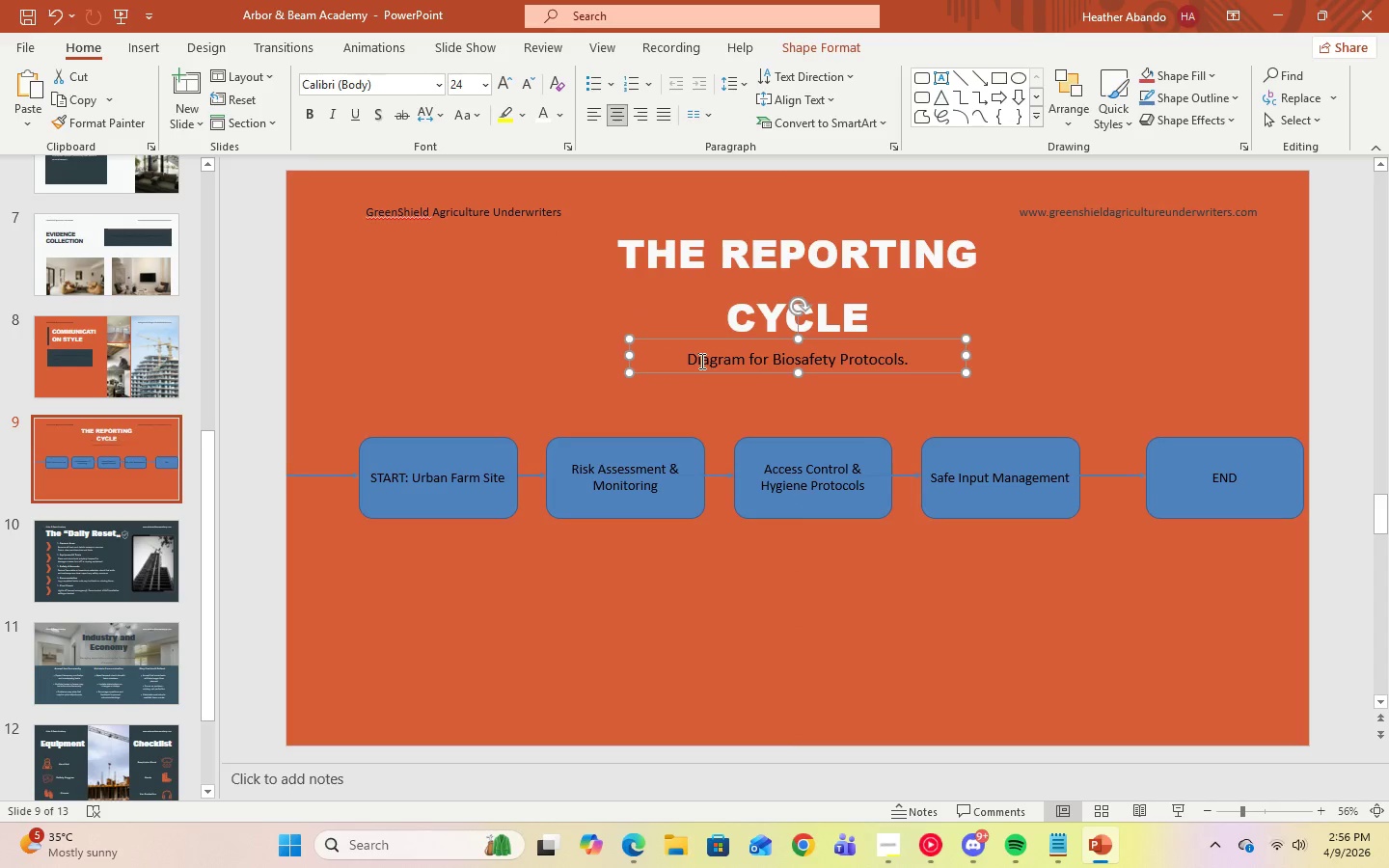 
left_click([700, 361])
 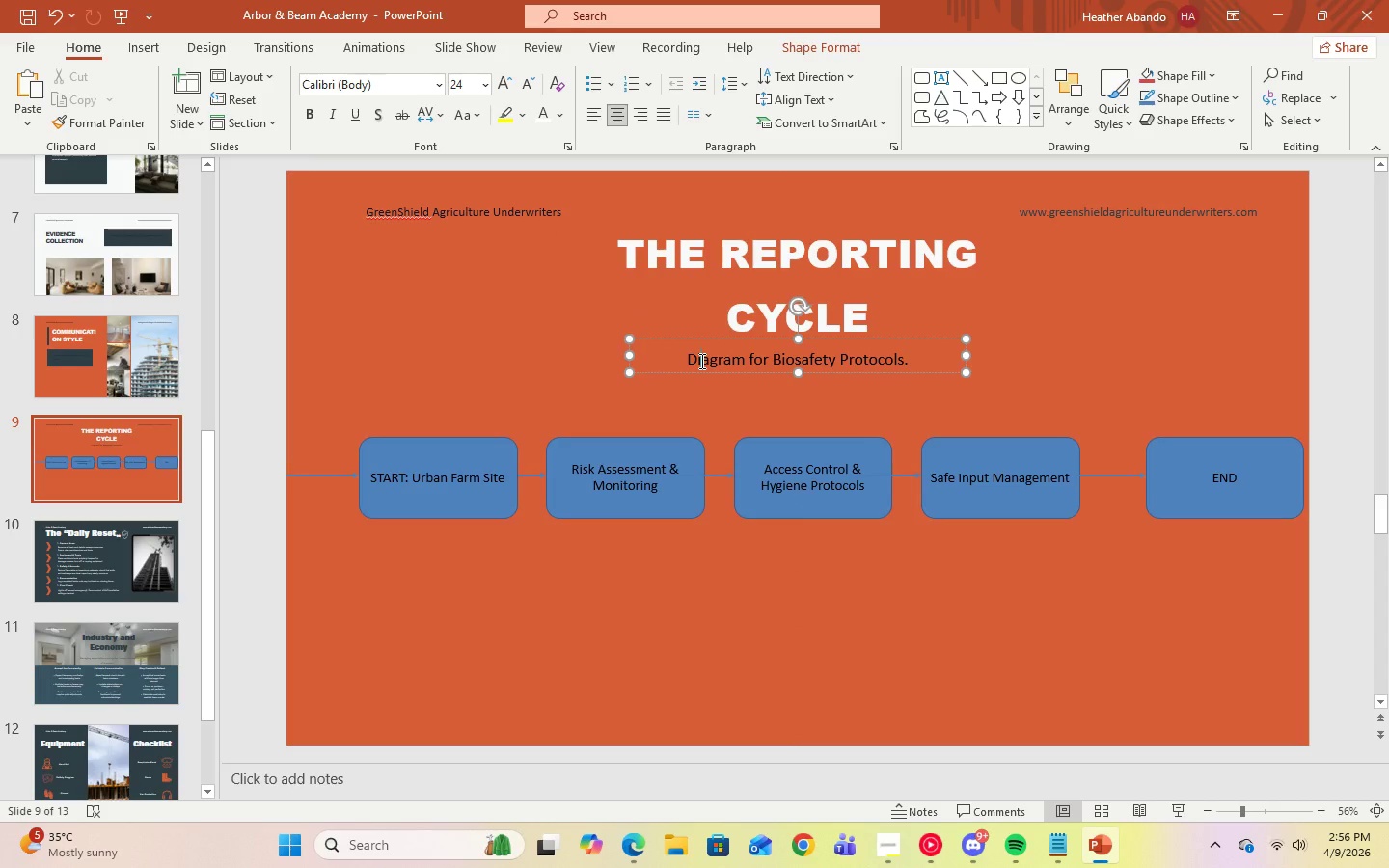 
key(Control+A)
 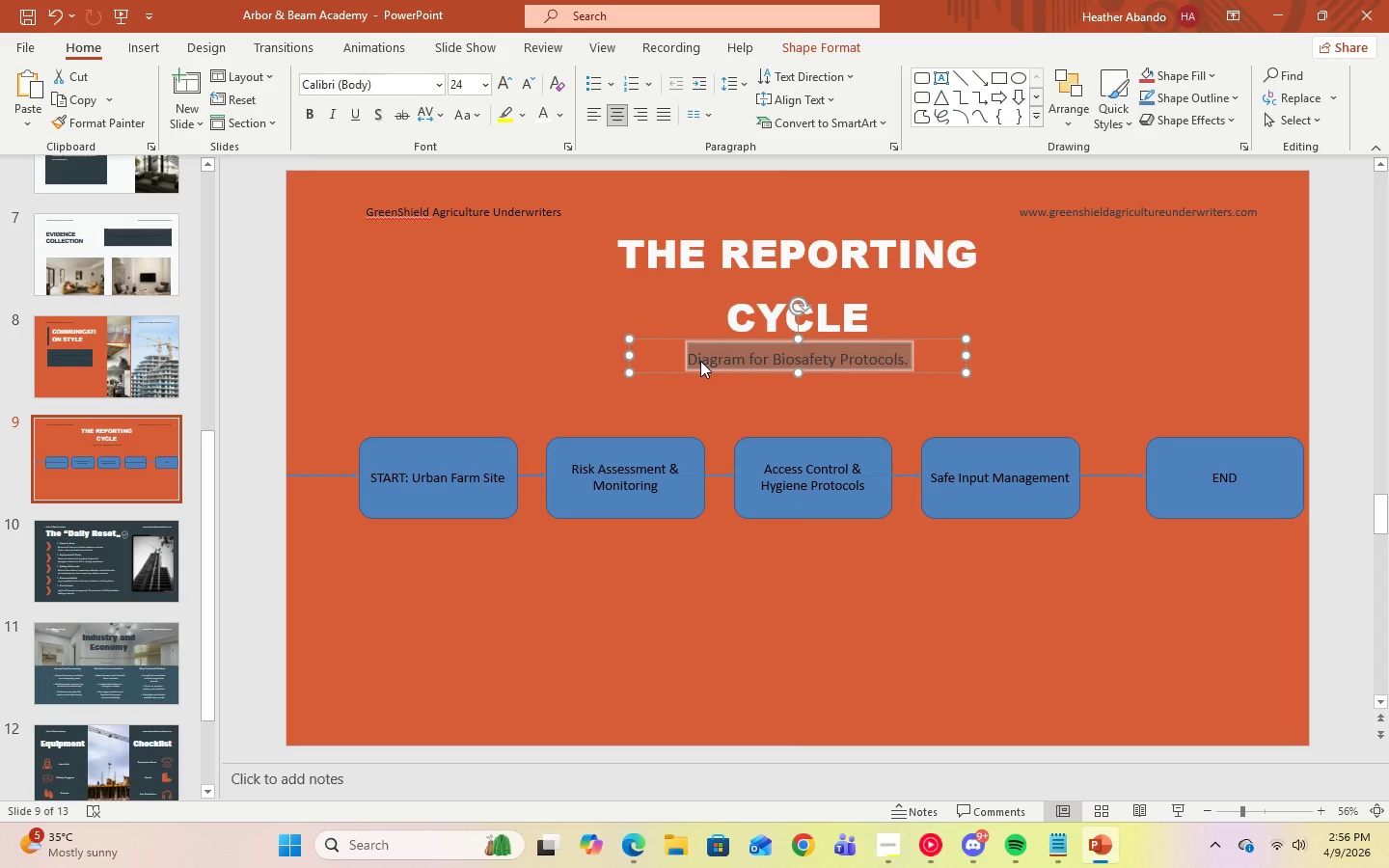 
key(Control+V)
 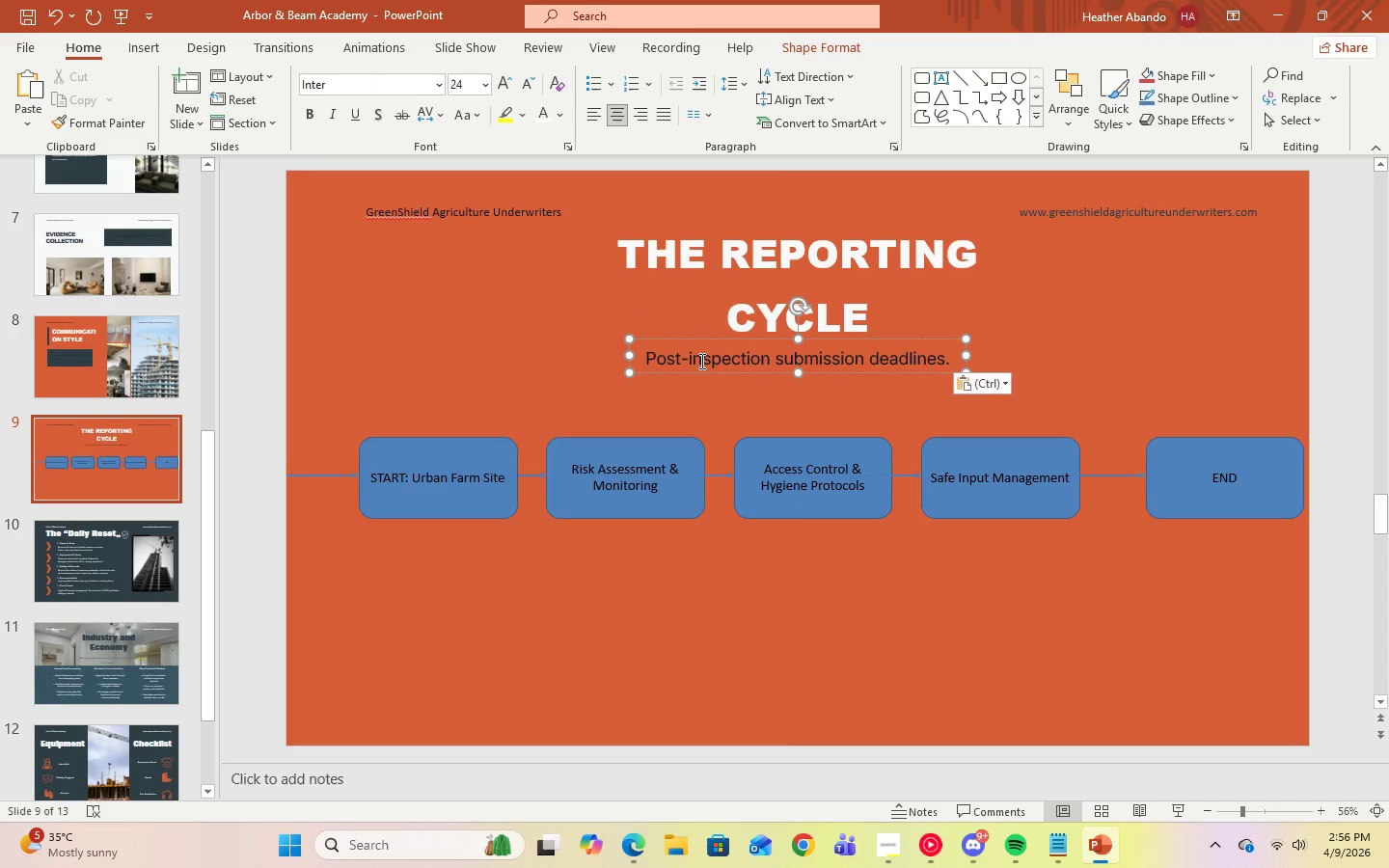 
key(Control+A)
 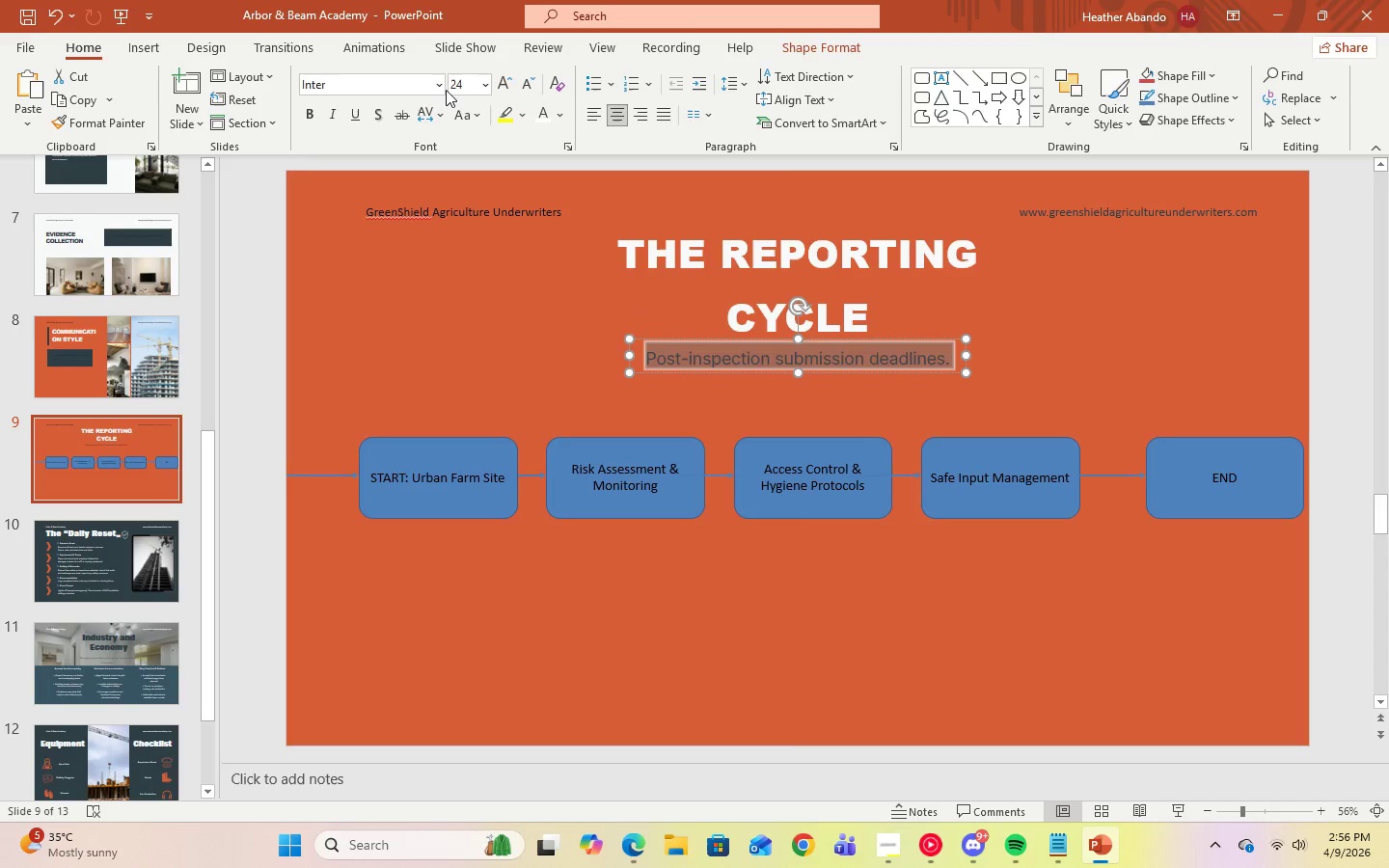 
left_click([440, 87])
 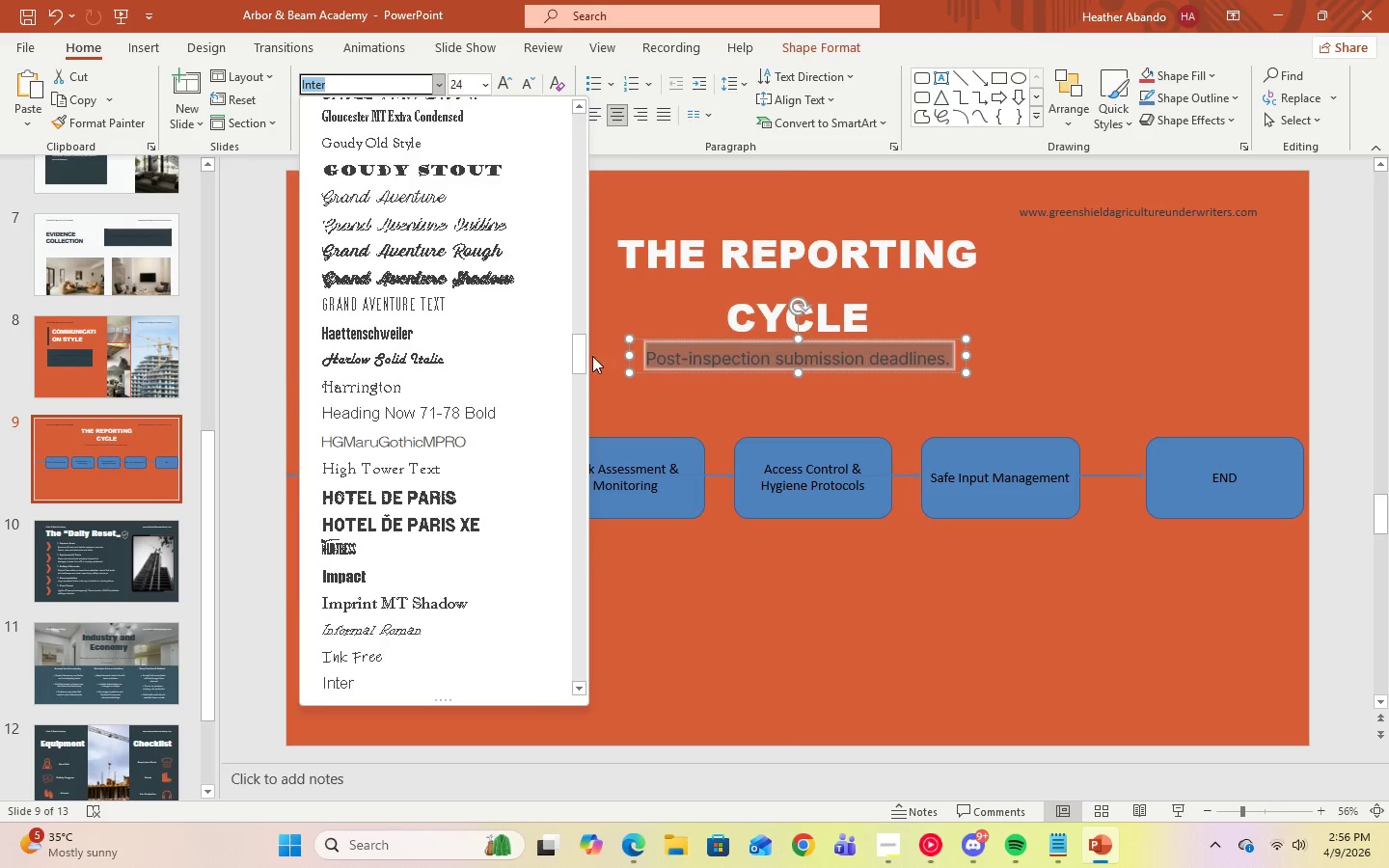 
left_click_drag(start_coordinate=[583, 356], to_coordinate=[602, 118])
 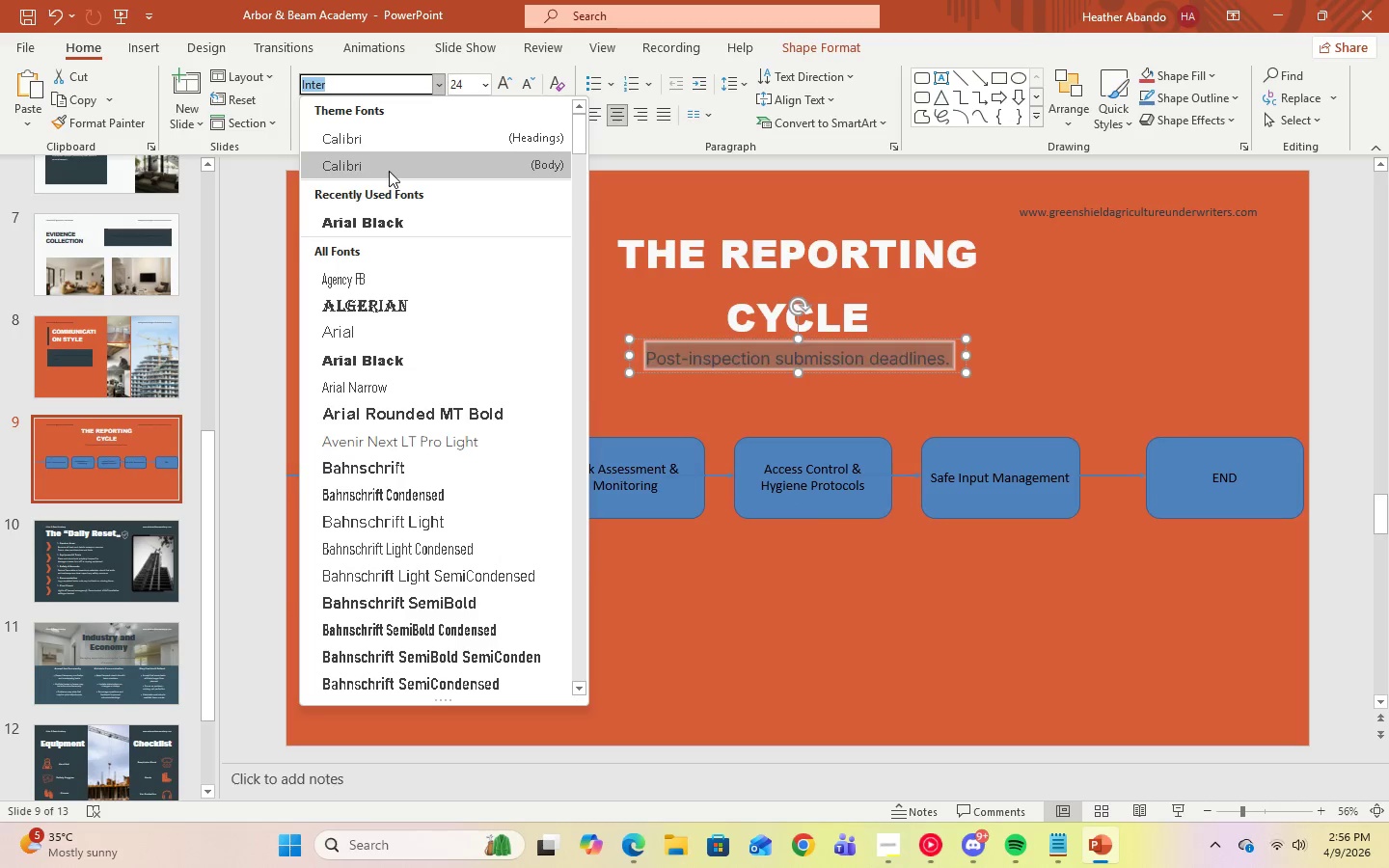 
left_click([389, 171])
 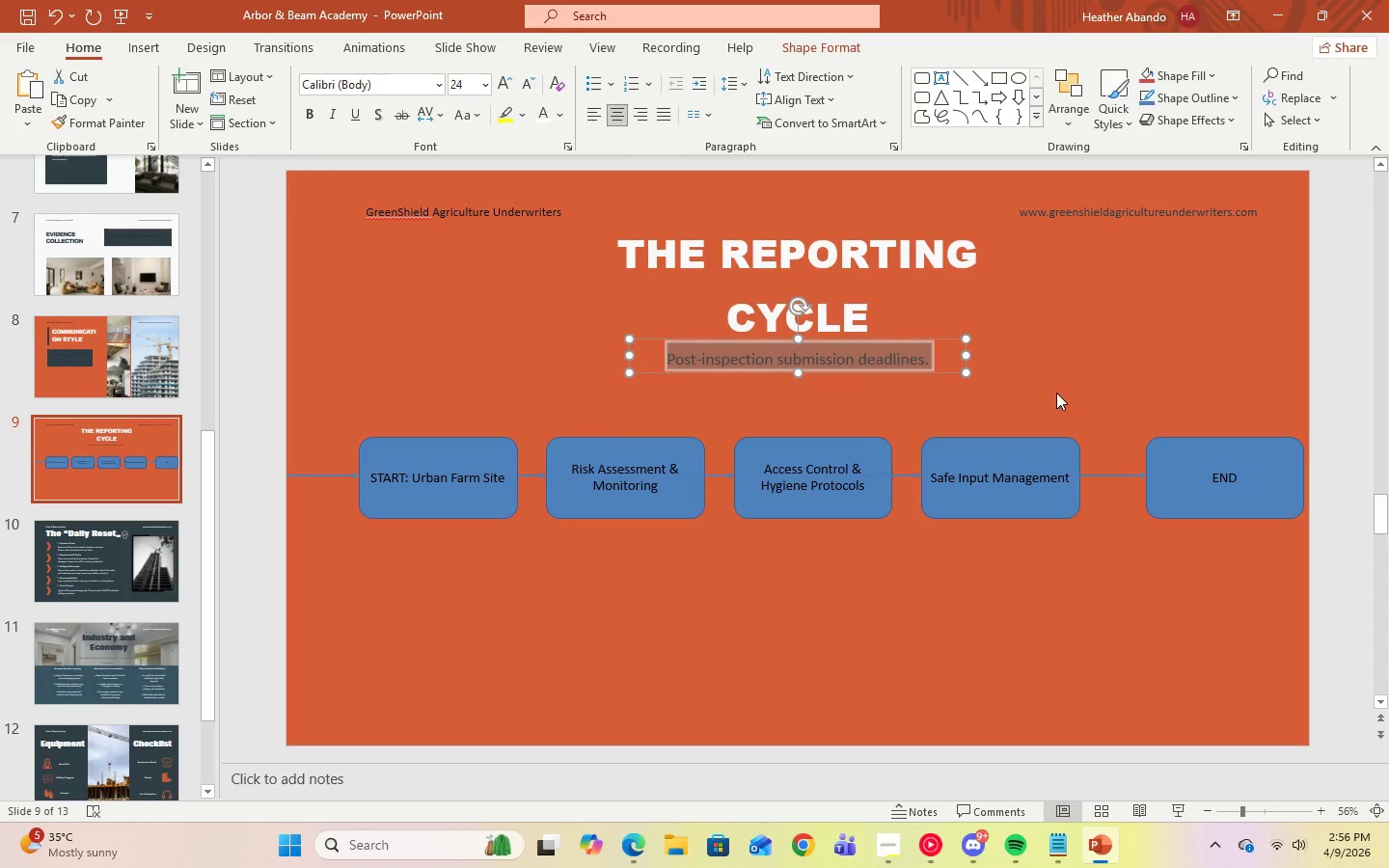 
left_click([1068, 392])
 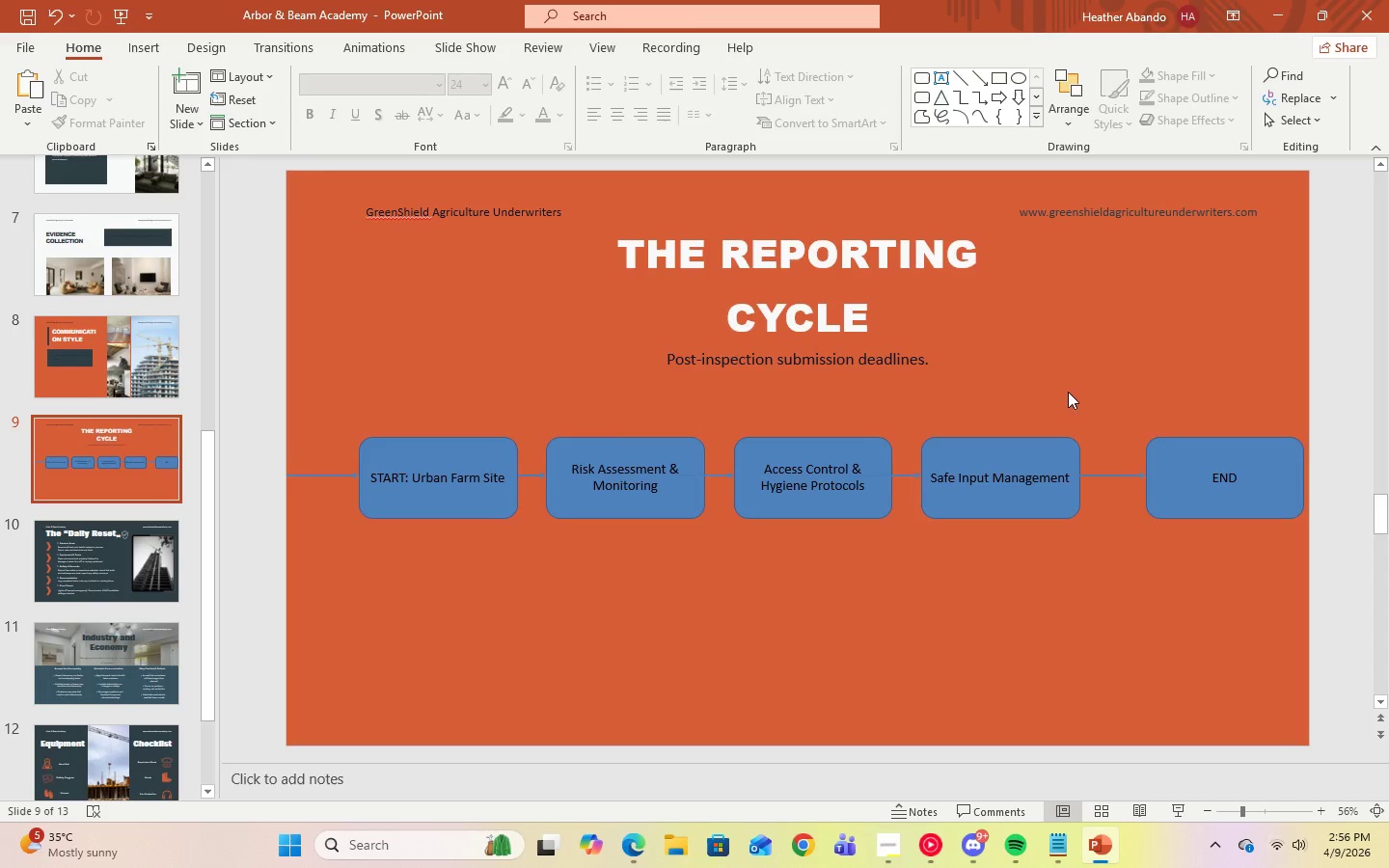 
left_click([907, 360])
 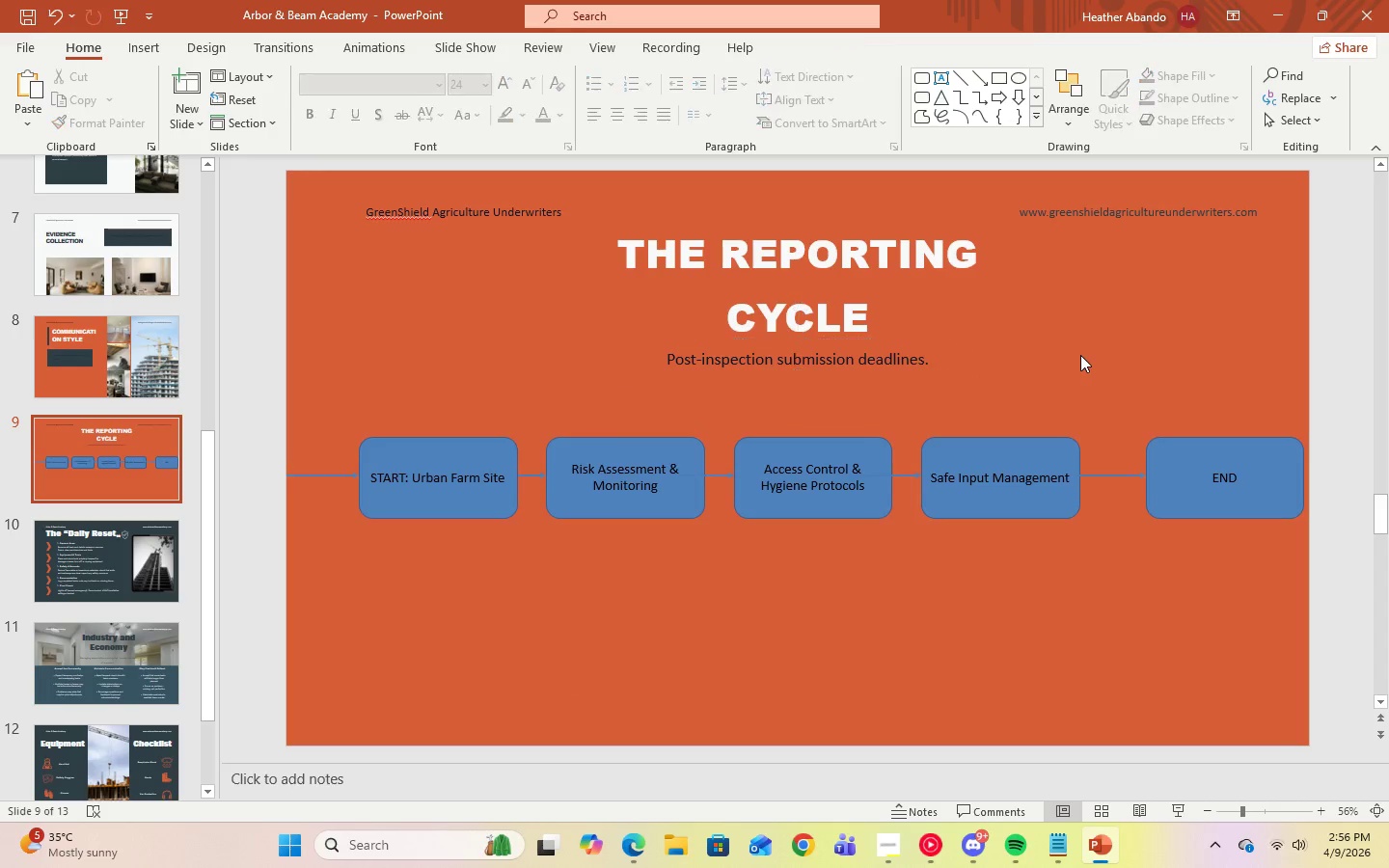 
double_click([915, 361])
 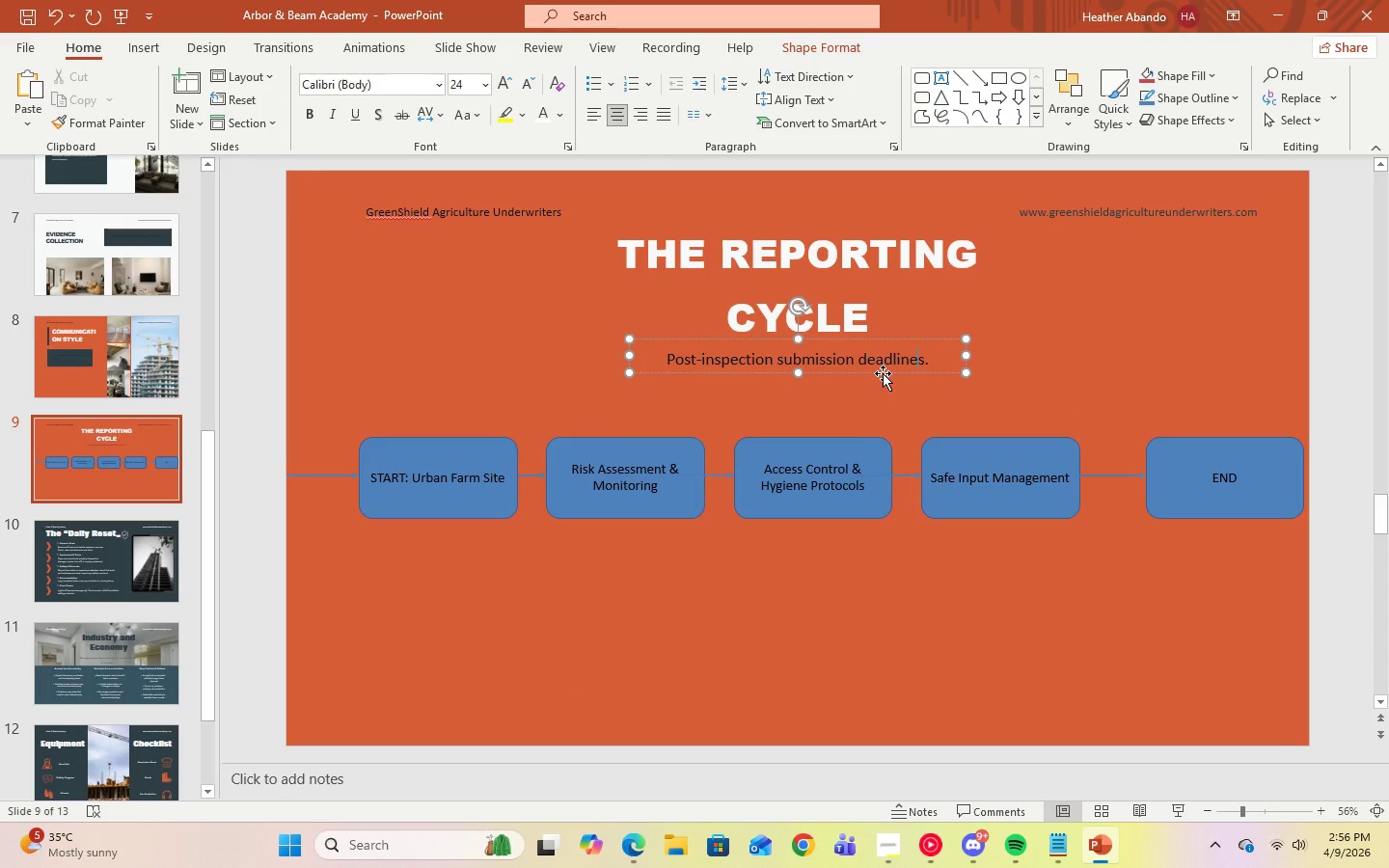 
left_click_drag(start_coordinate=[883, 374], to_coordinate=[885, 383])
 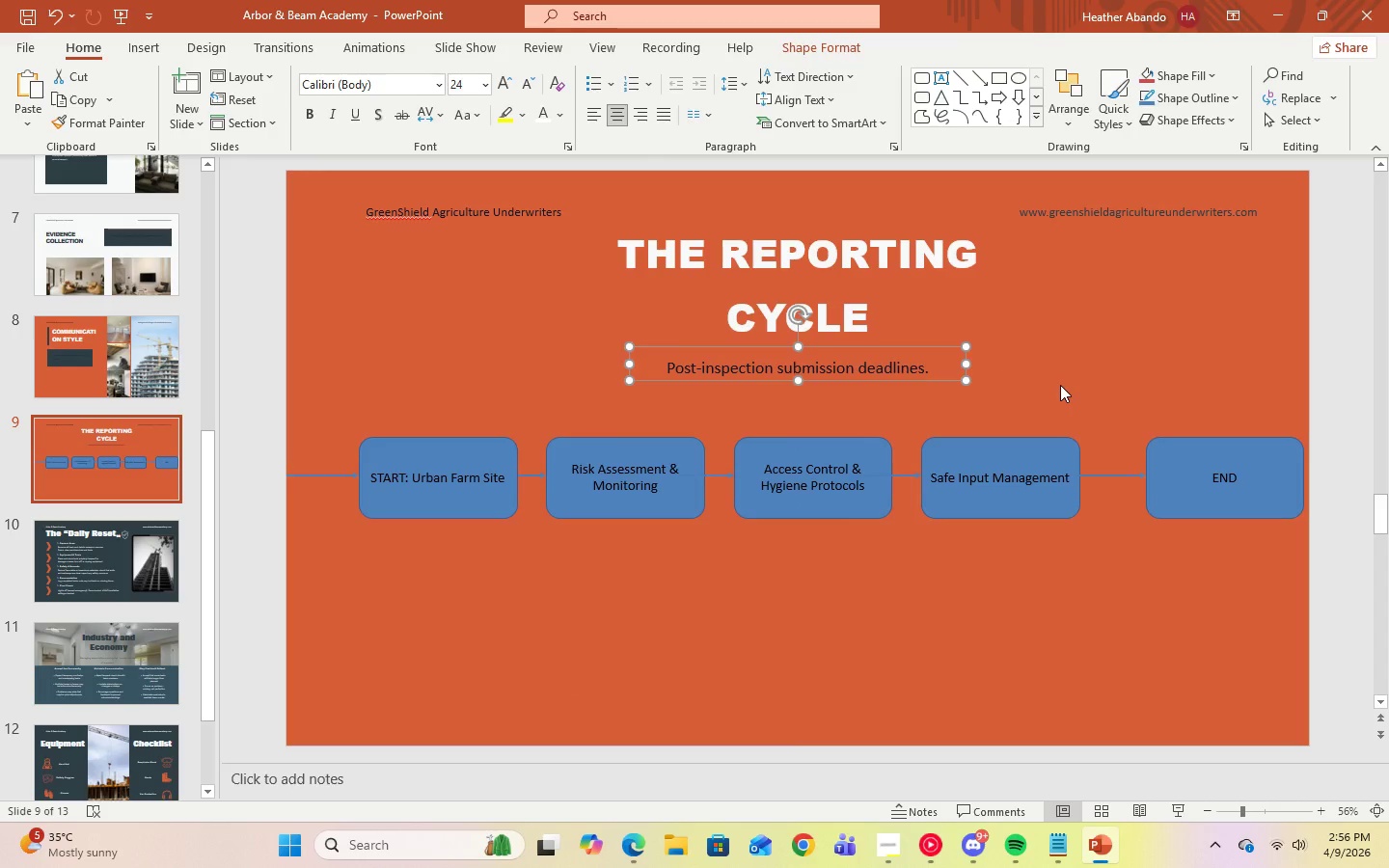 
left_click([1060, 385])
 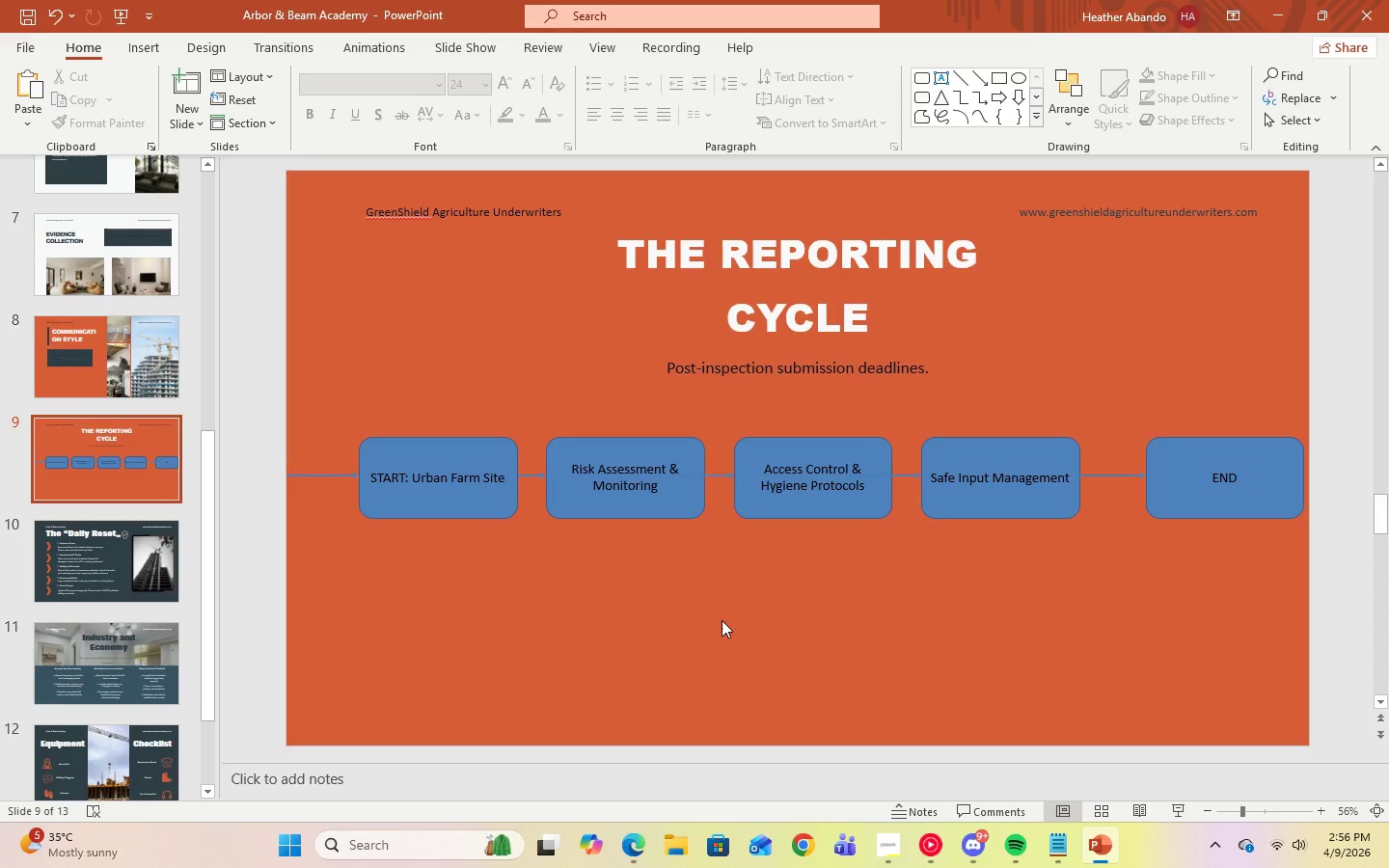 
left_click([1062, 847])
 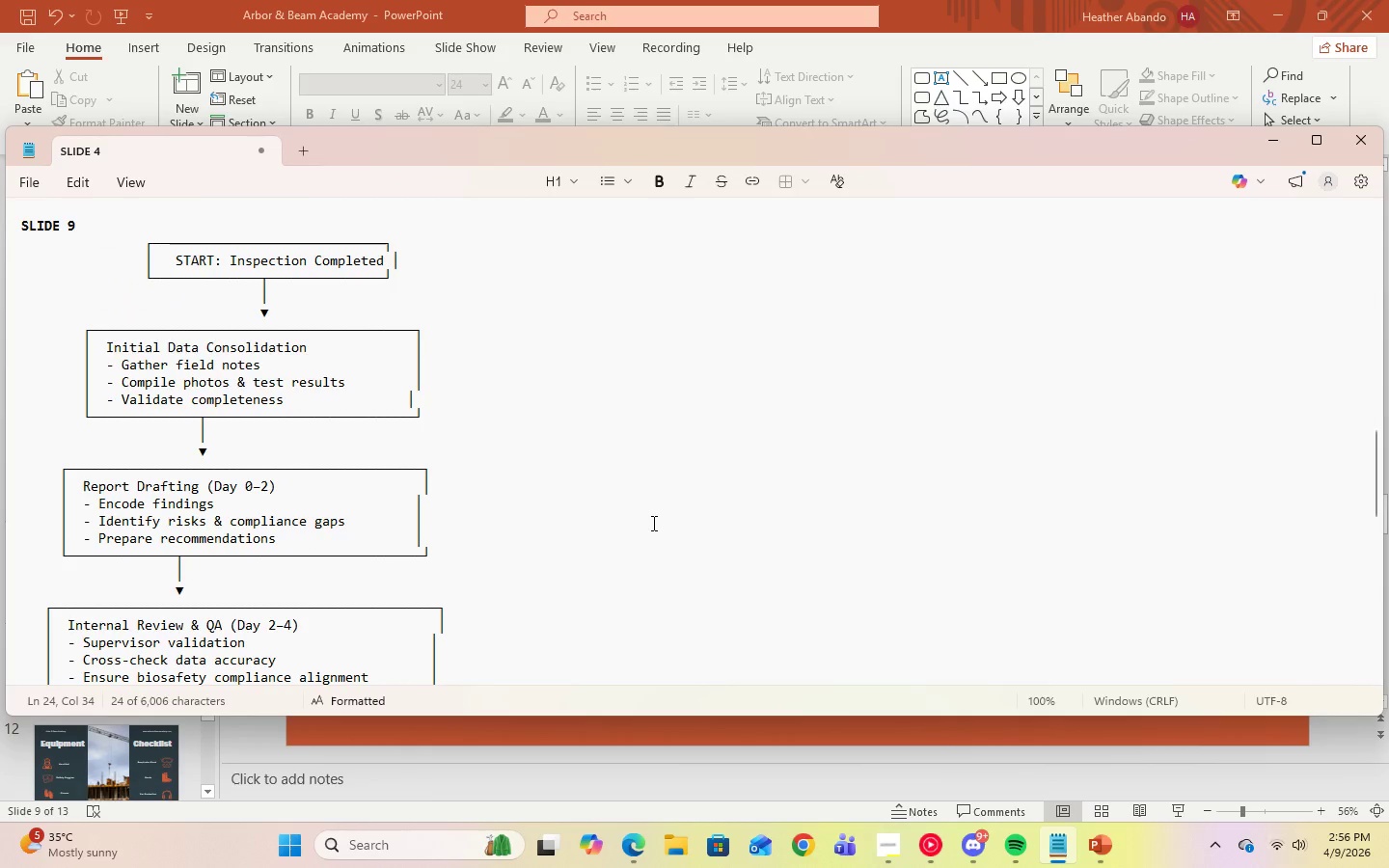 
scroll: coordinate [652, 520], scroll_direction: up, amount: 1.0
 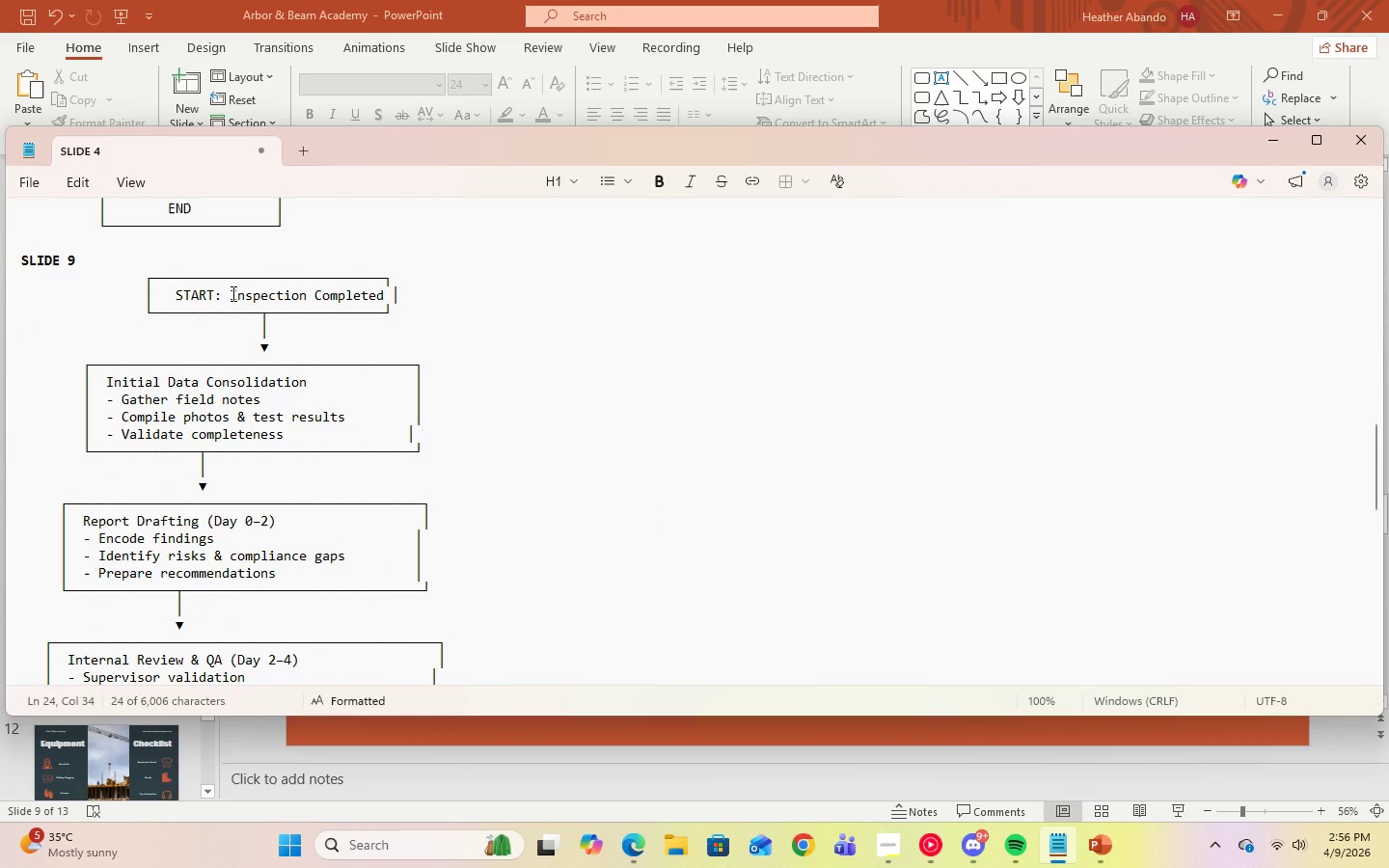 
left_click_drag(start_coordinate=[231, 294], to_coordinate=[387, 299])
 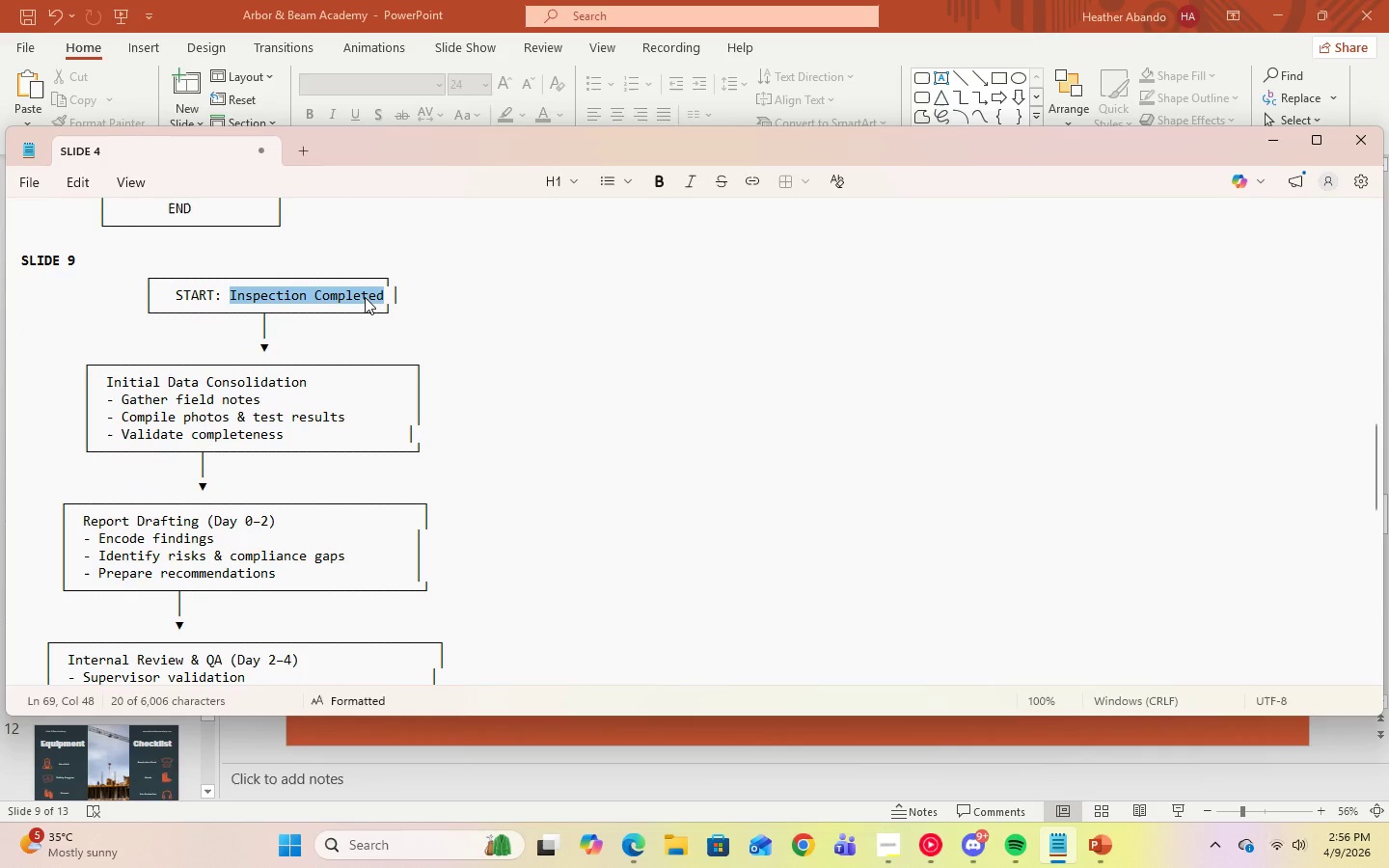 
right_click([365, 297])
 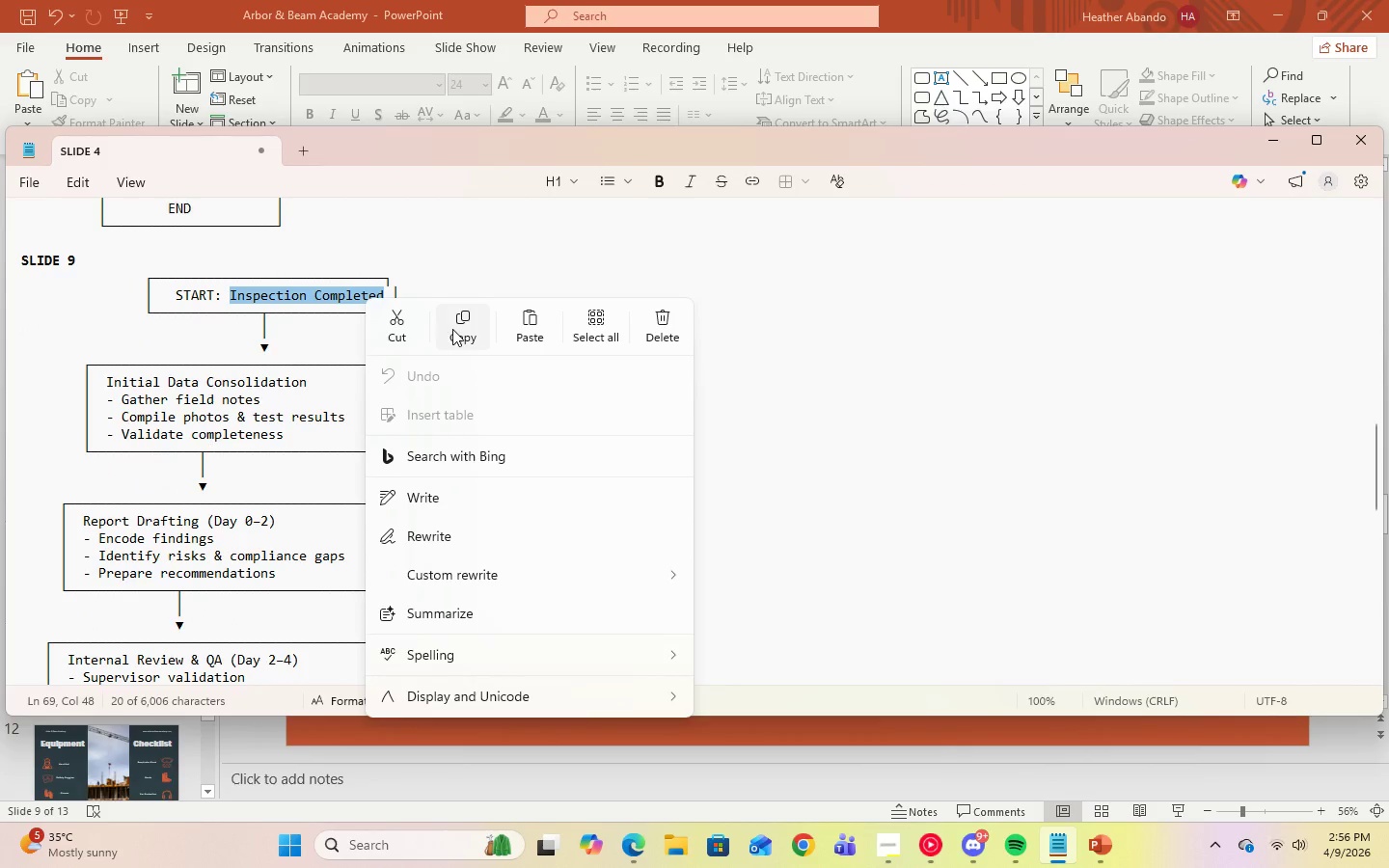 
left_click([456, 329])
 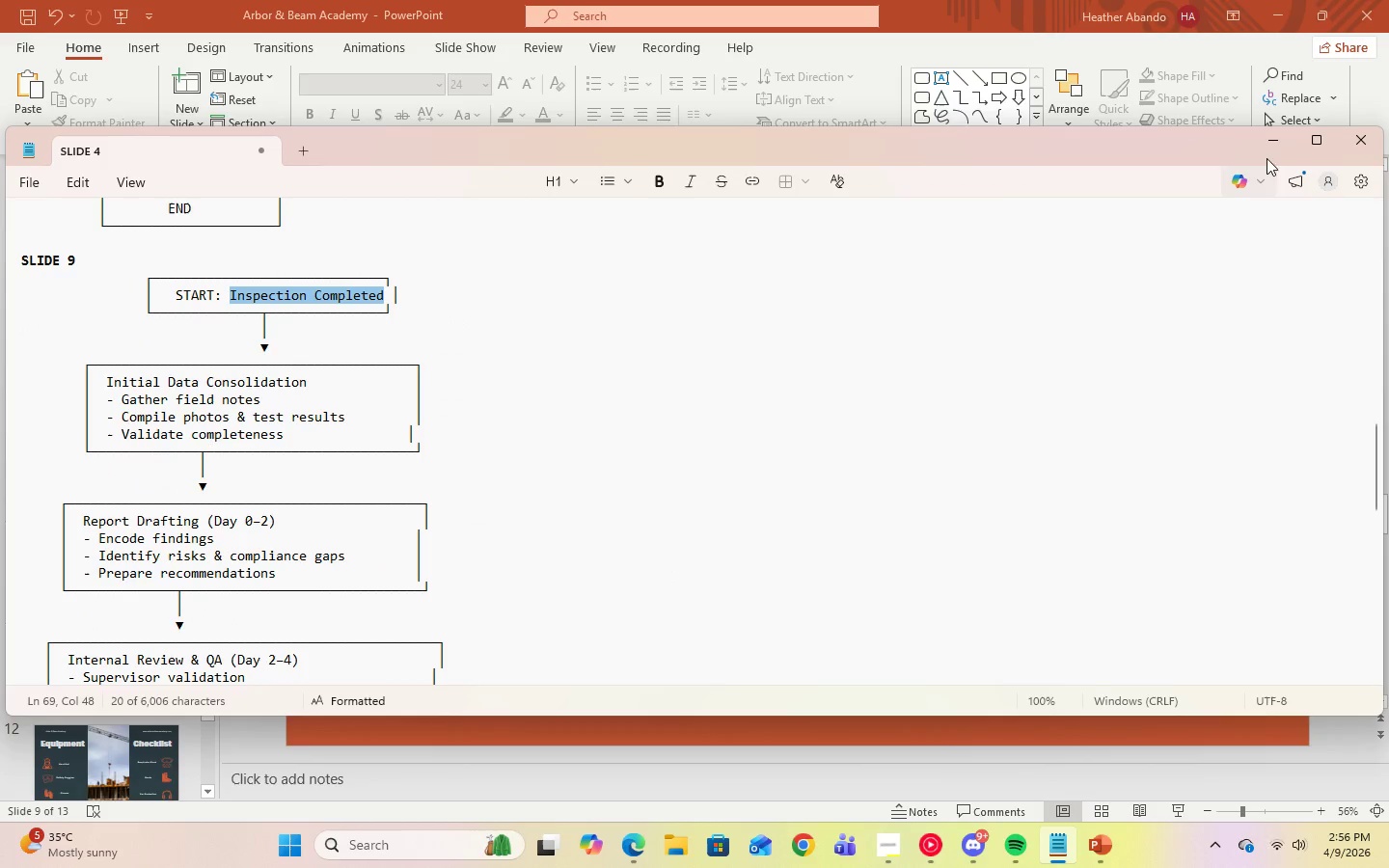 
left_click([1268, 146])
 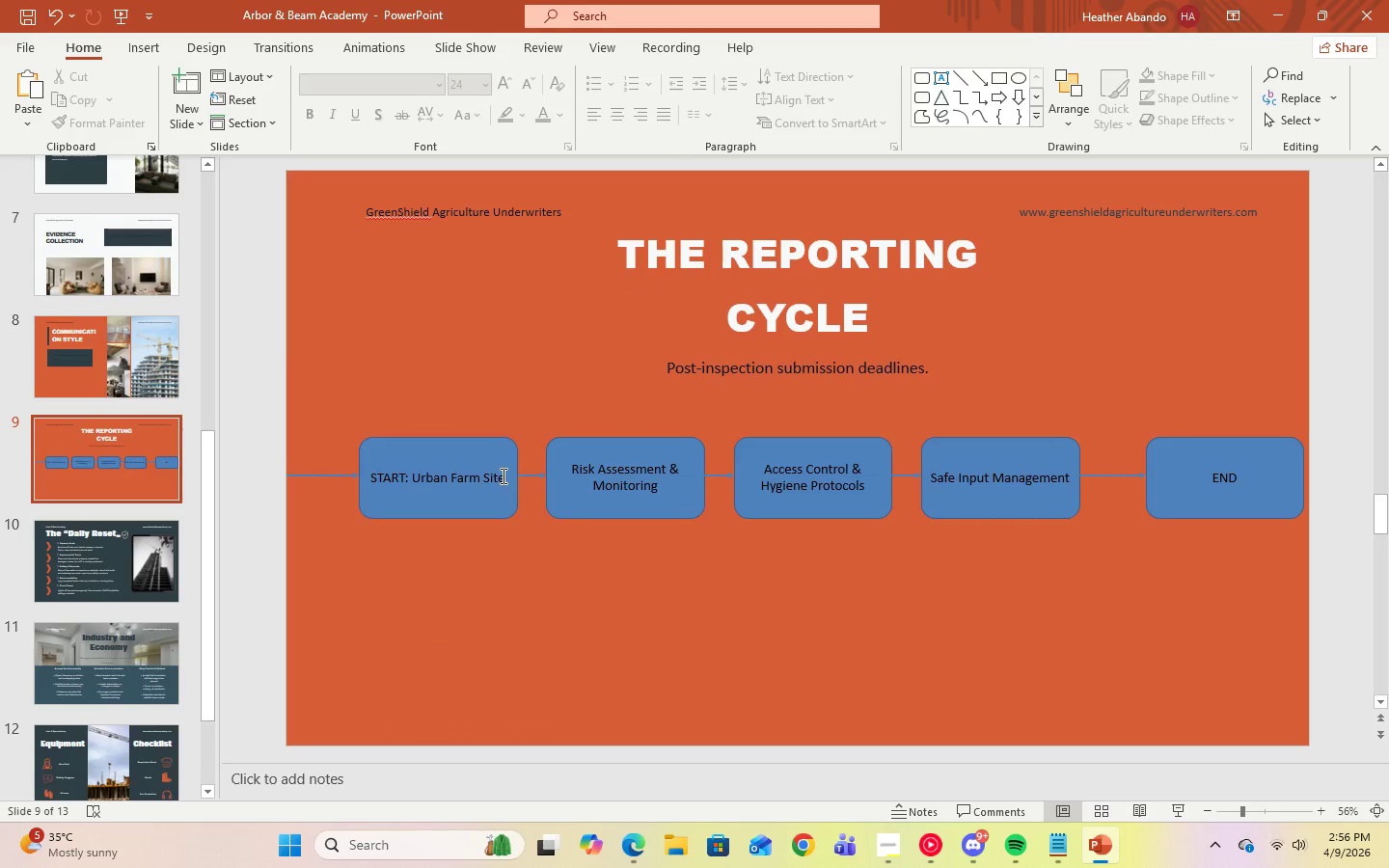 
left_click_drag(start_coordinate=[503, 476], to_coordinate=[413, 480])
 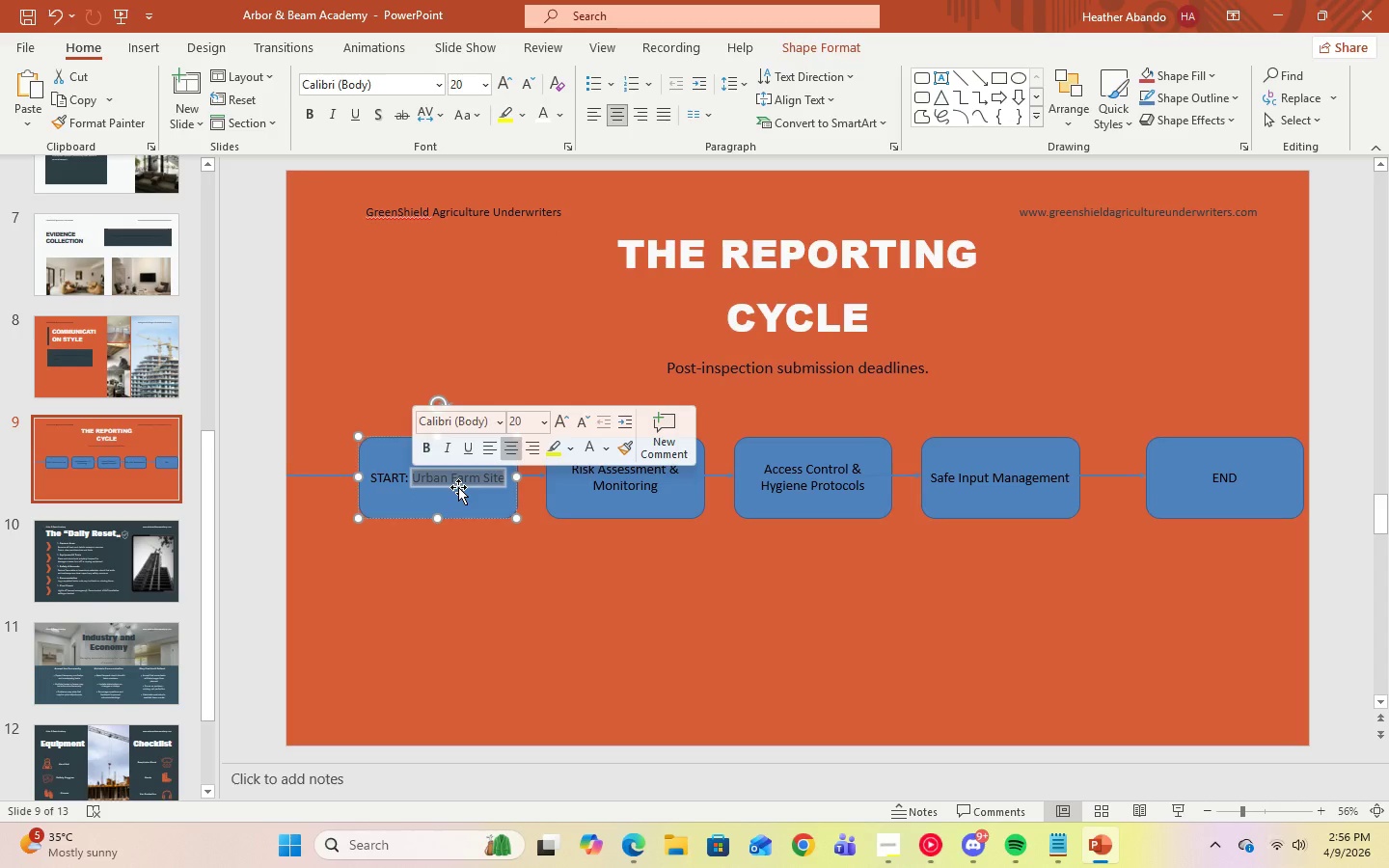 
key(Control+ControlLeft)
 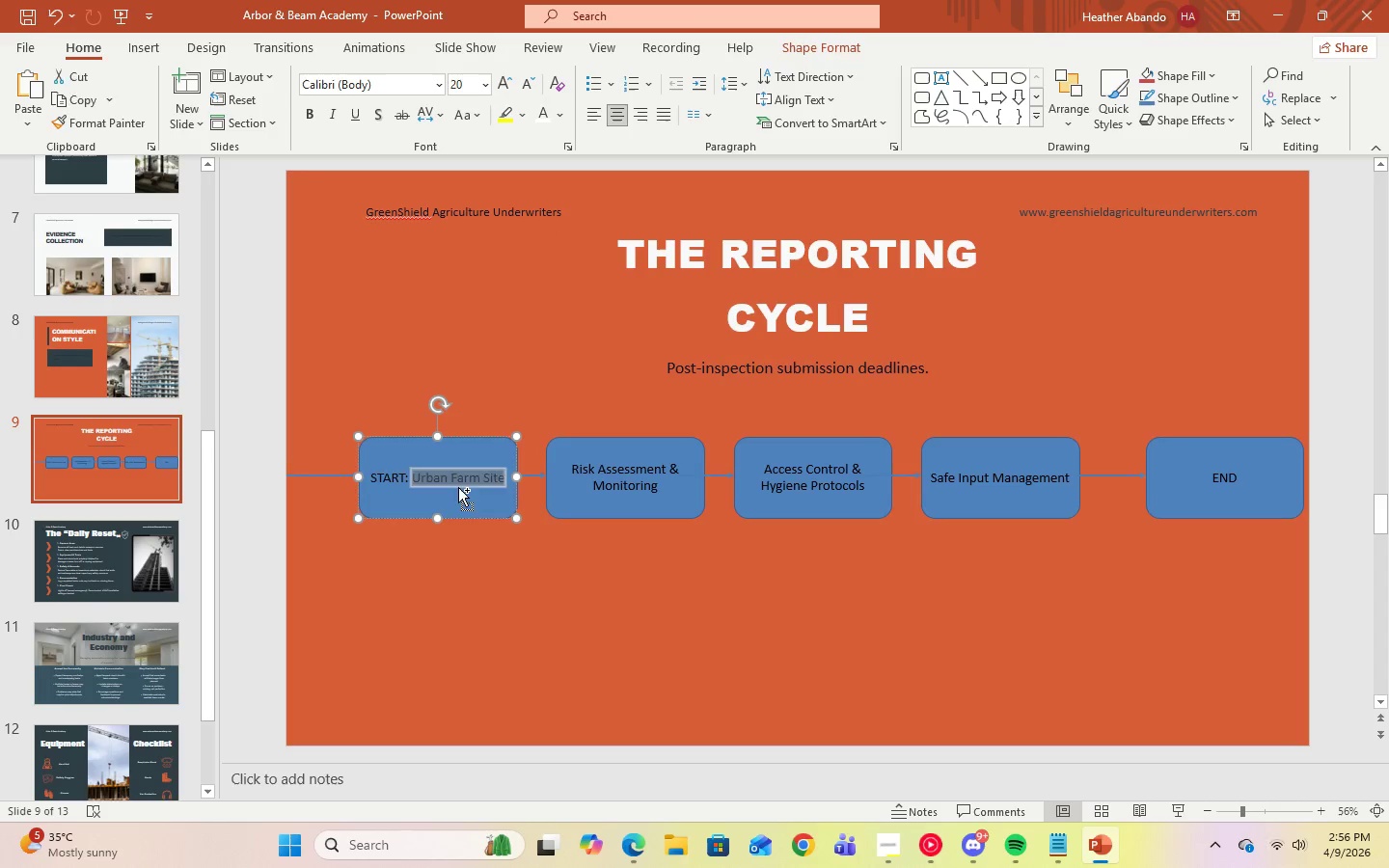 
key(Control+V)
 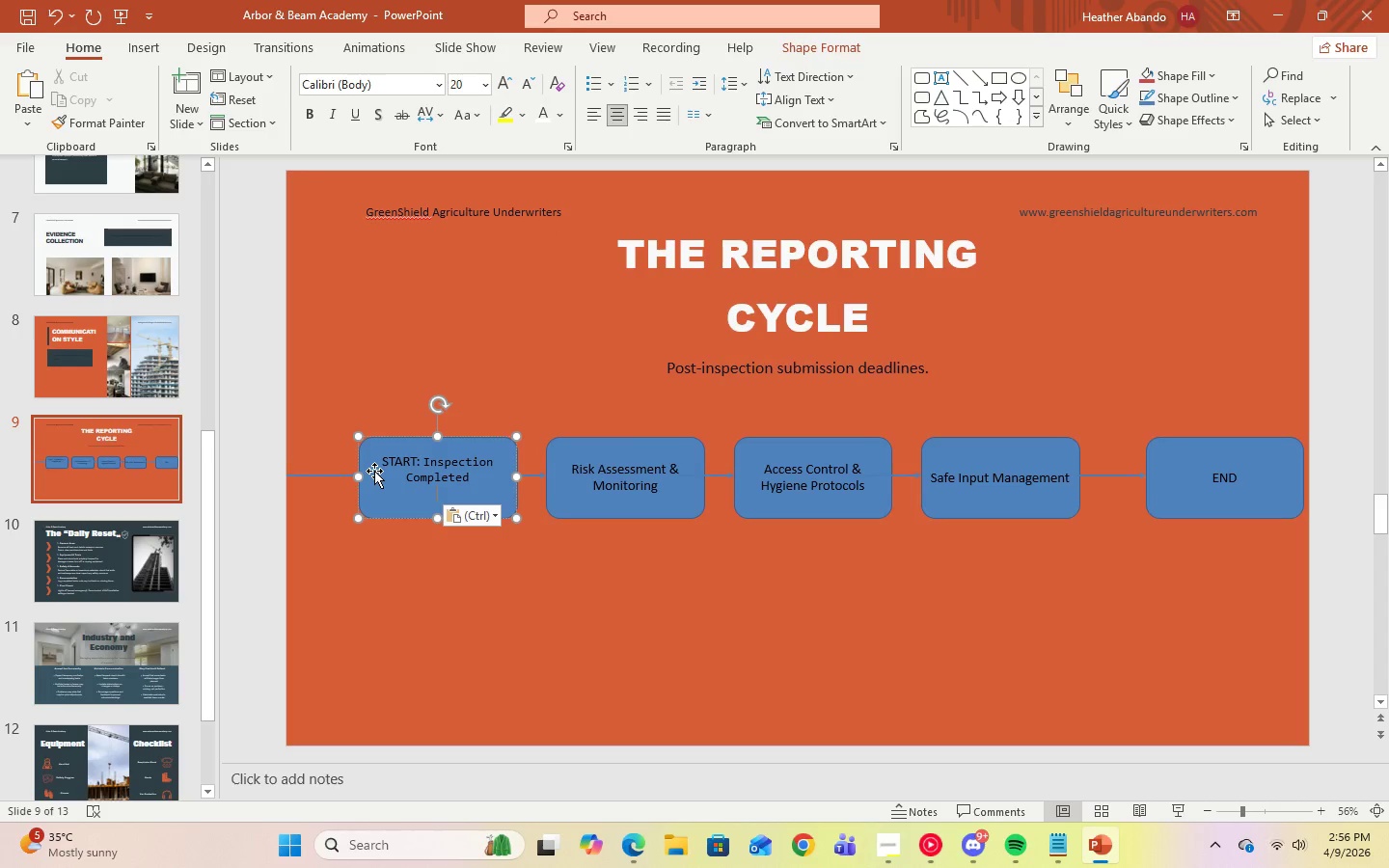 
left_click([383, 466])
 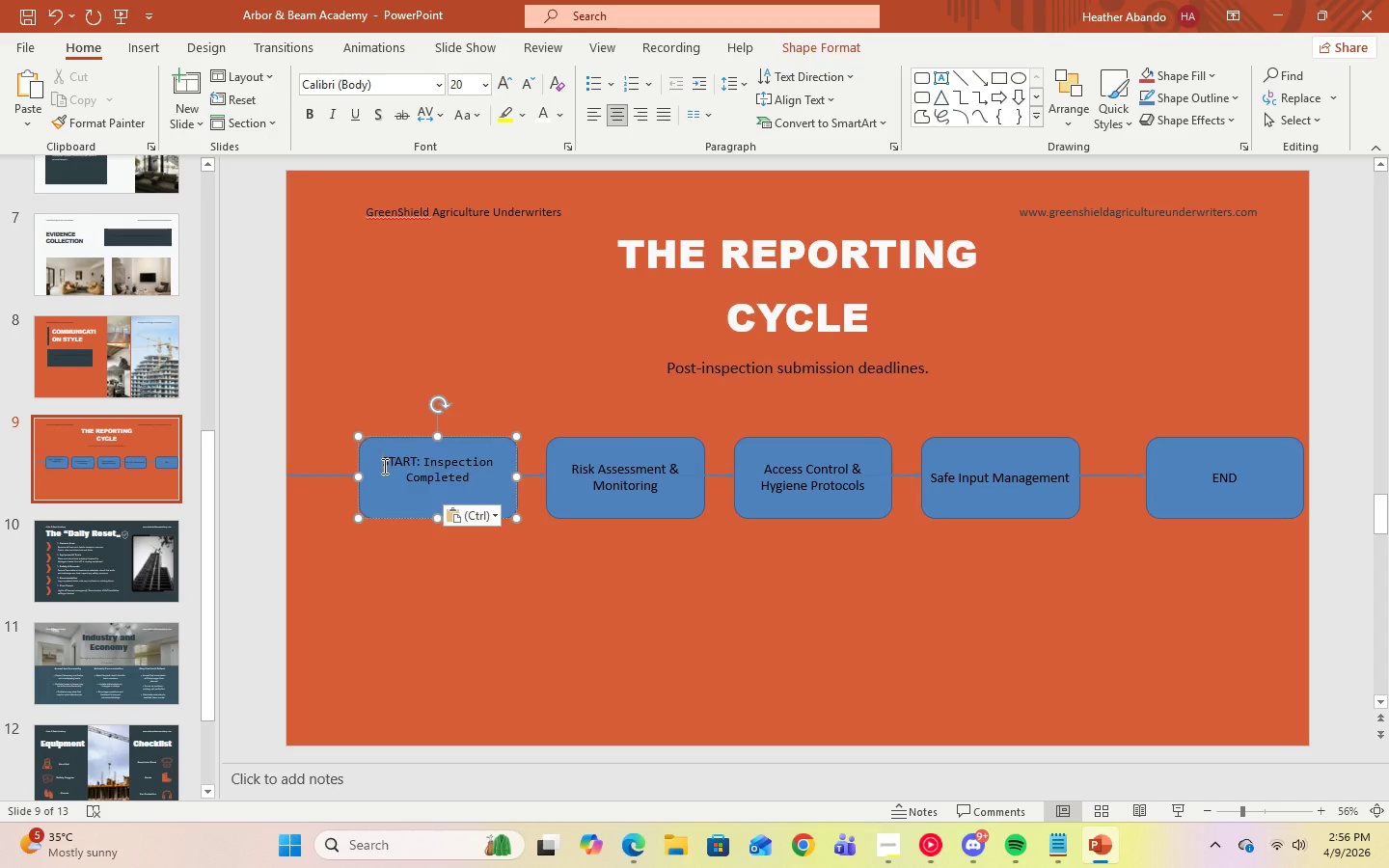 
key(Enter)
 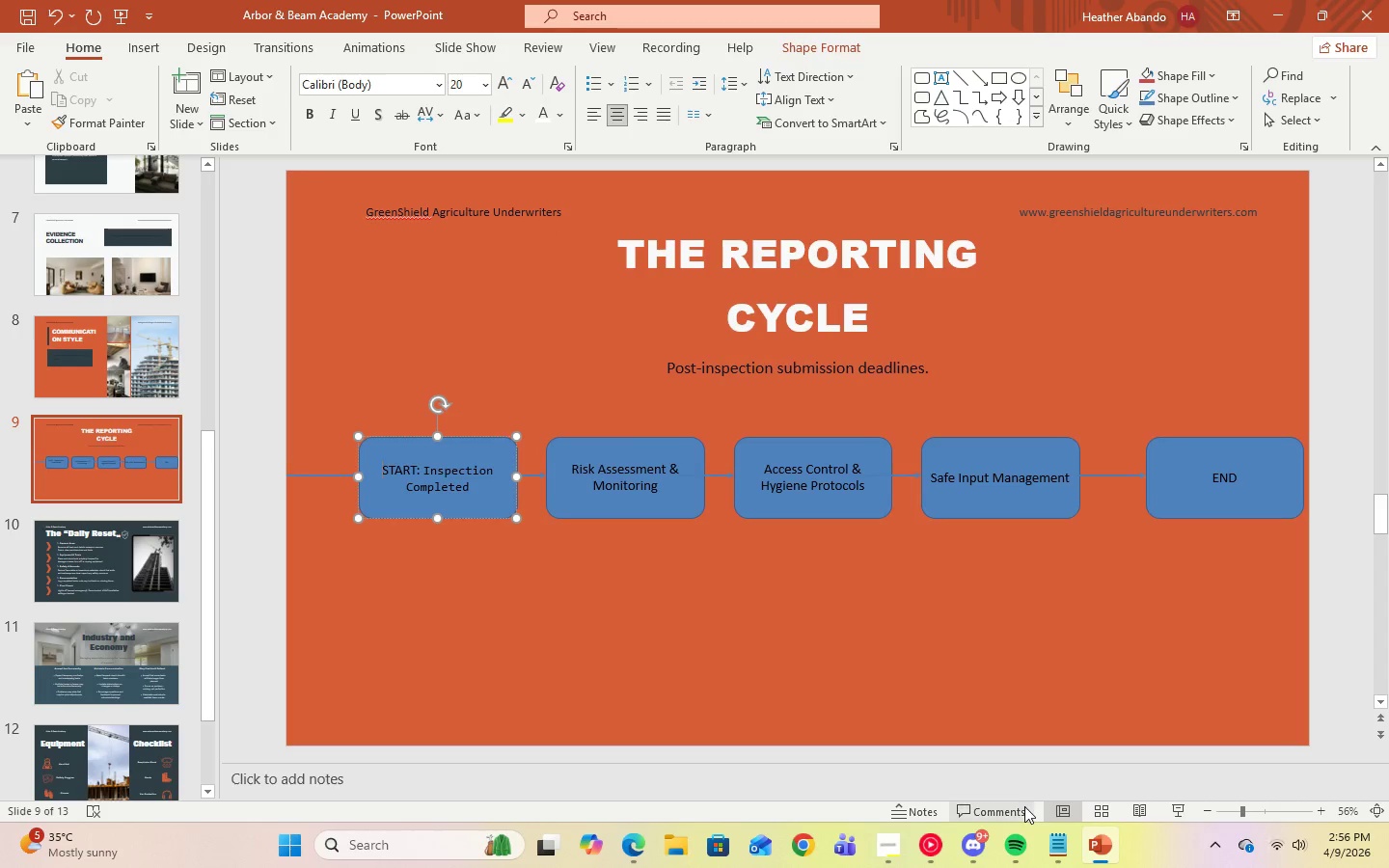 
left_click([1052, 847])
 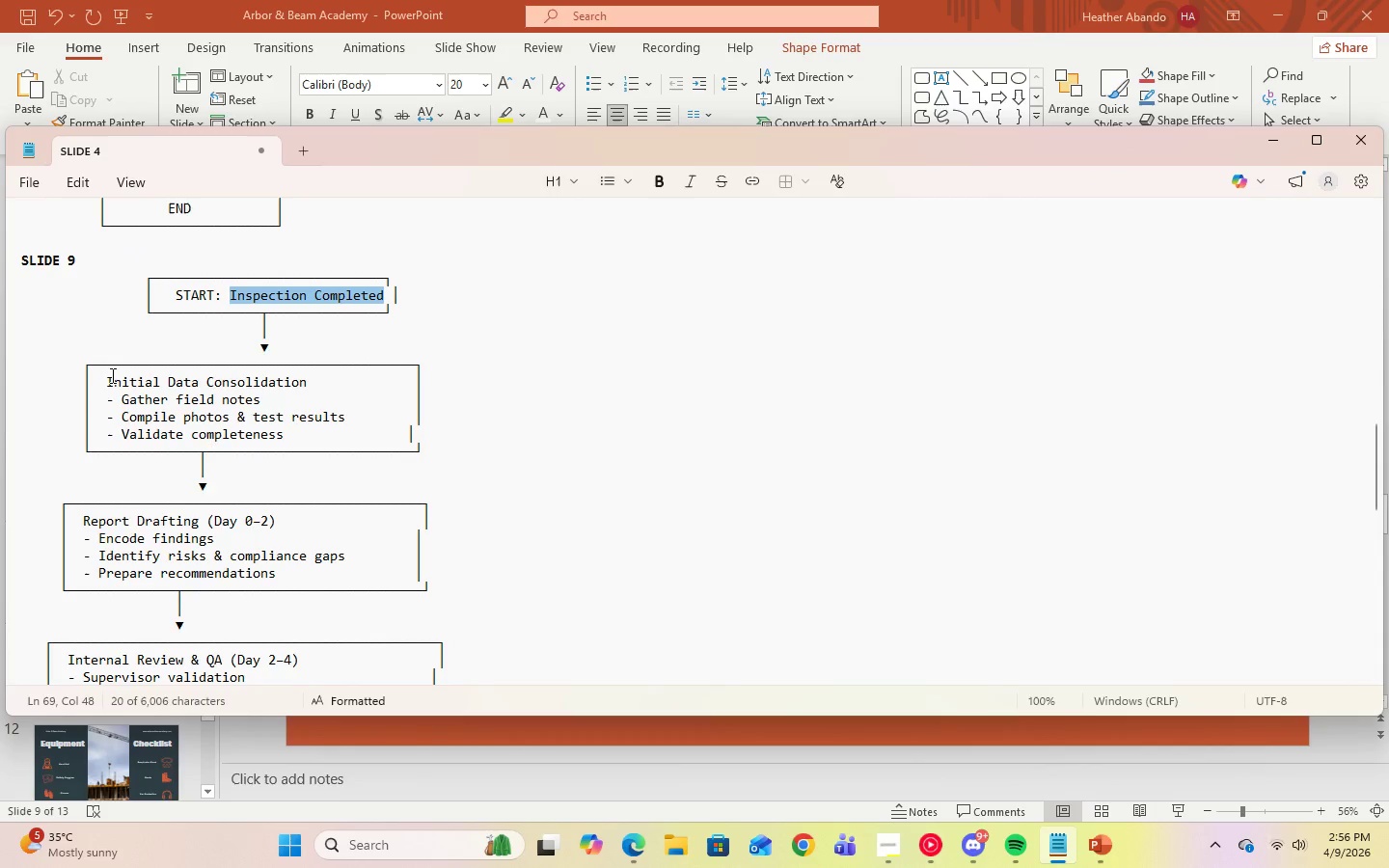 
left_click_drag(start_coordinate=[105, 378], to_coordinate=[313, 384])
 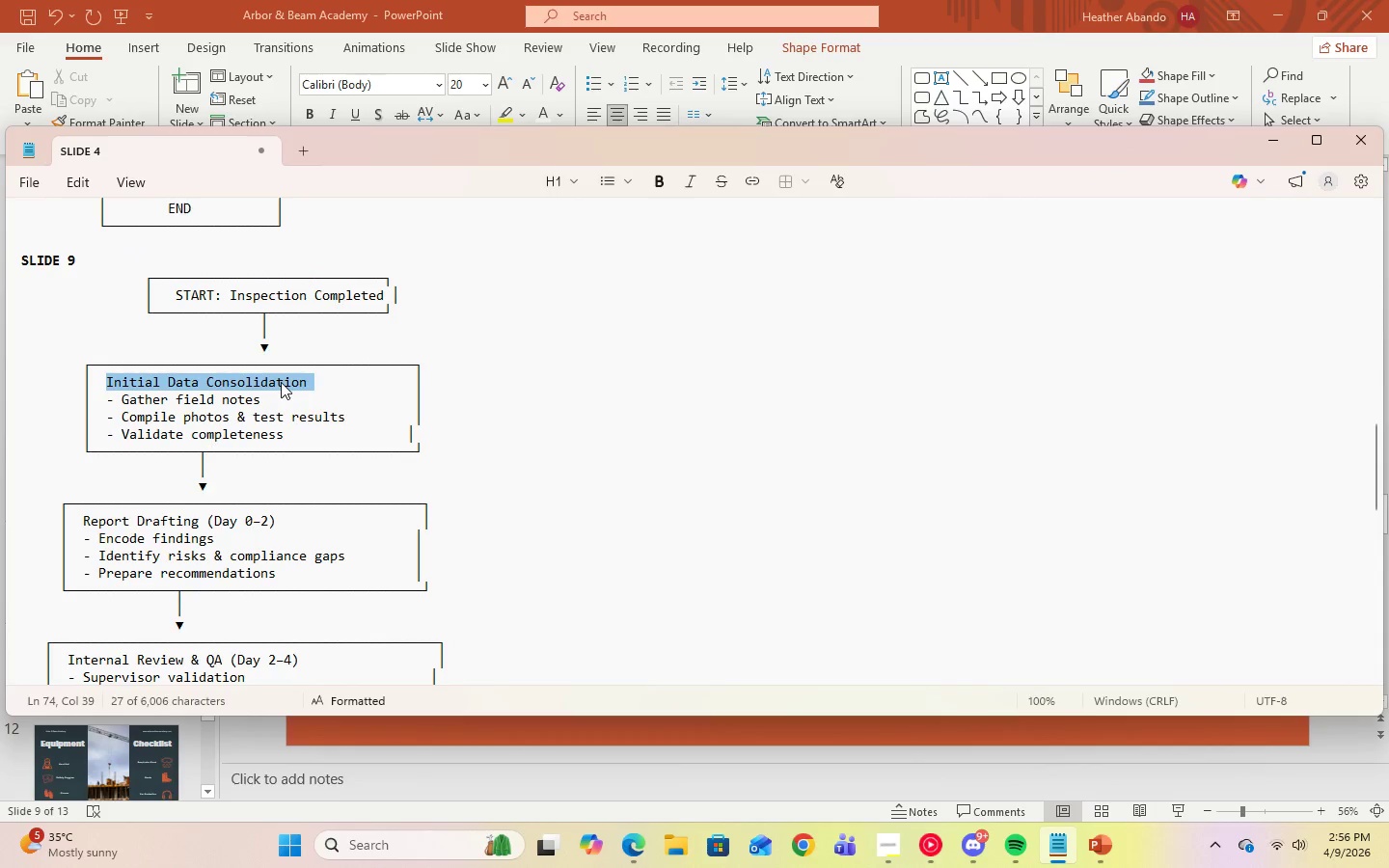 
right_click([281, 382])
 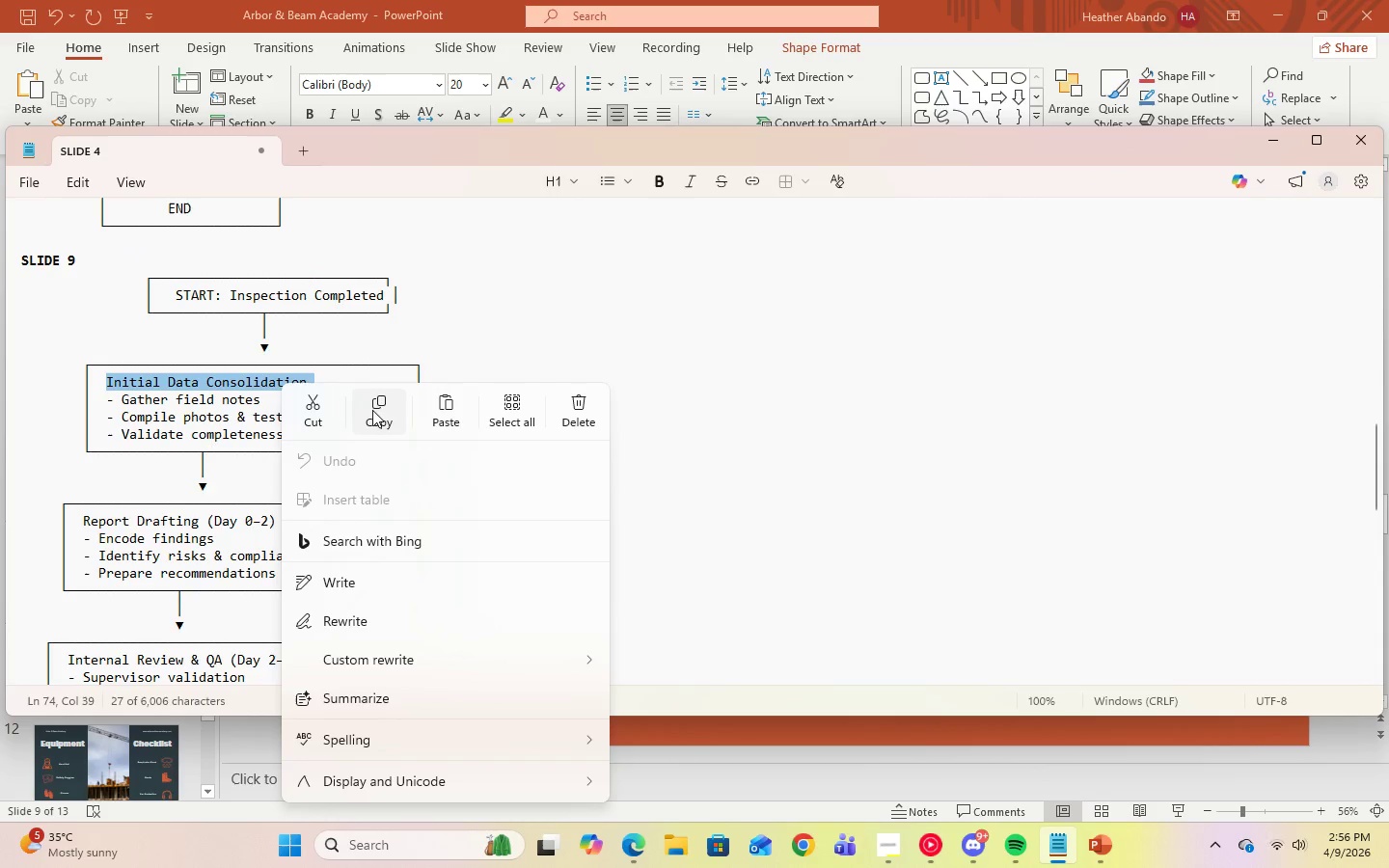 
left_click([372, 410])
 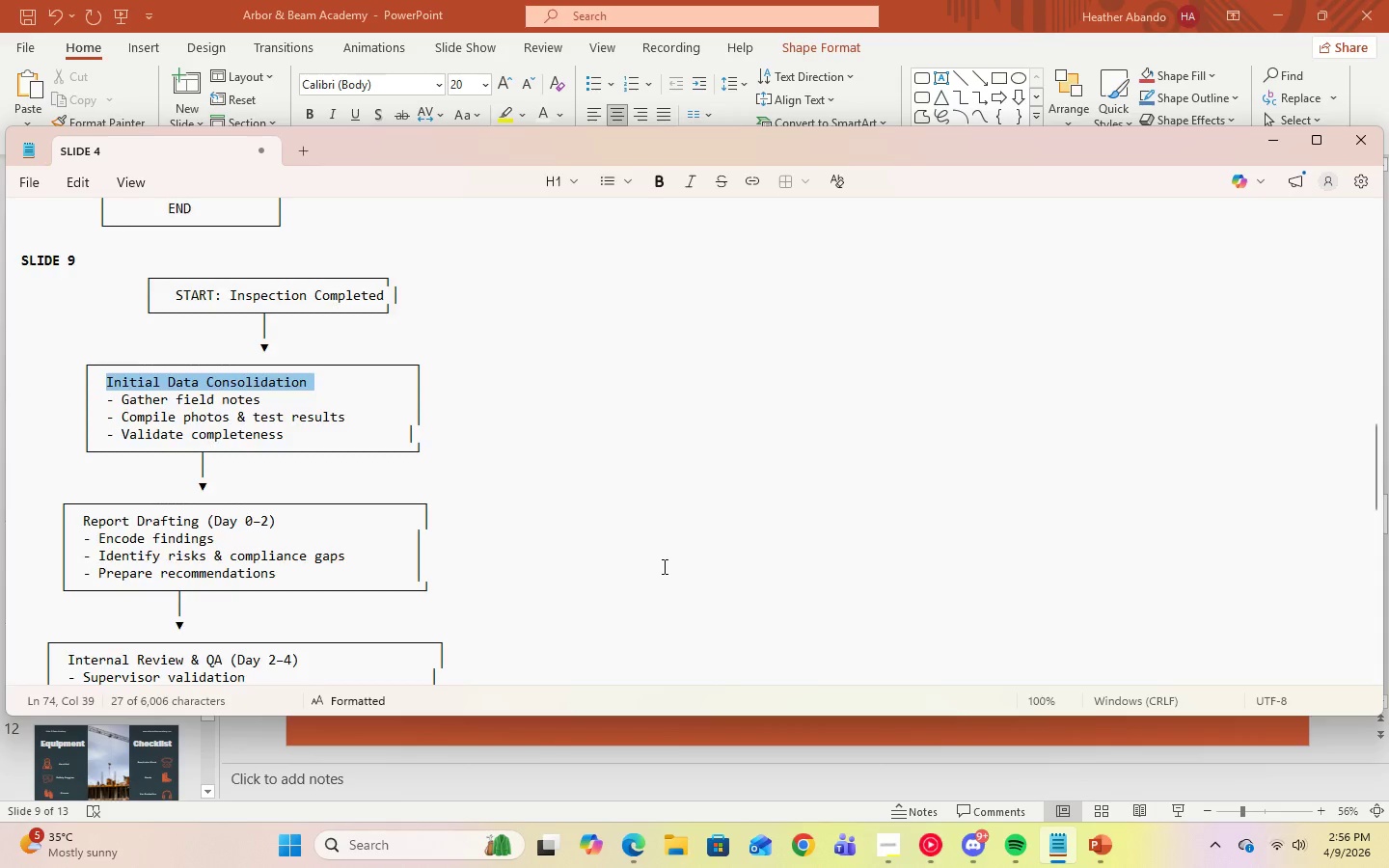 
scroll: coordinate [650, 529], scroll_direction: down, amount: 17.0
 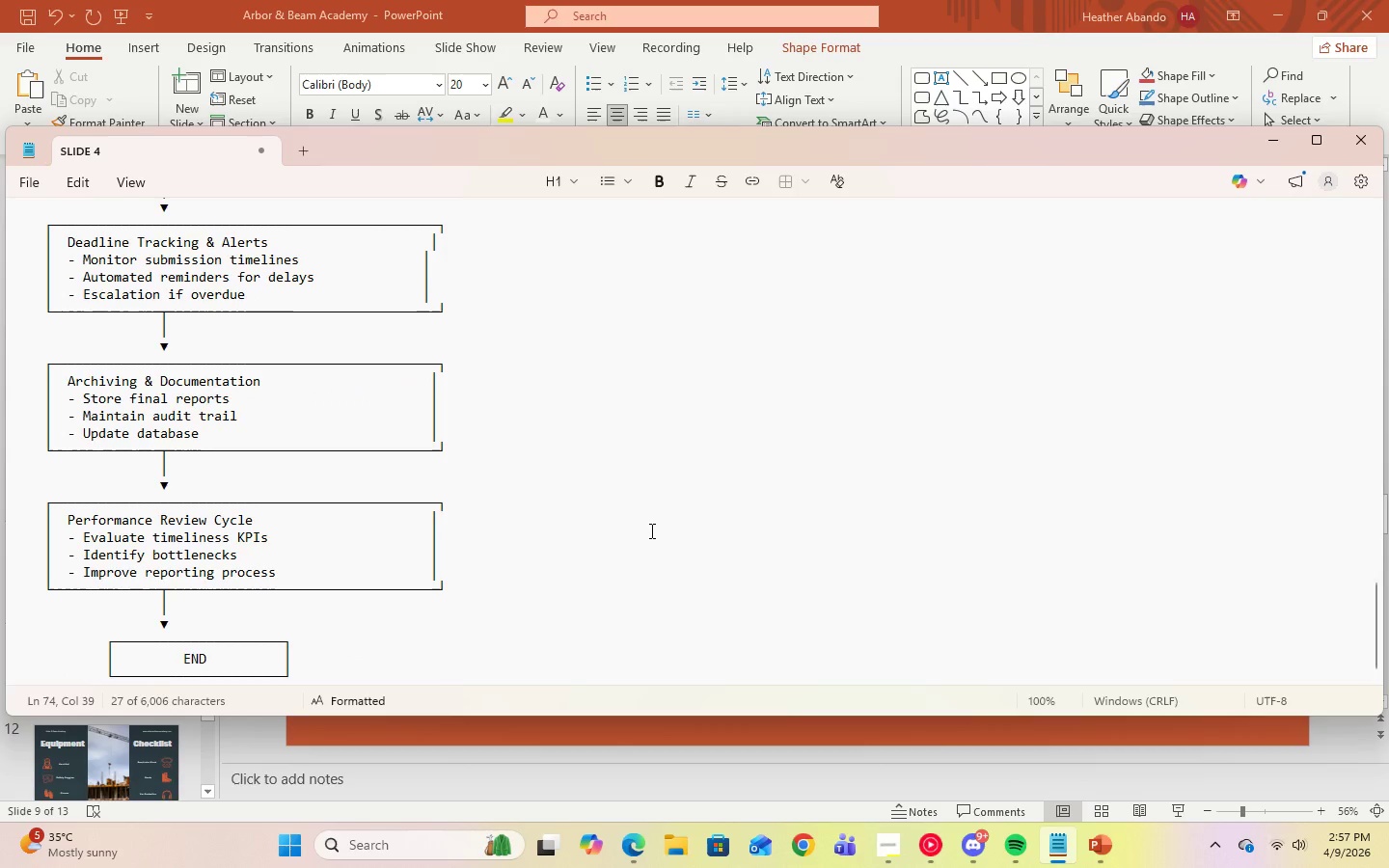 
scroll: coordinate [650, 530], scroll_direction: up, amount: 1.0
 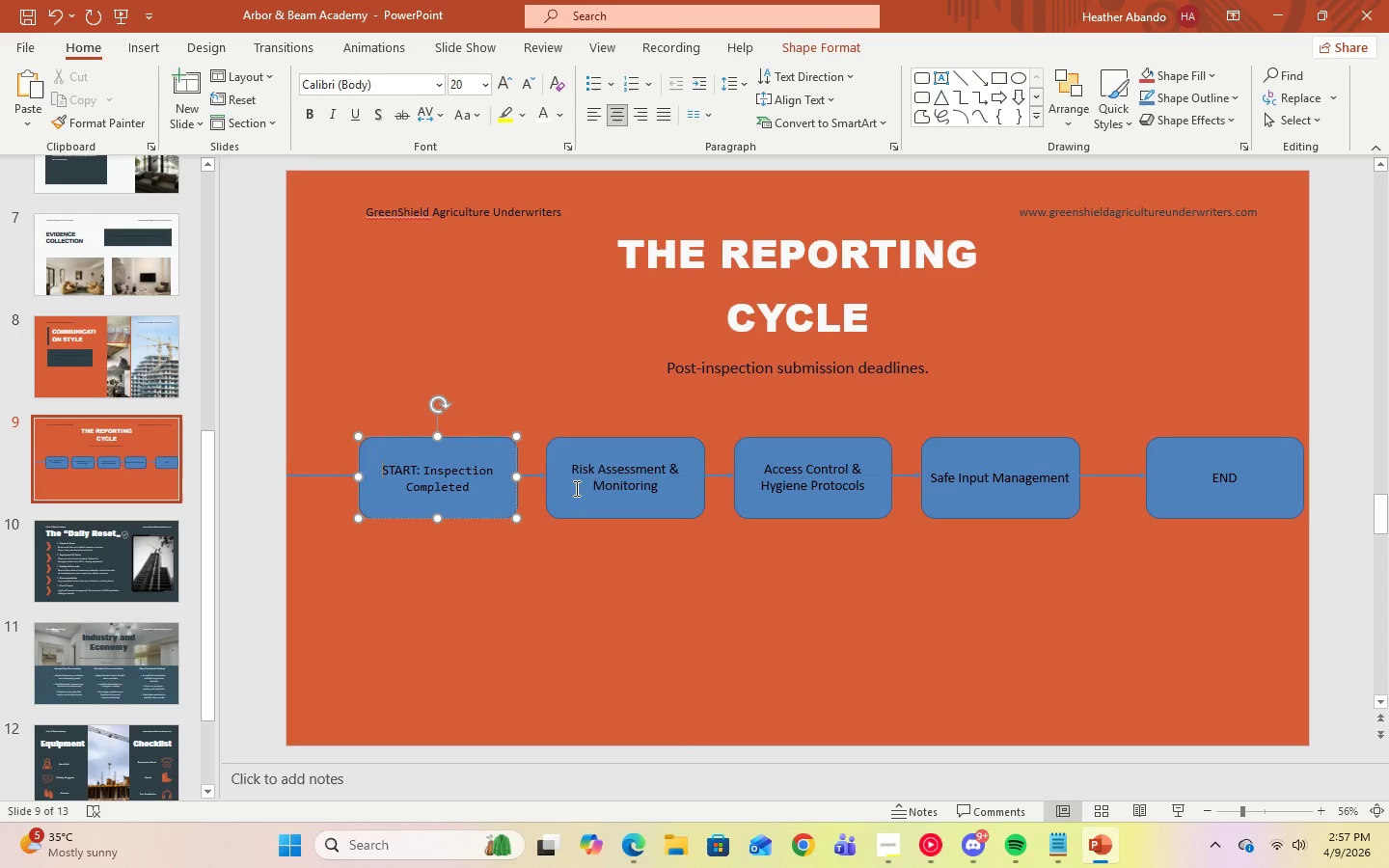 
left_click_drag(start_coordinate=[657, 488], to_coordinate=[570, 466])
 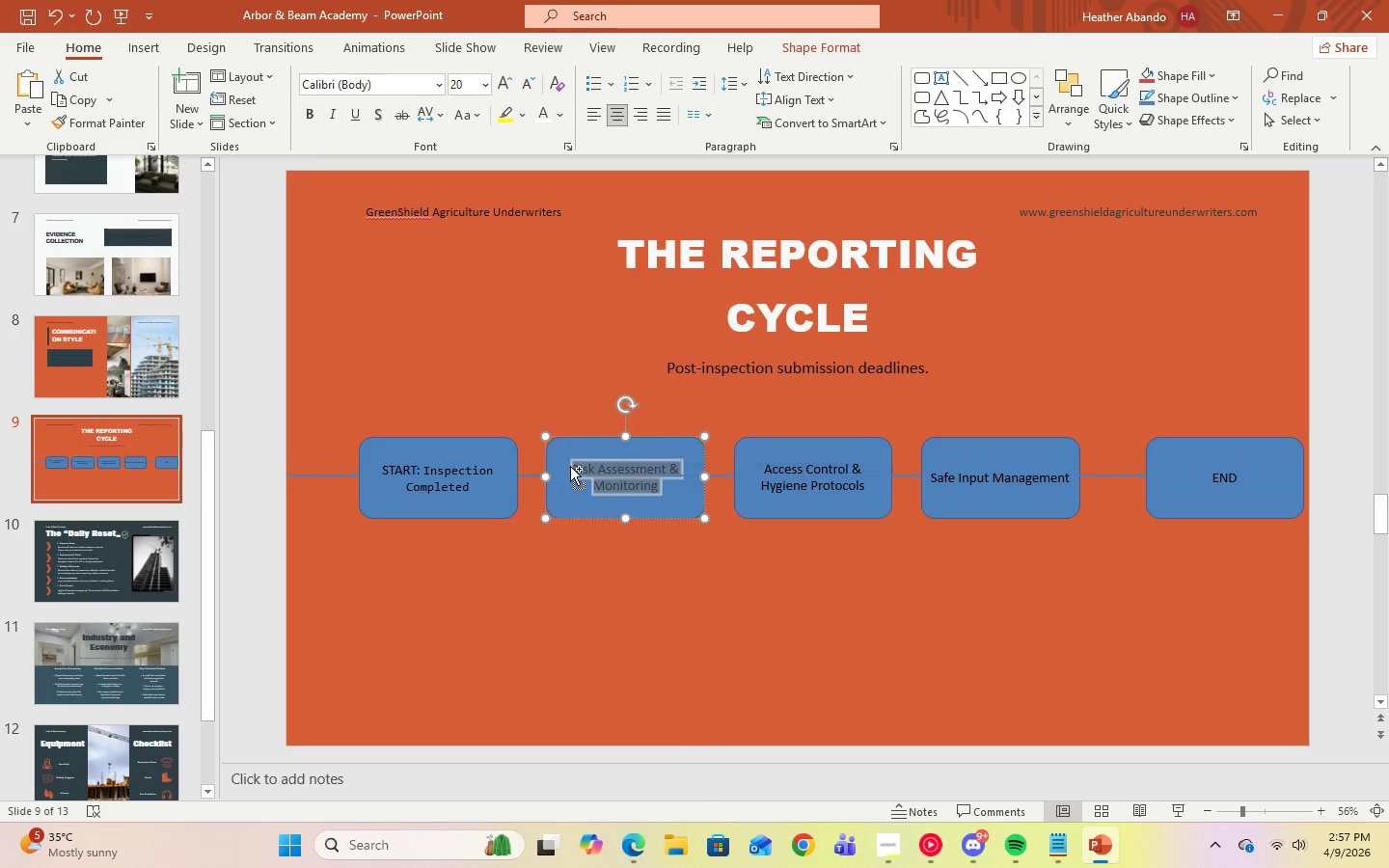 
key(Control+V)
 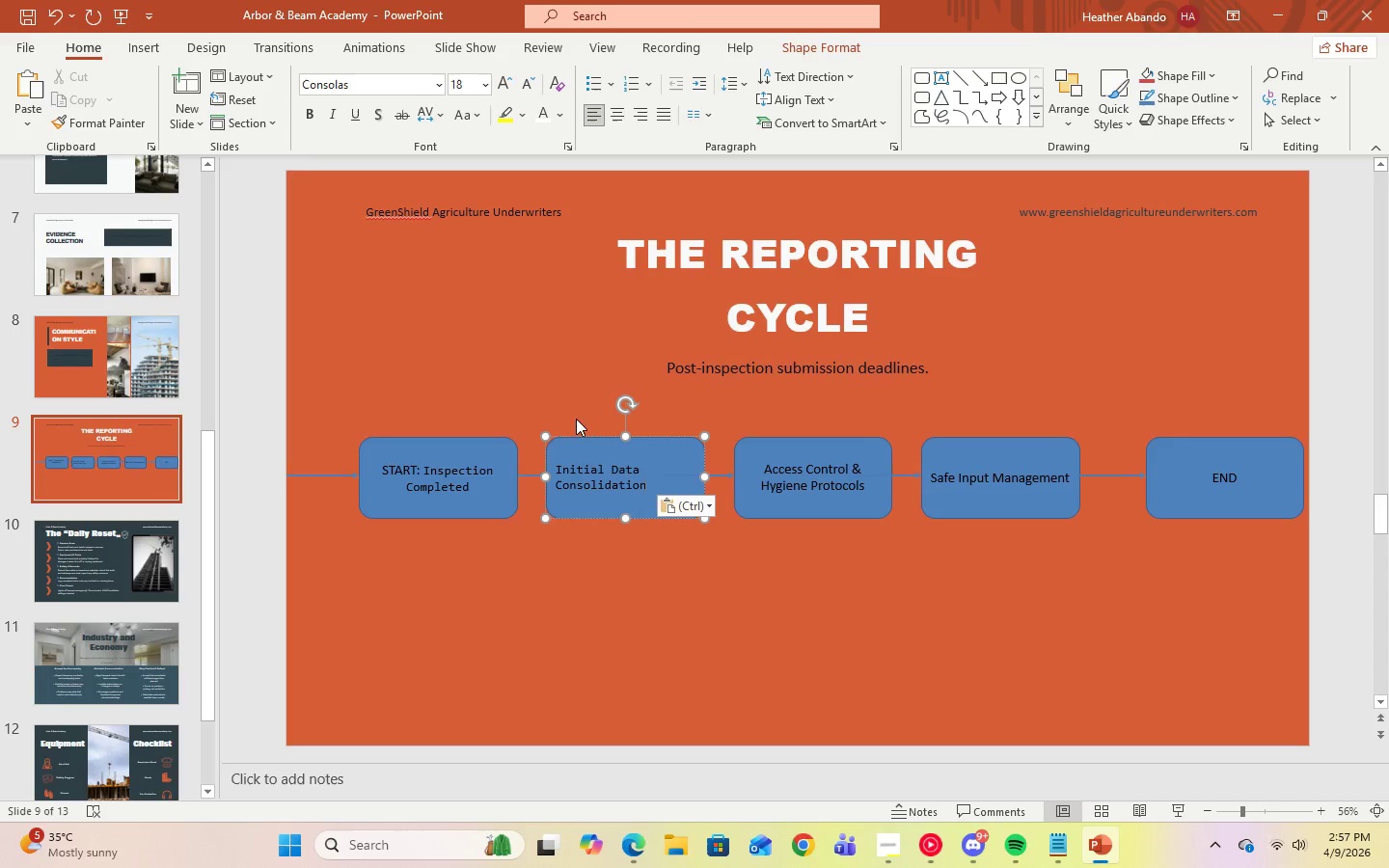 
left_click([612, 118])
 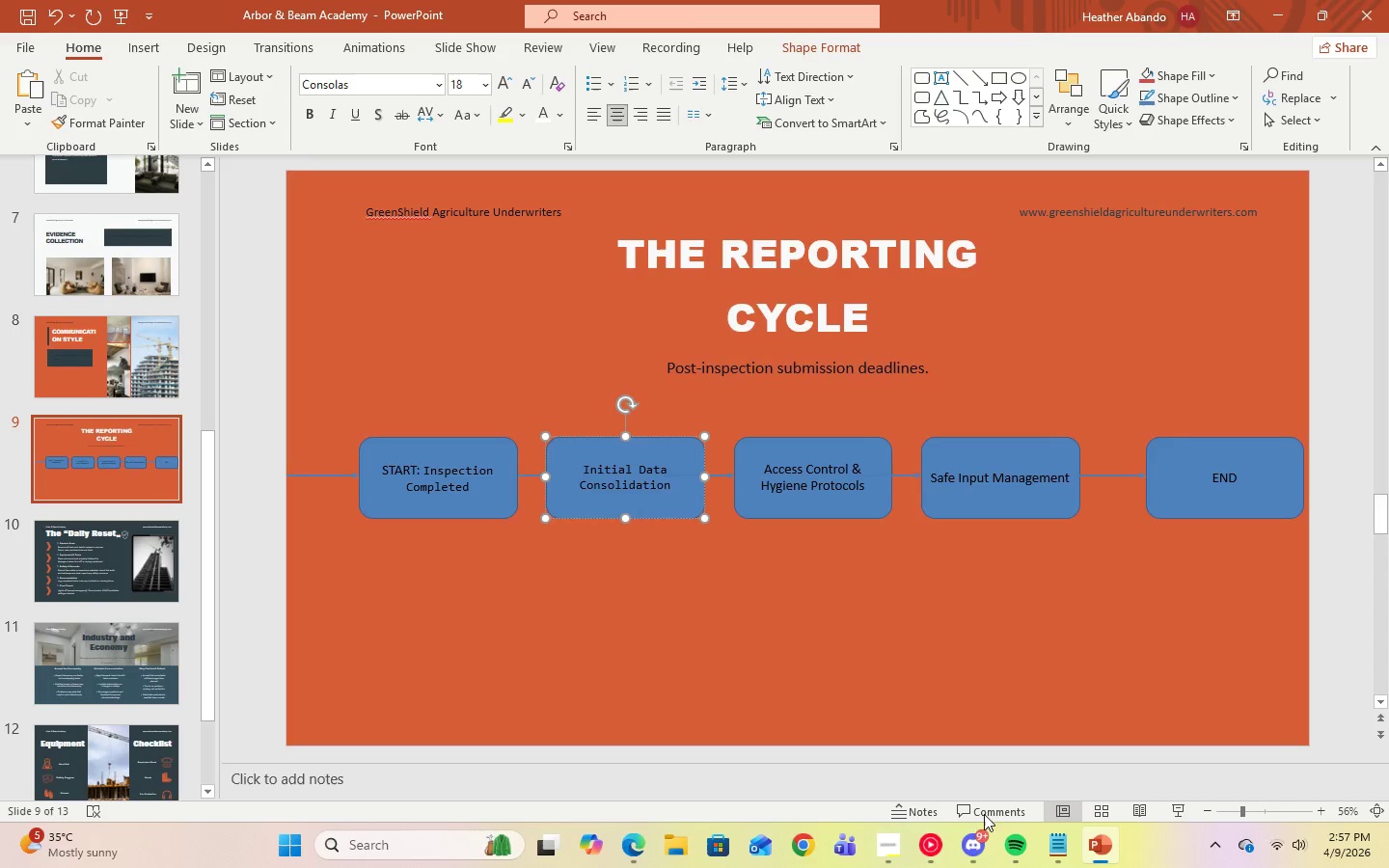 
left_click([1061, 861])
 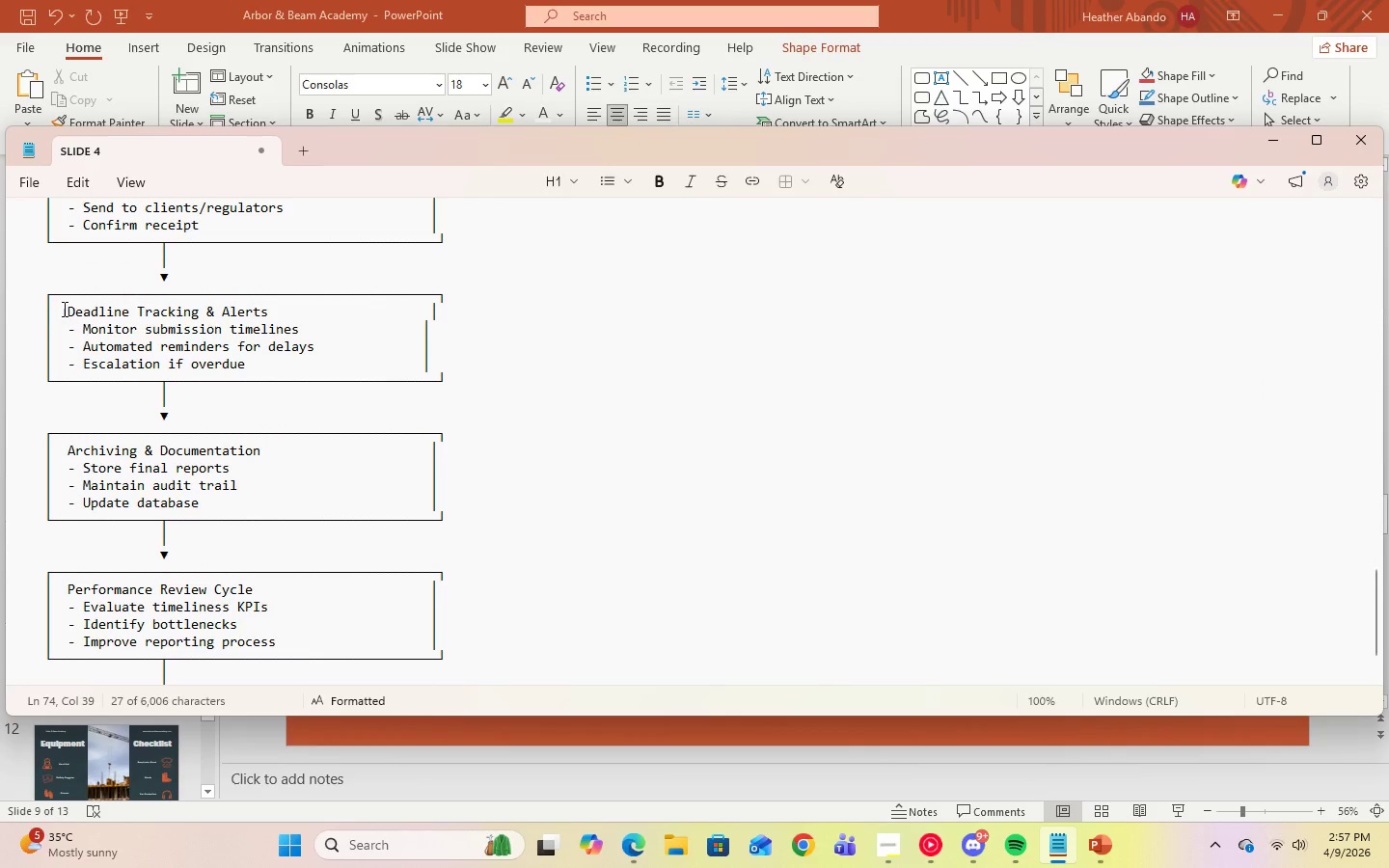 
scroll: coordinate [70, 310], scroll_direction: up, amount: 2.0
 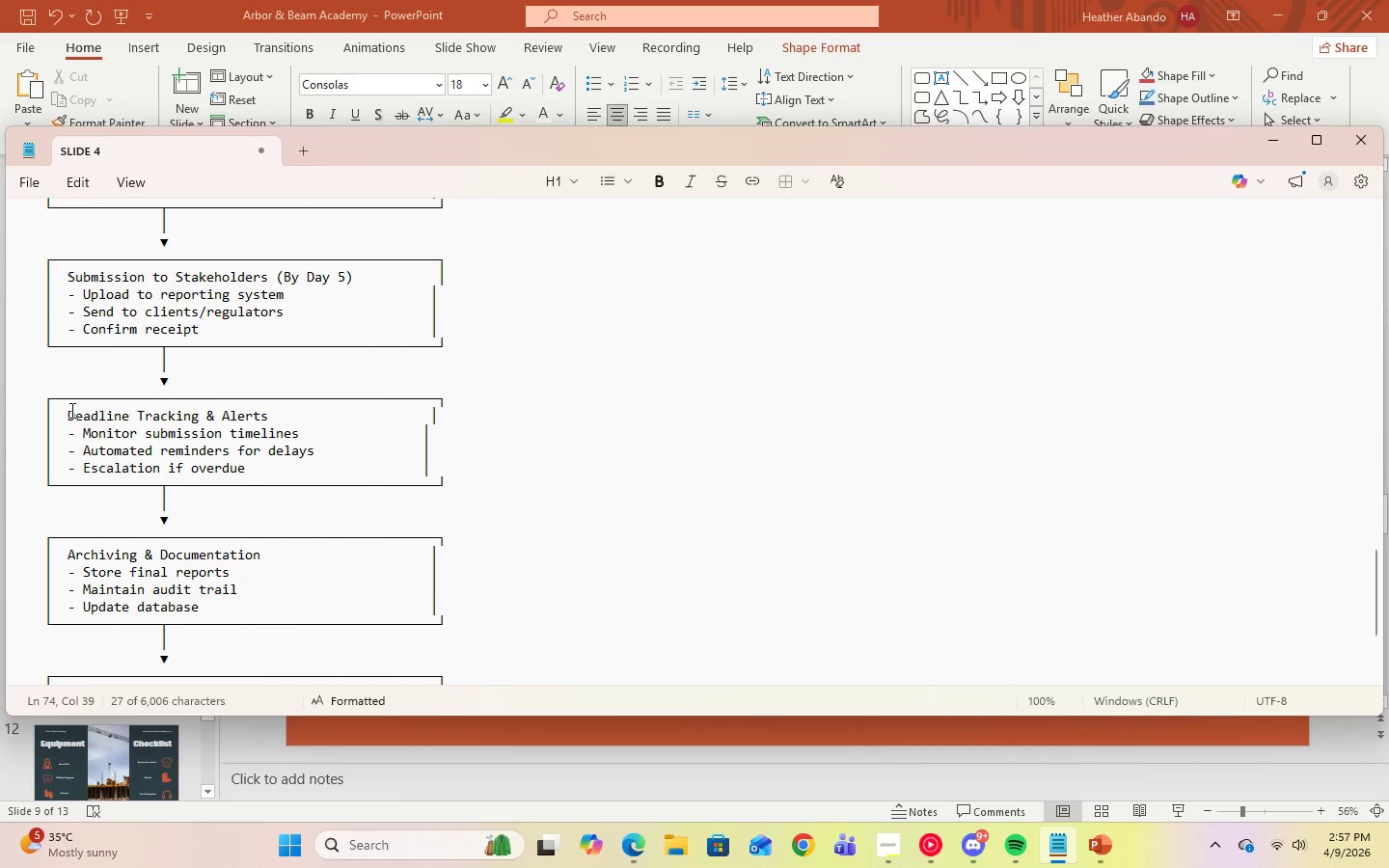 
left_click_drag(start_coordinate=[66, 412], to_coordinate=[298, 419])
 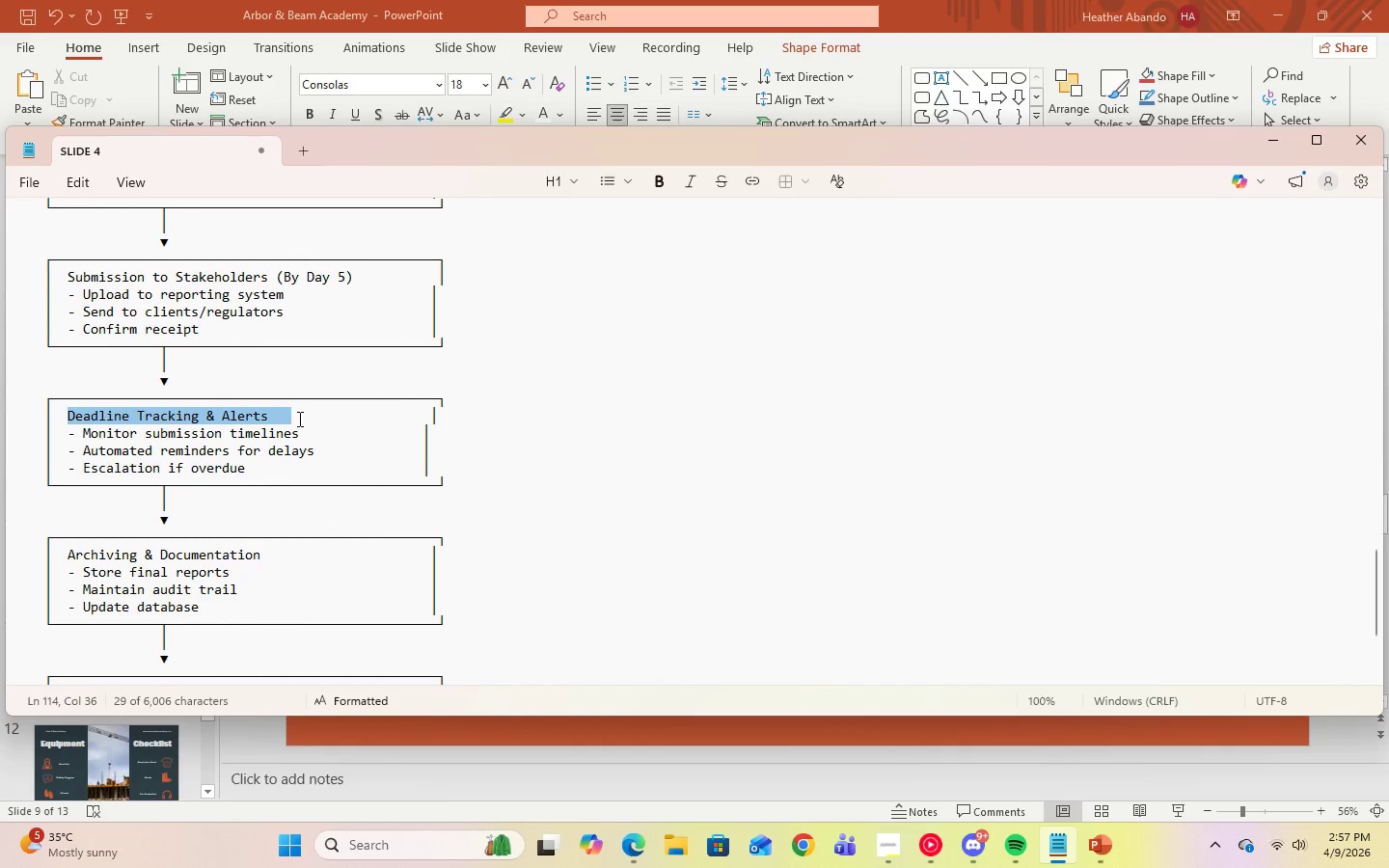 
key(Control+C)
 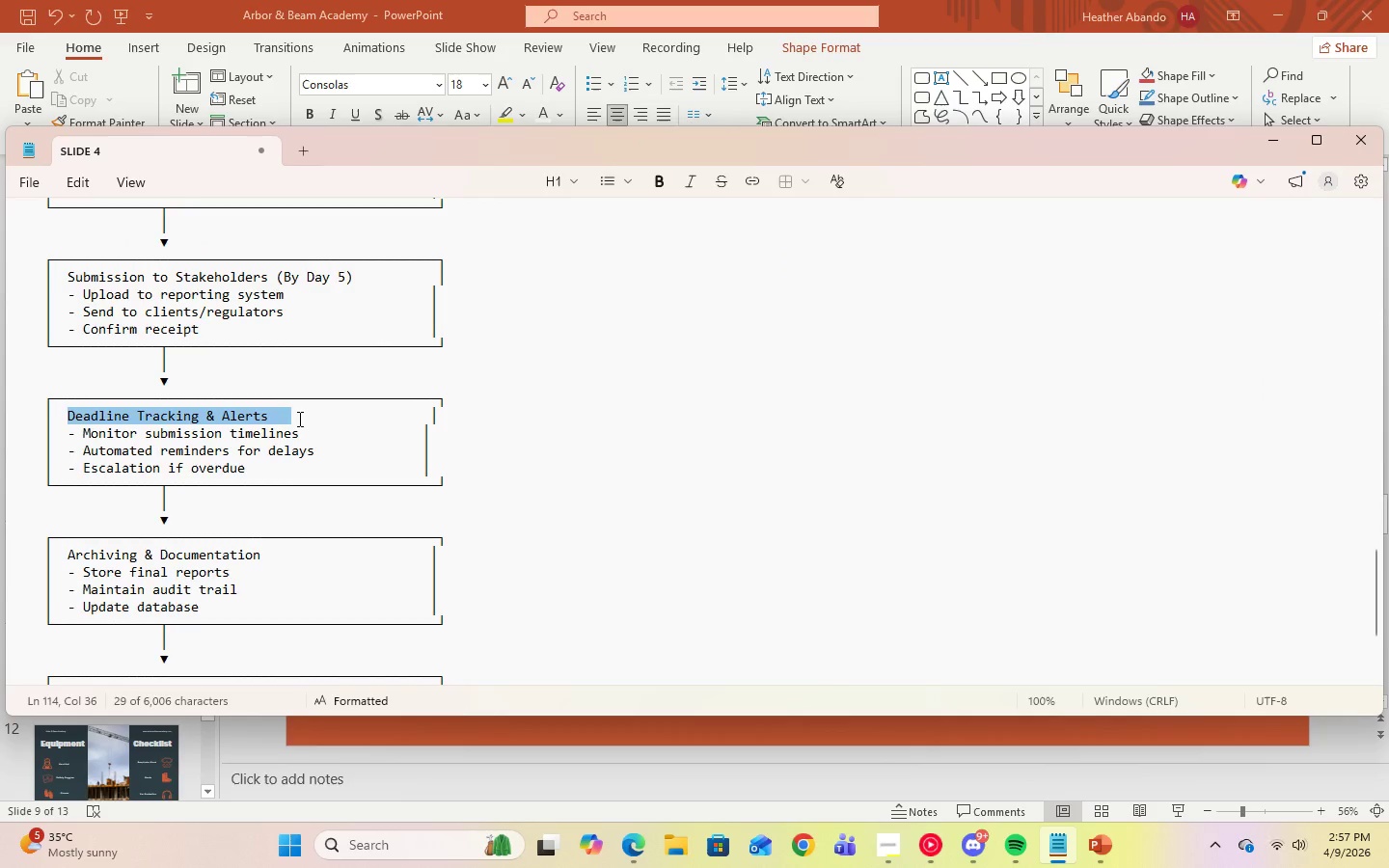 
scroll: coordinate [724, 559], scroll_direction: down, amount: 4.0
 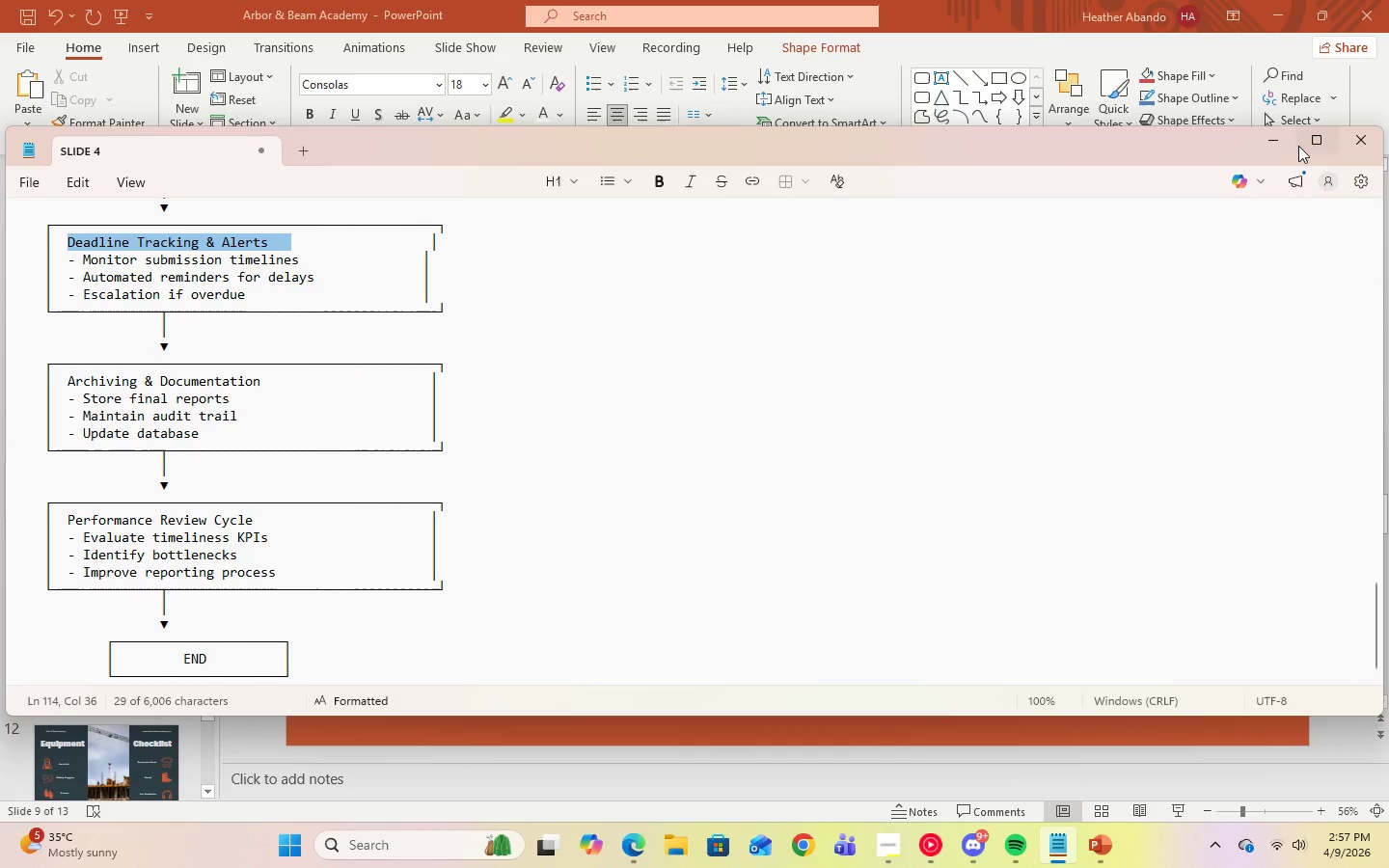 
left_click([1279, 143])
 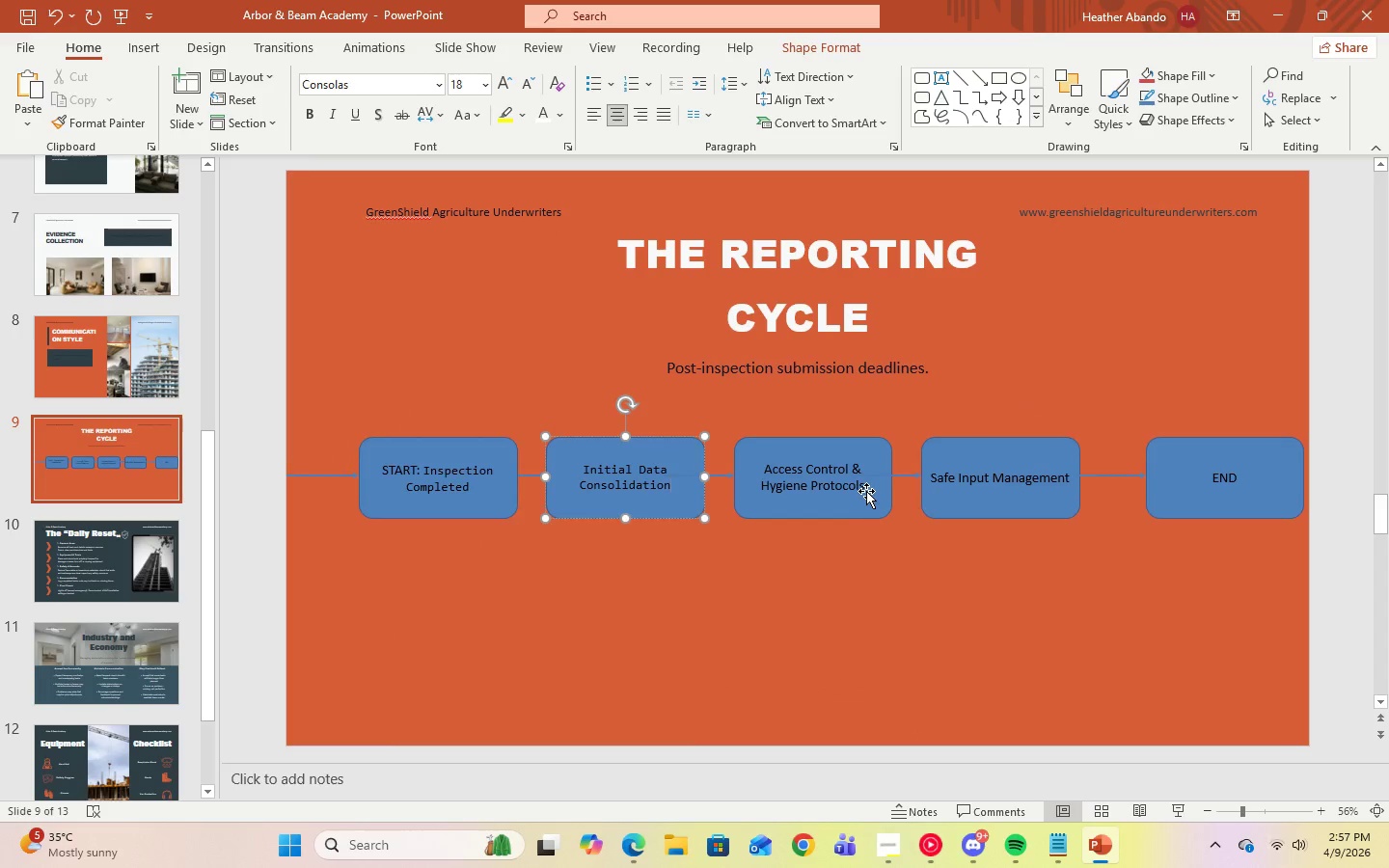 
double_click([865, 488])
 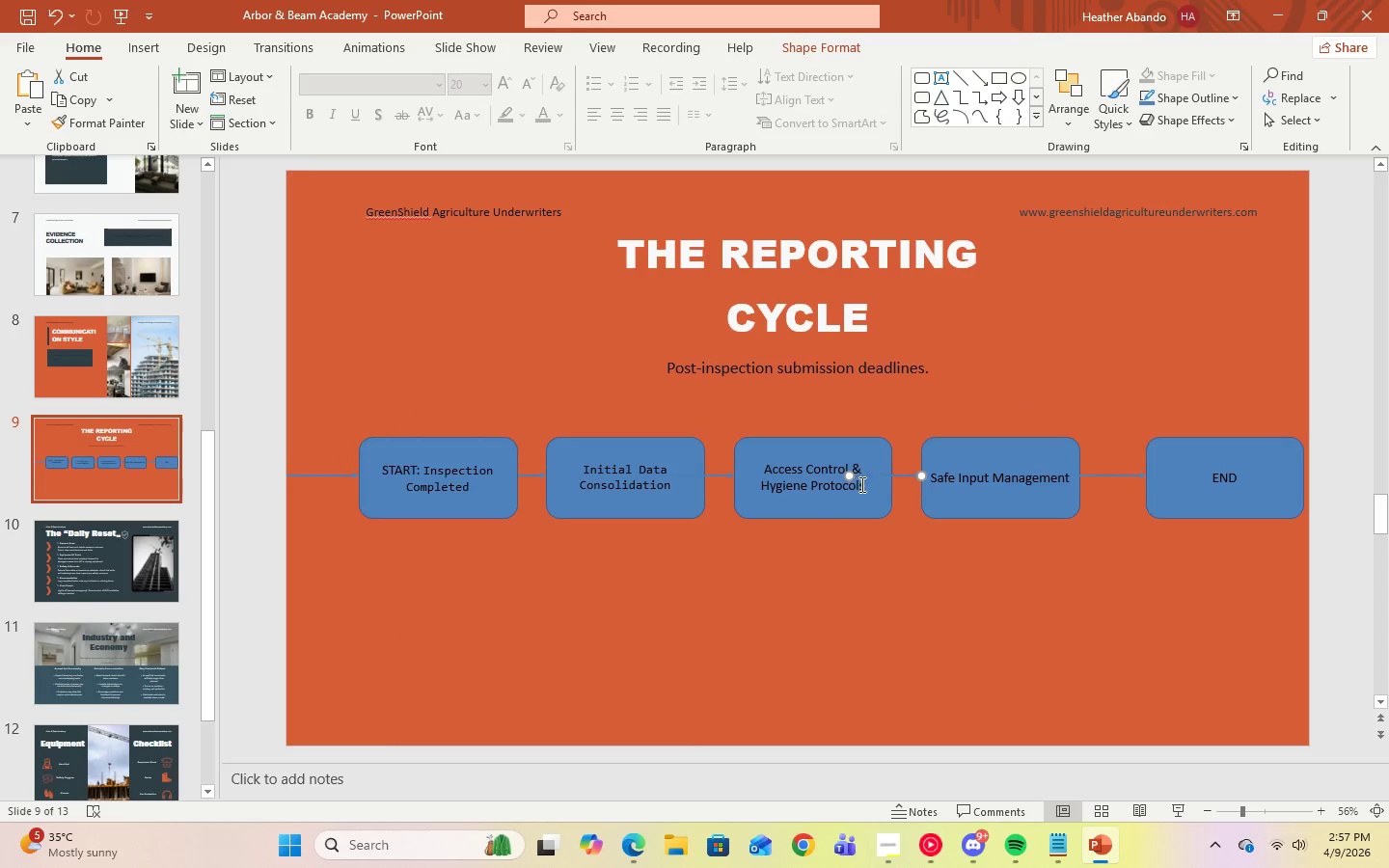 
double_click([860, 485])
 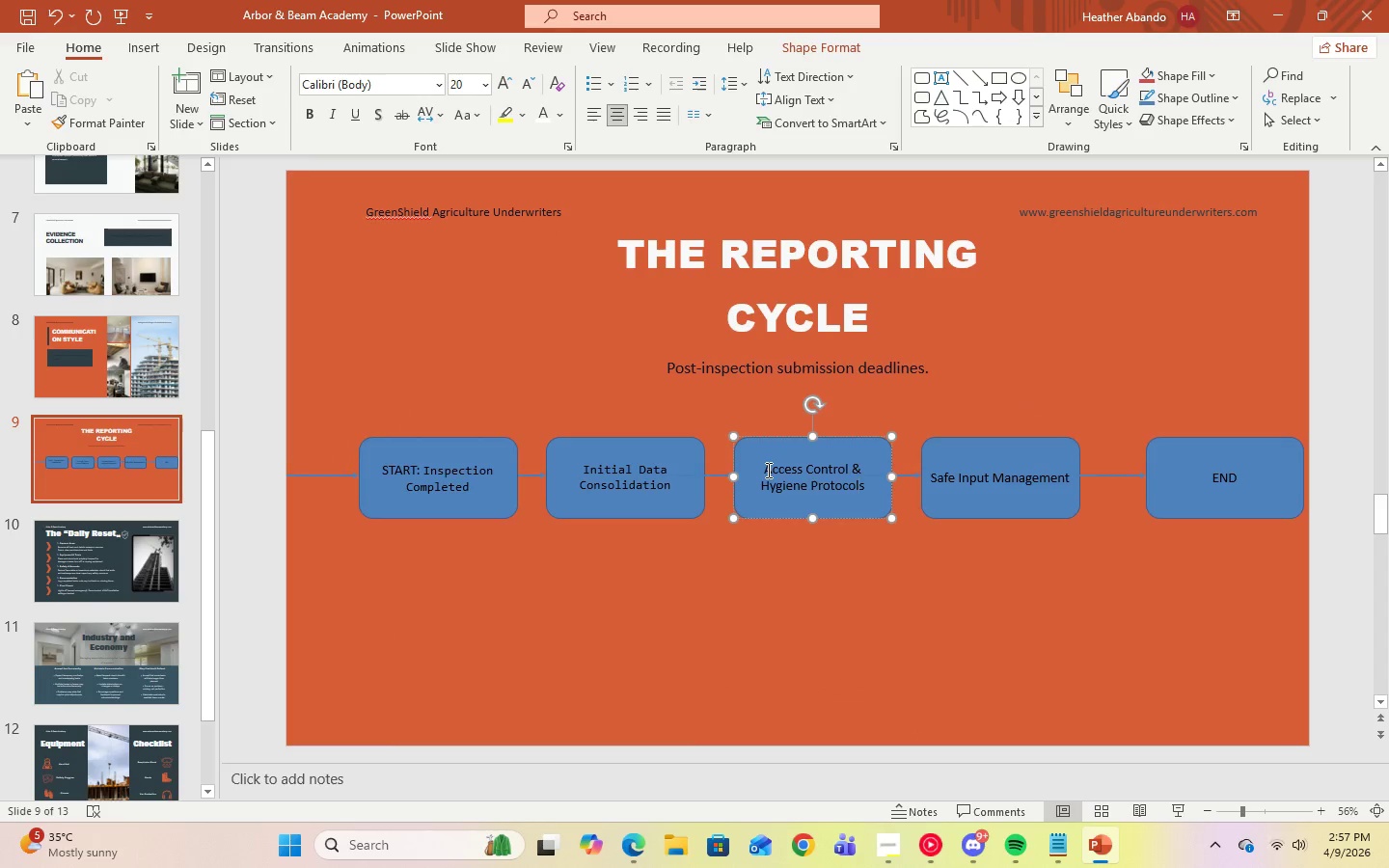 
left_click_drag(start_coordinate=[764, 470], to_coordinate=[872, 483])
 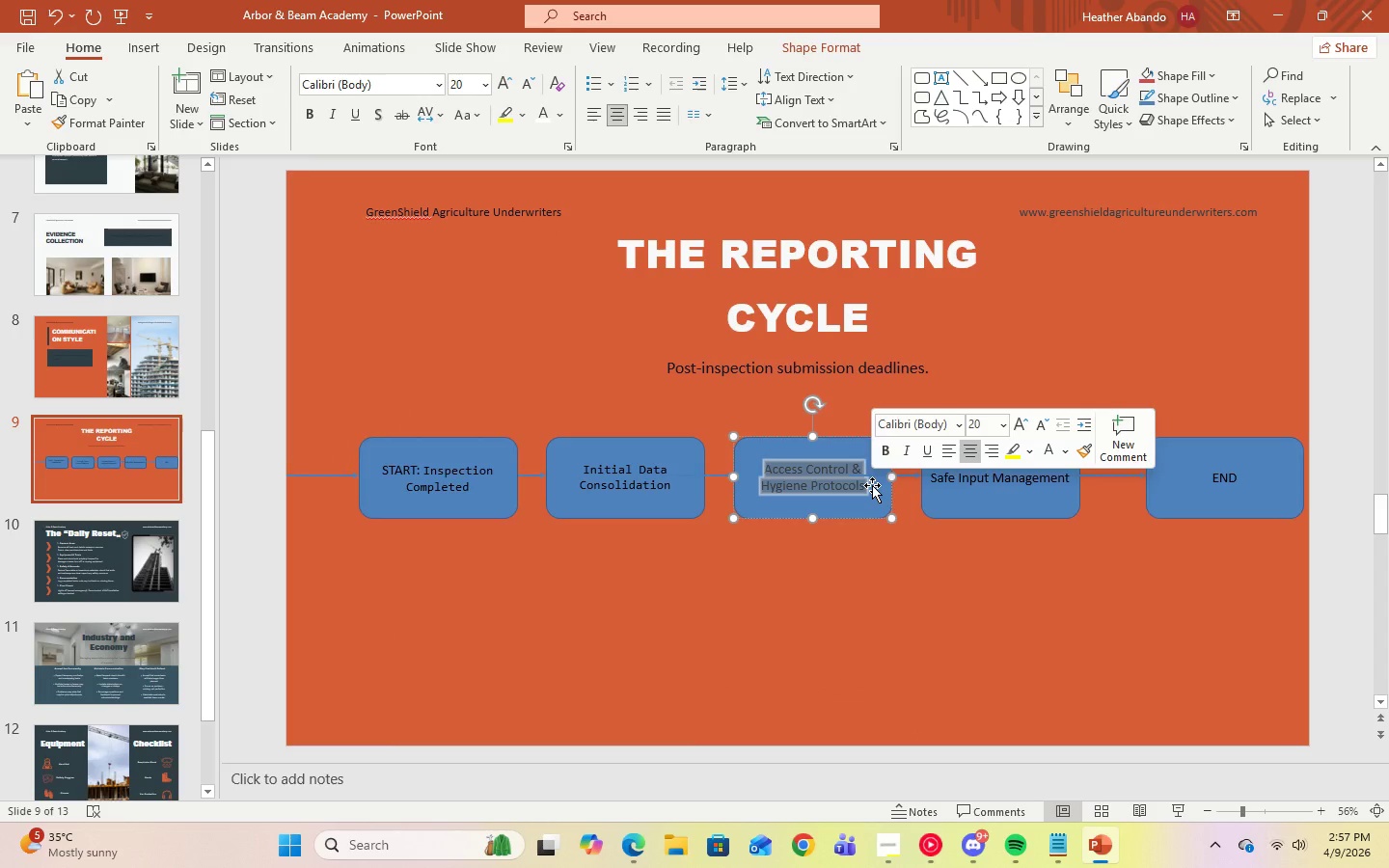 
key(Control+V)
 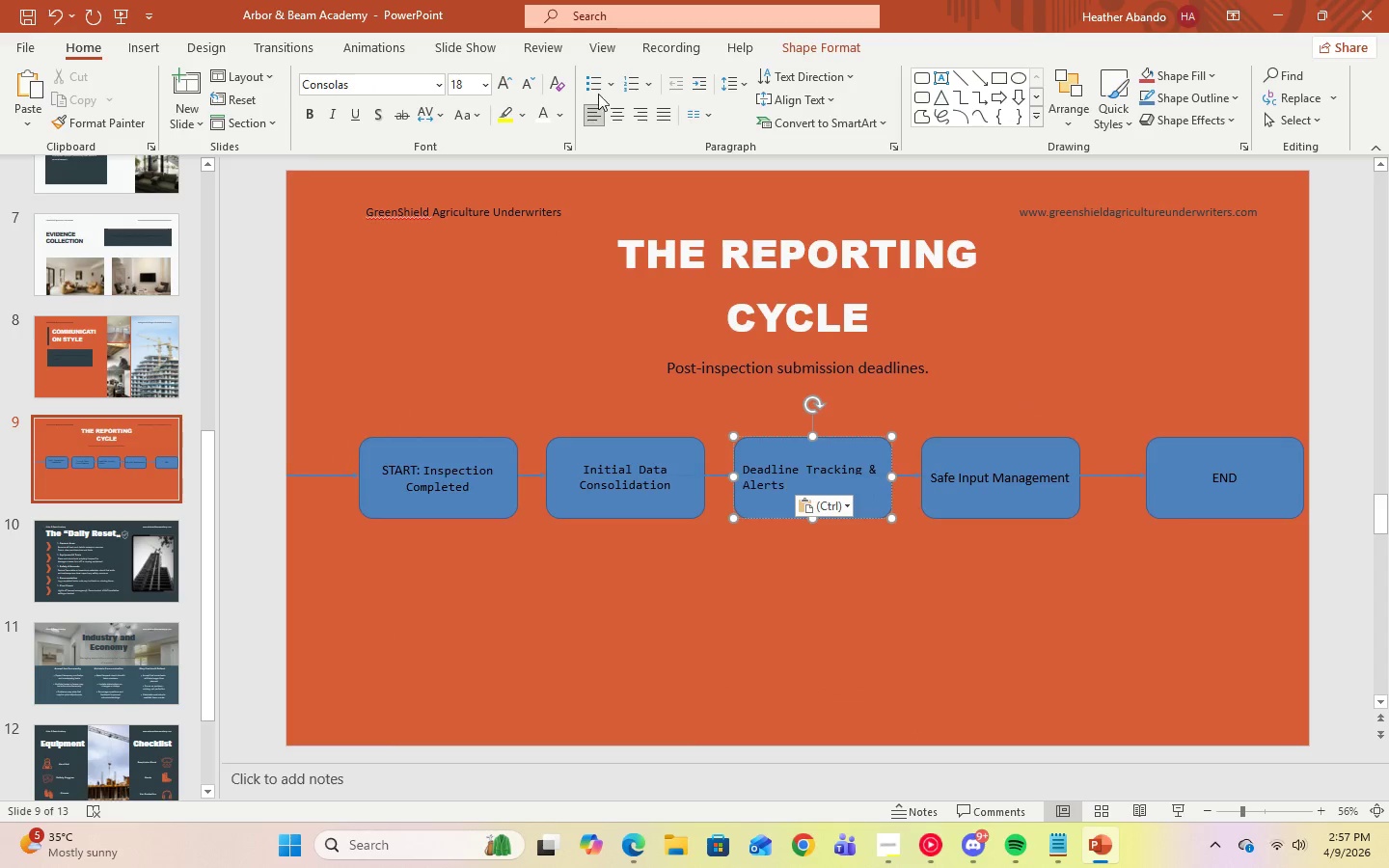 
left_click([615, 113])
 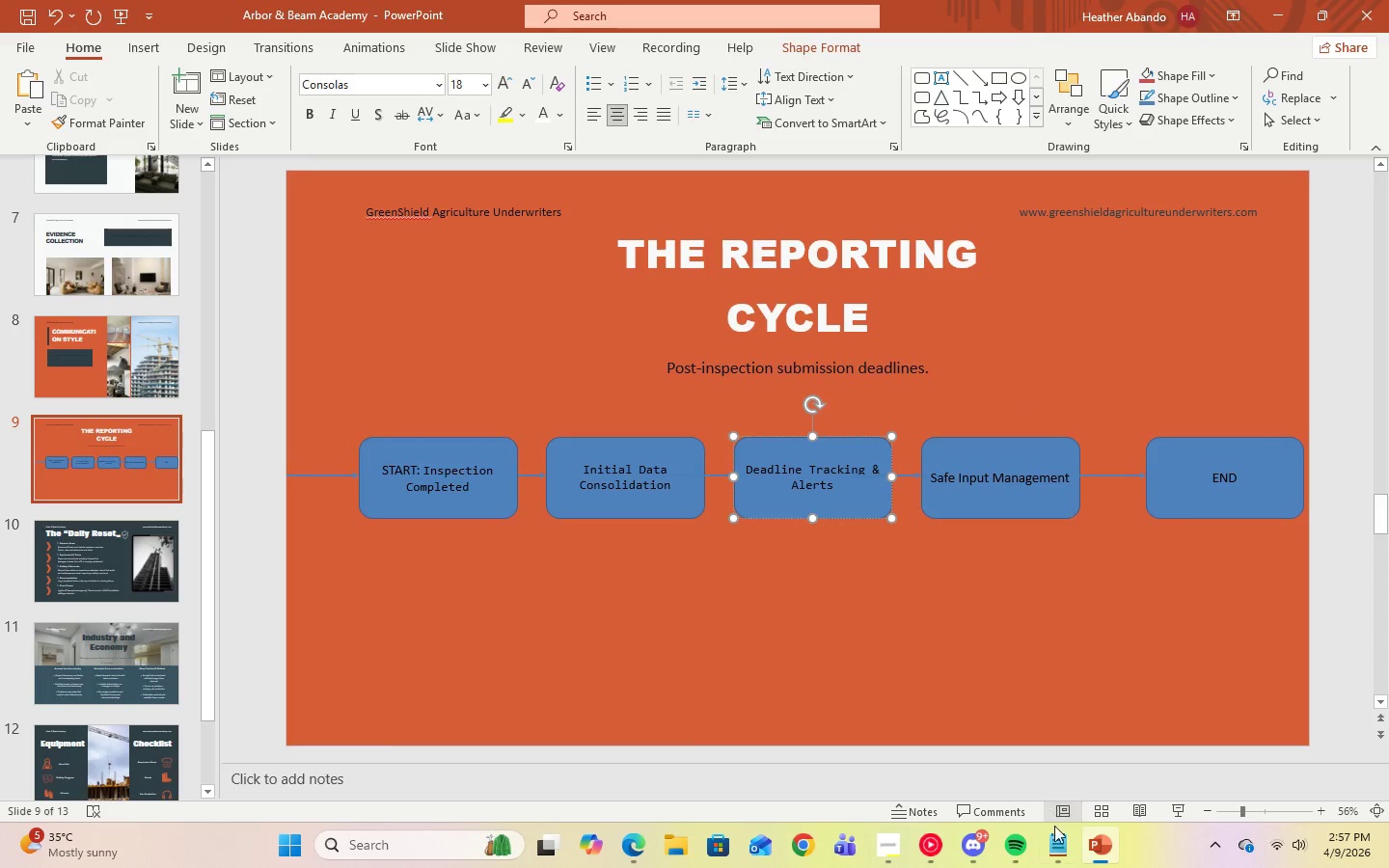 
left_click([1061, 838])
 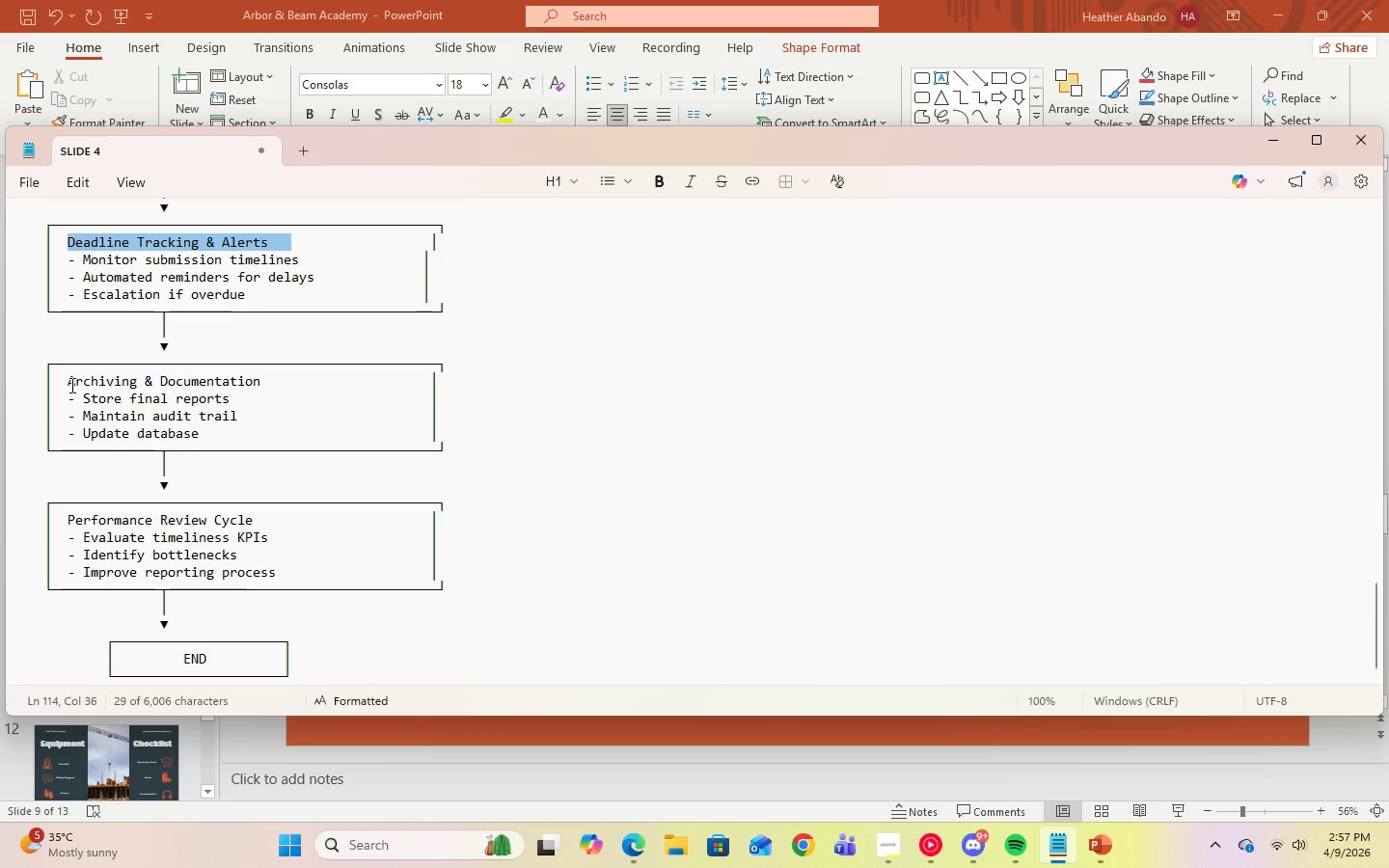 
left_click_drag(start_coordinate=[68, 383], to_coordinate=[279, 384])
 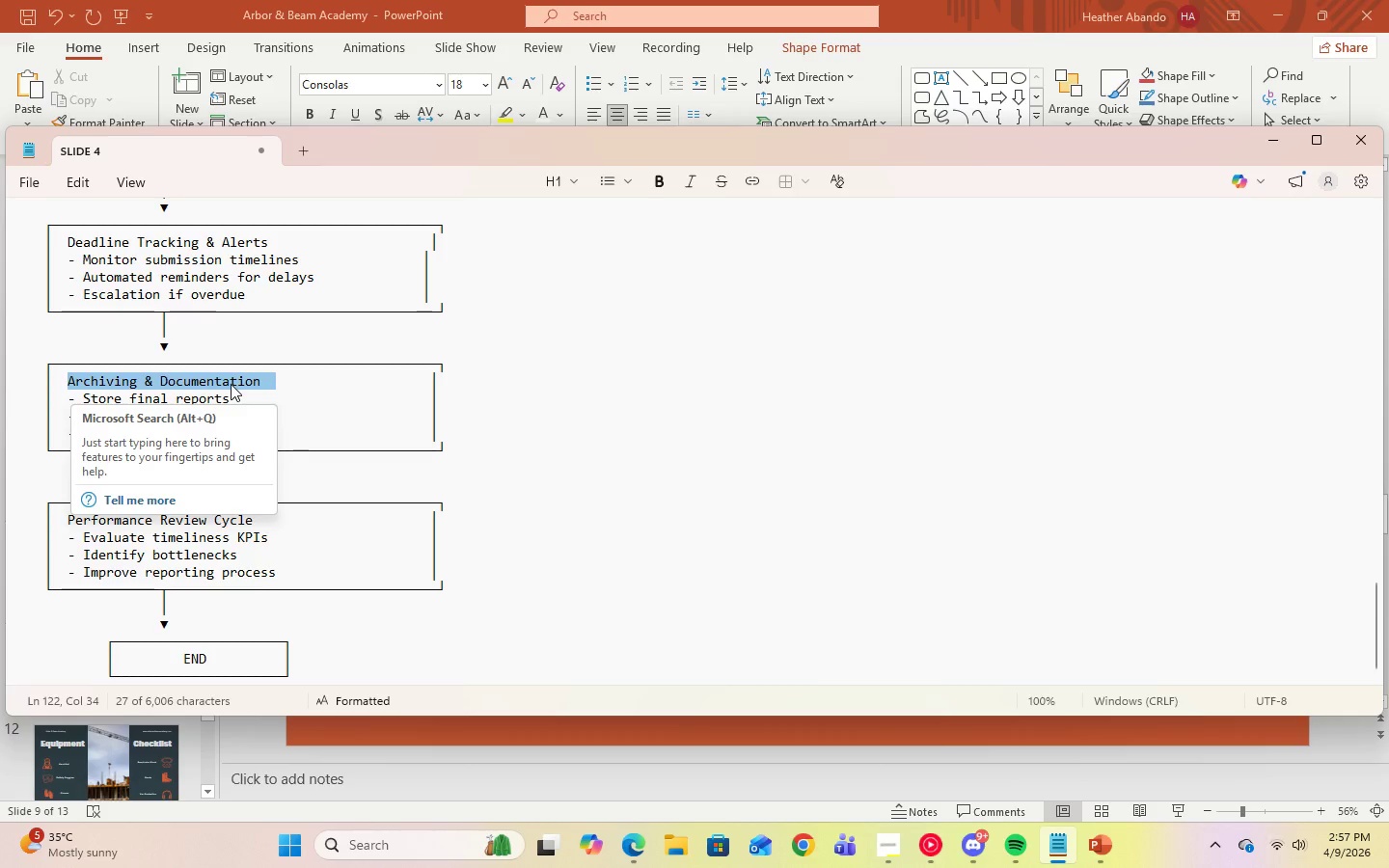 
right_click([231, 384])
 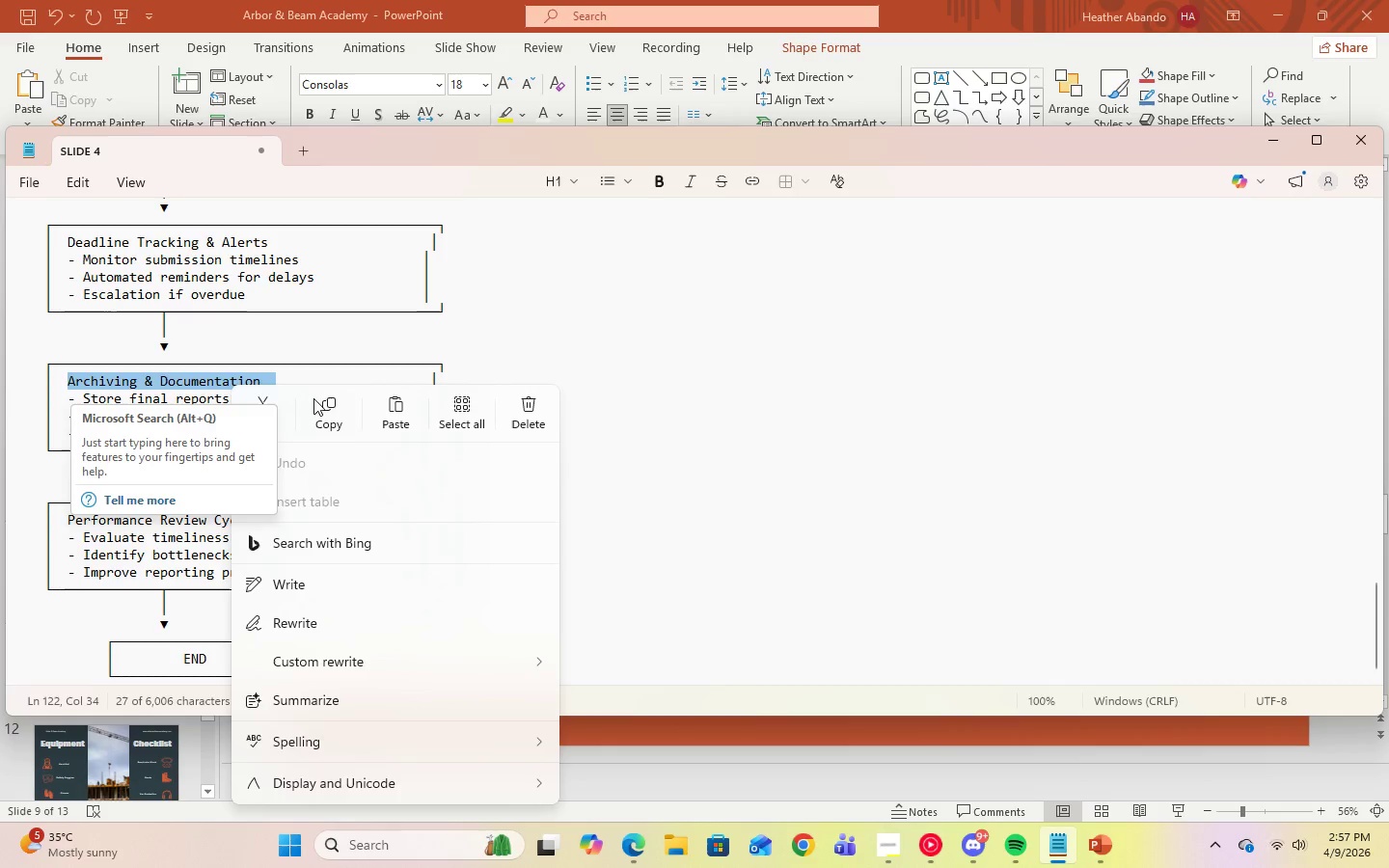 
left_click([325, 410])
 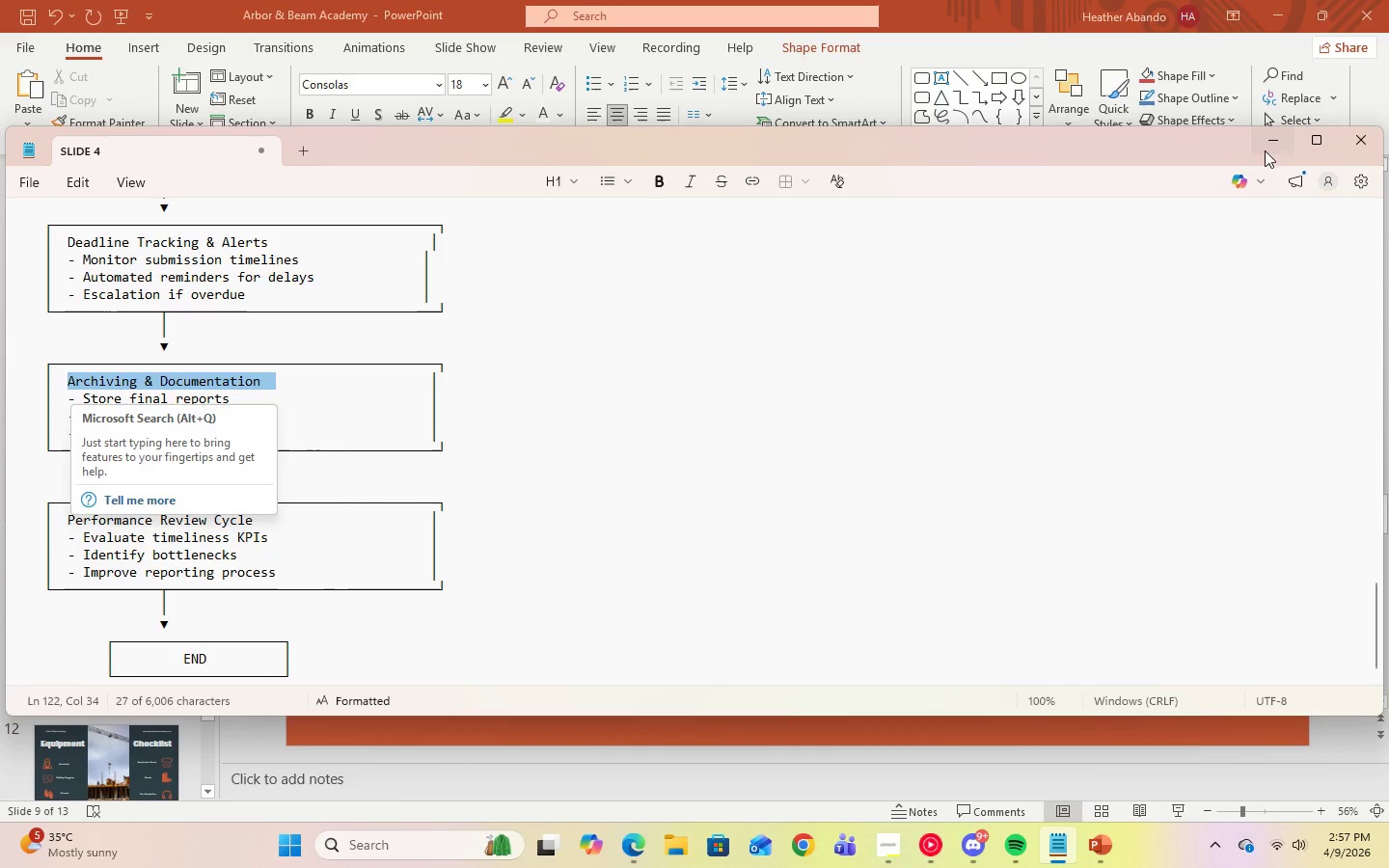 
left_click([1269, 150])
 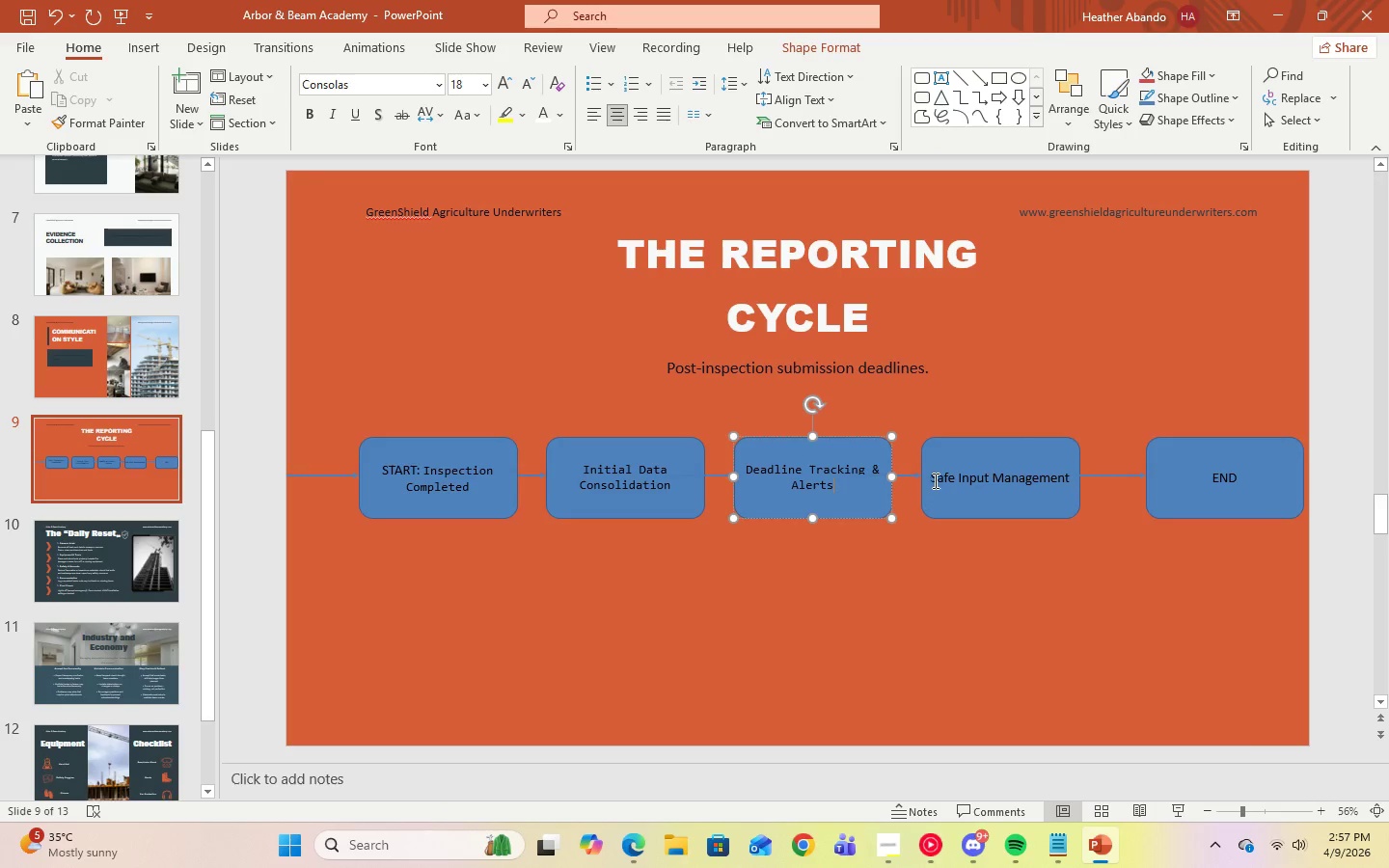 
left_click_drag(start_coordinate=[935, 480], to_coordinate=[1054, 479])
 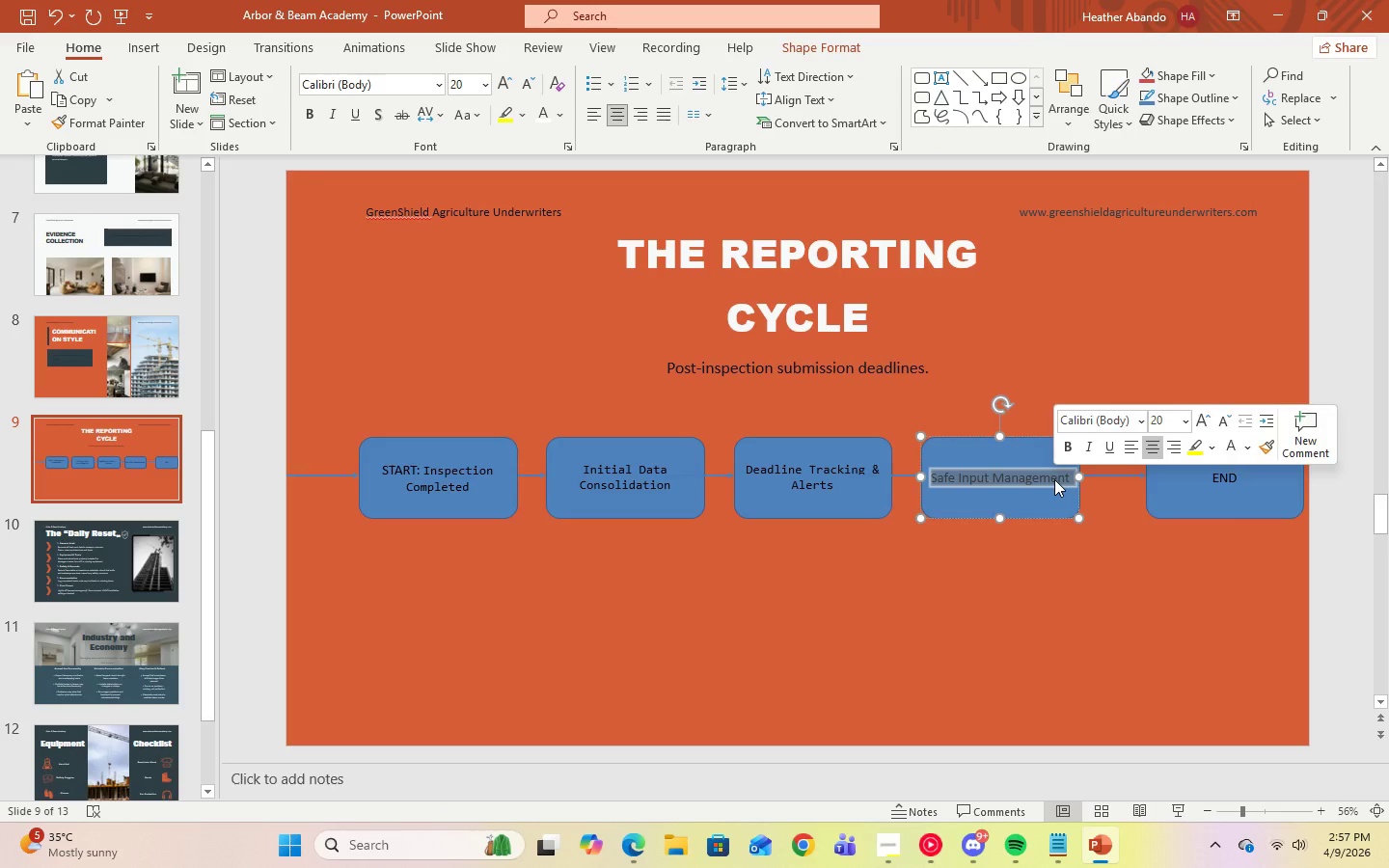 
key(Control+V)
 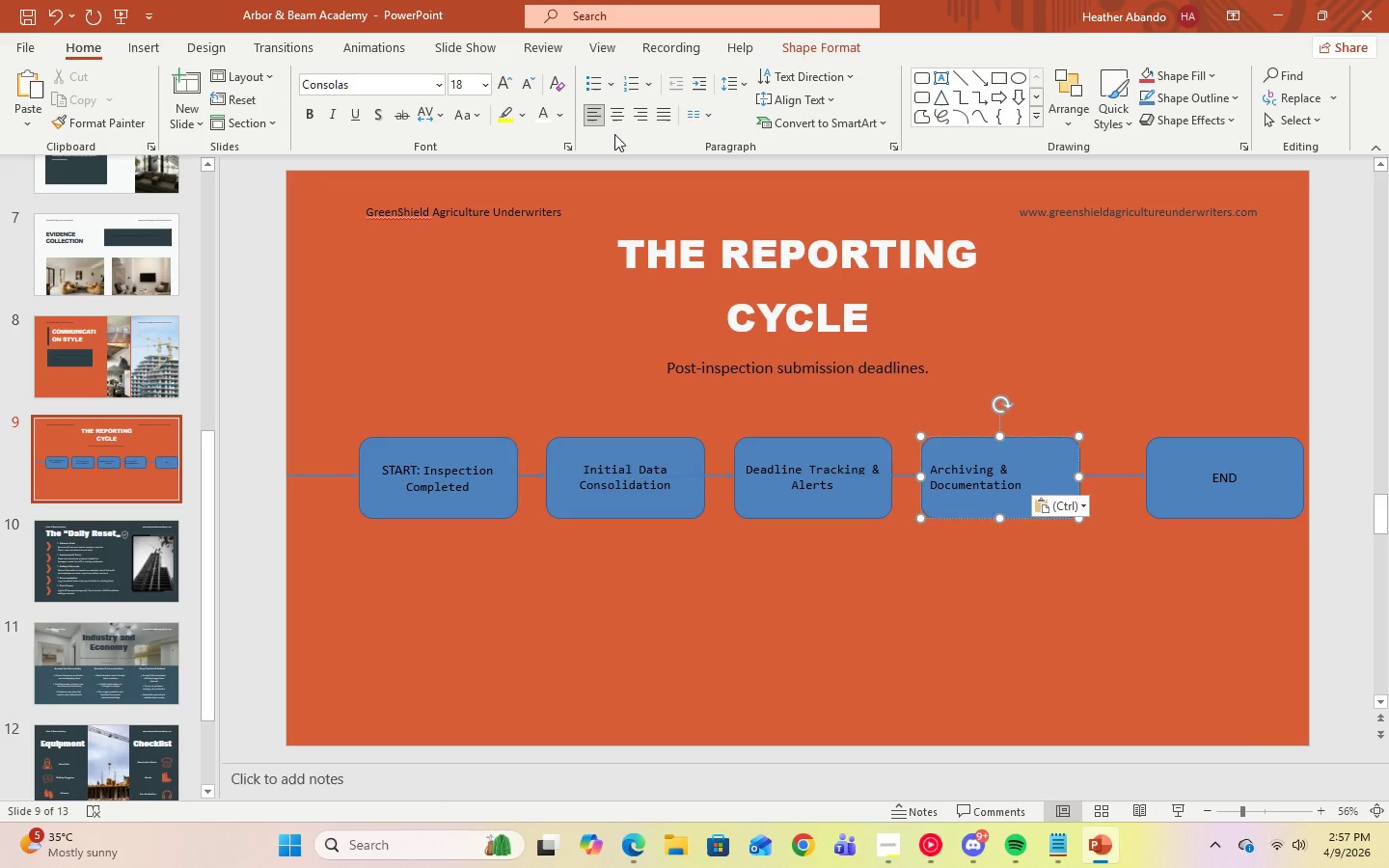 
left_click([619, 115])
 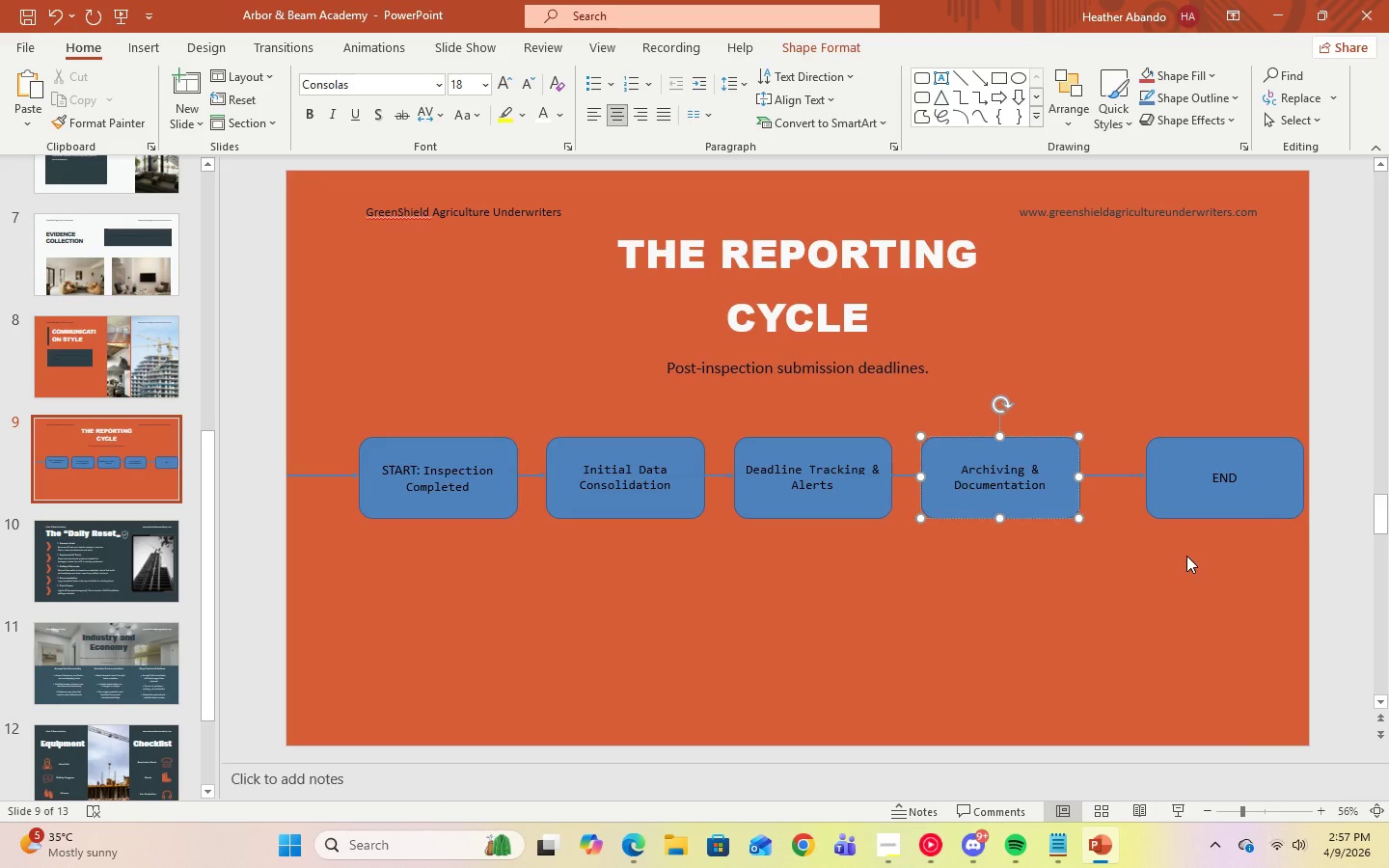 
left_click([1239, 478])
 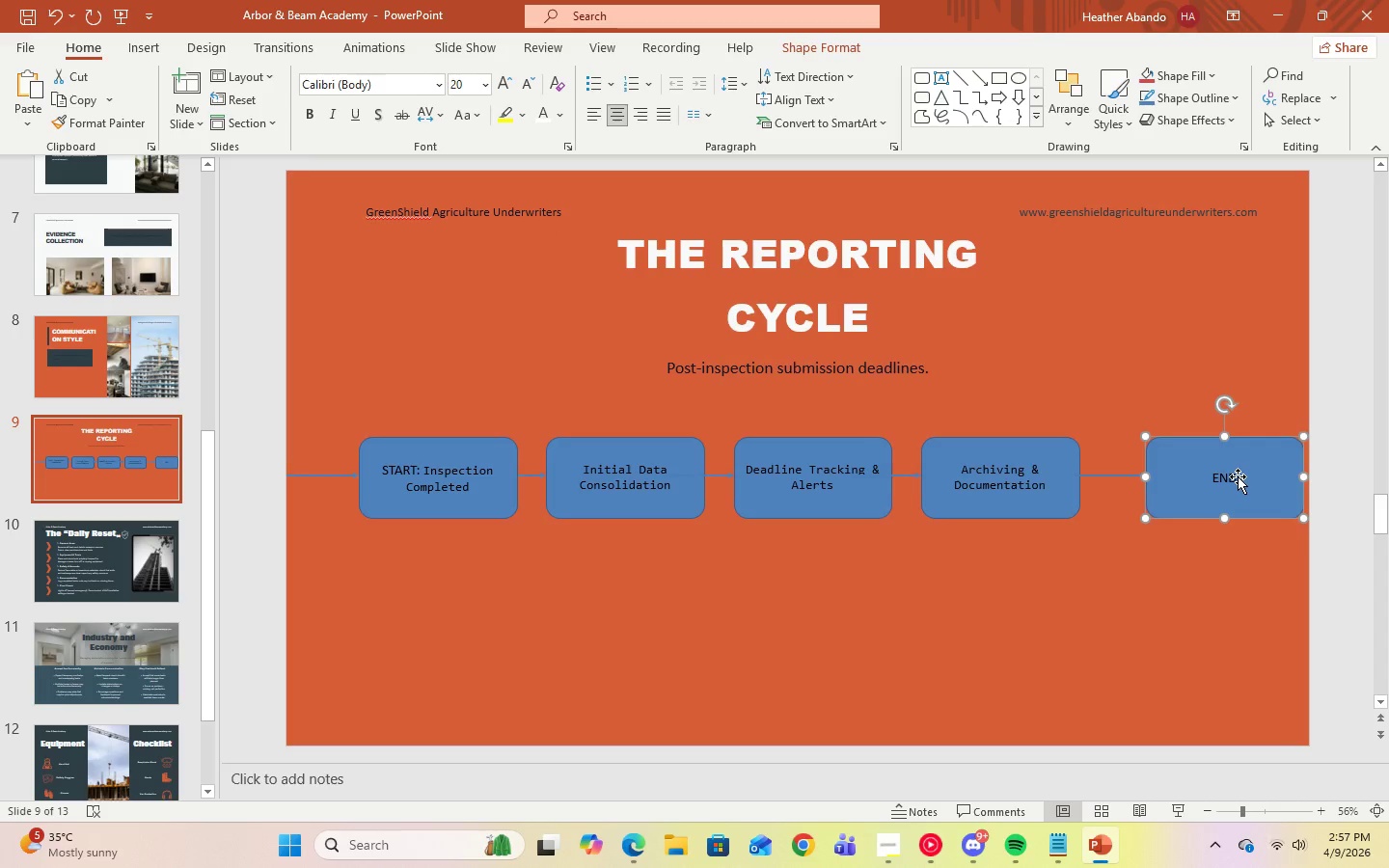 
left_click([1237, 476])
 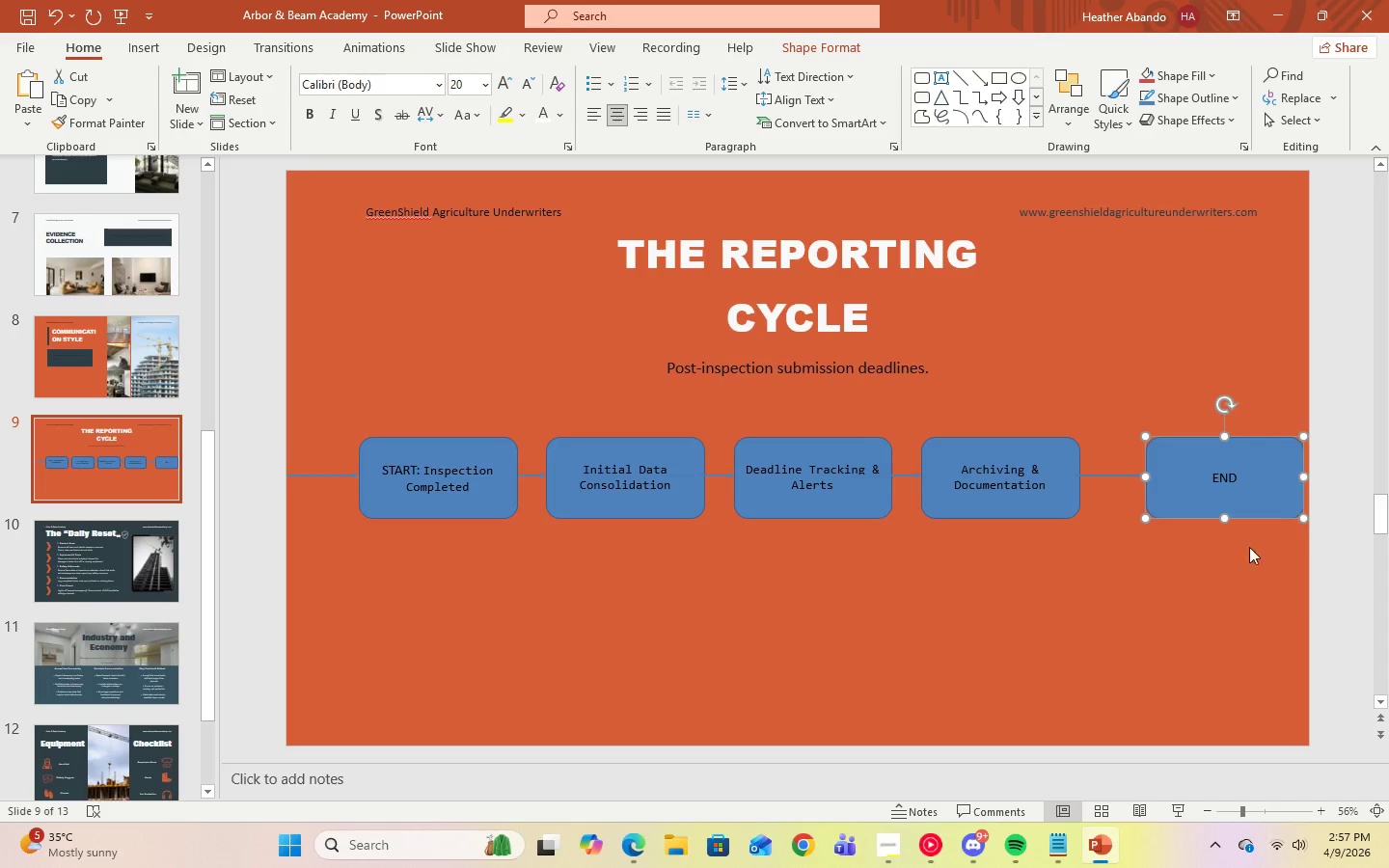 
left_click([1227, 472])
 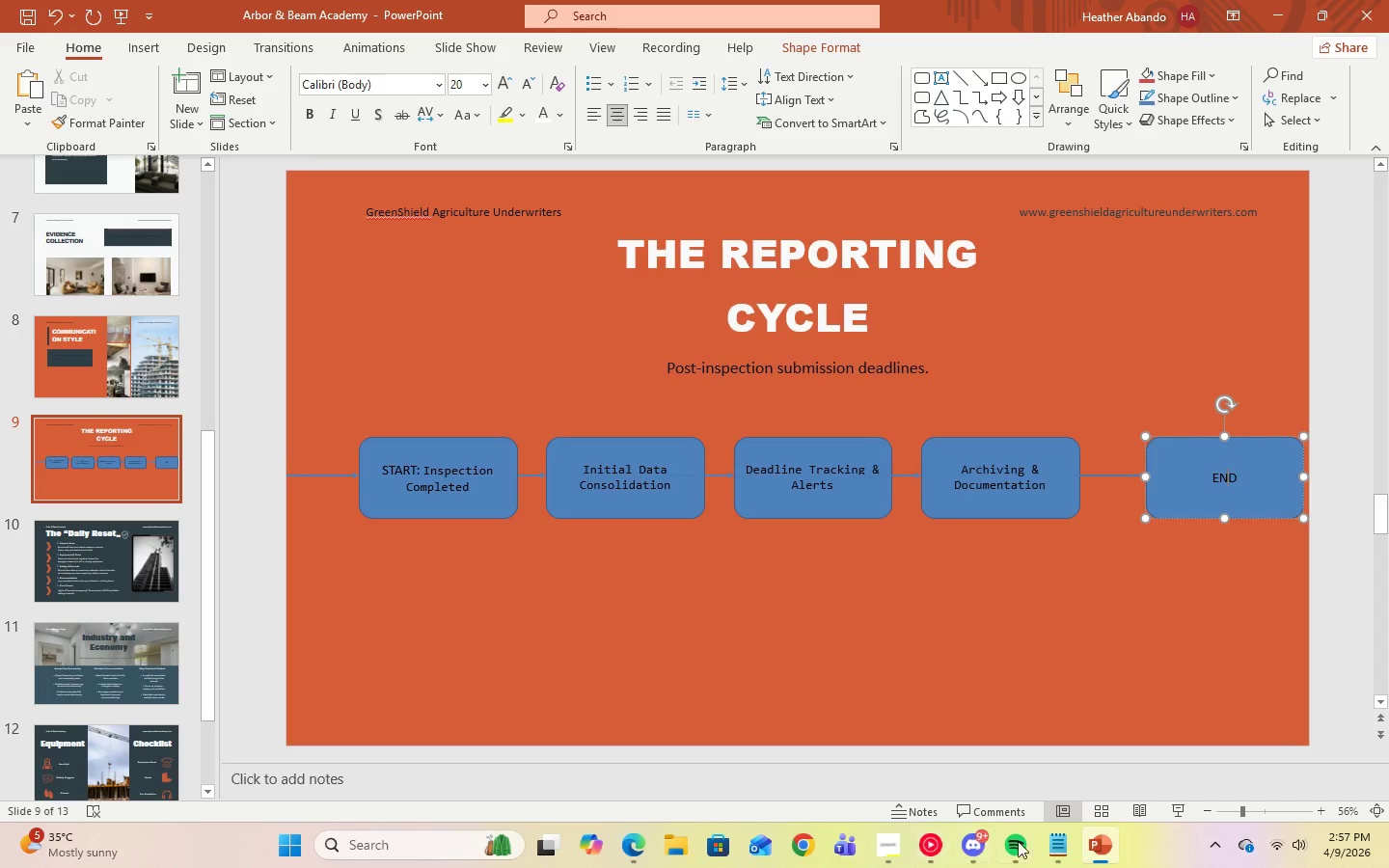 
left_click([1048, 845])
 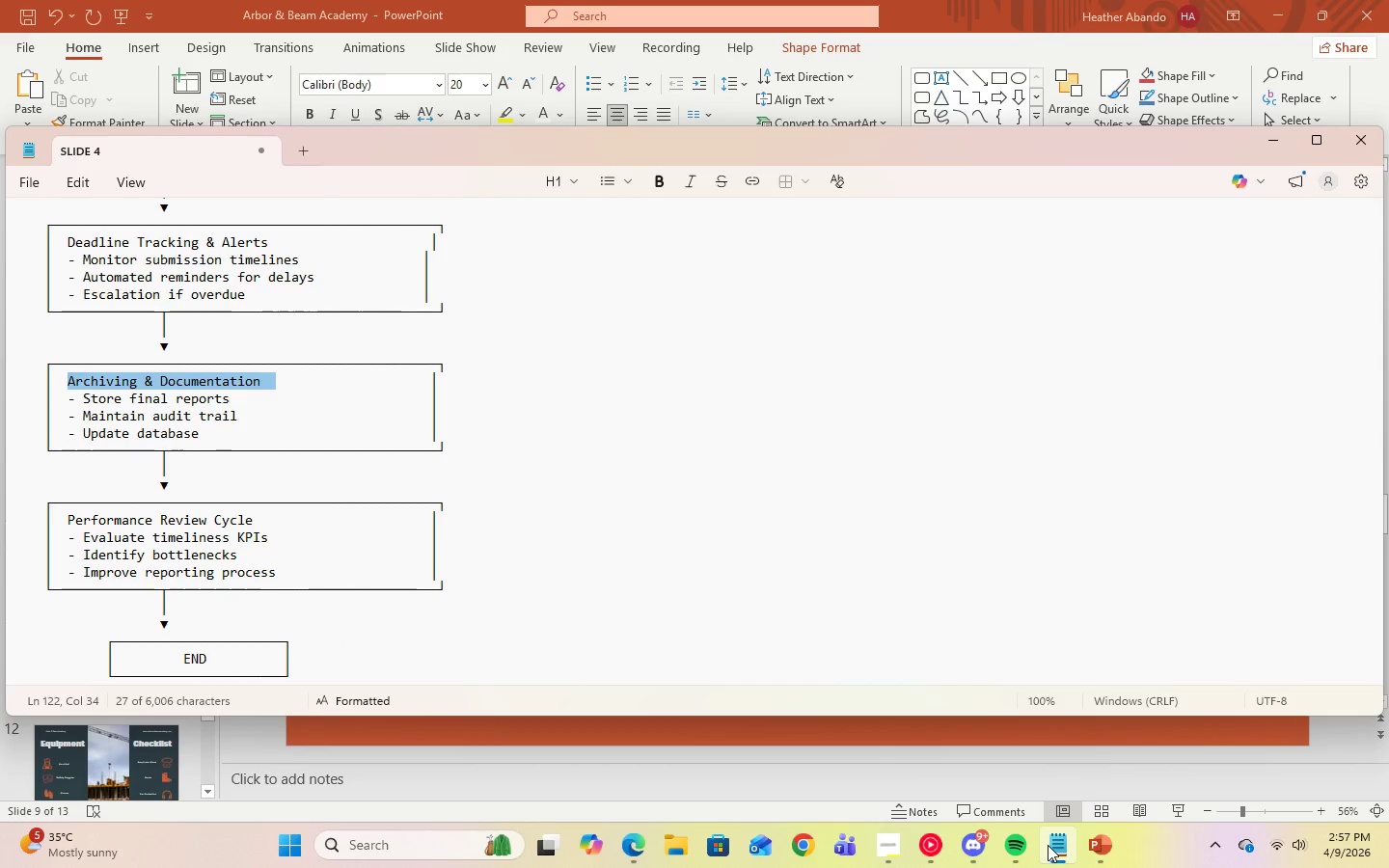 
left_click([1048, 845])
 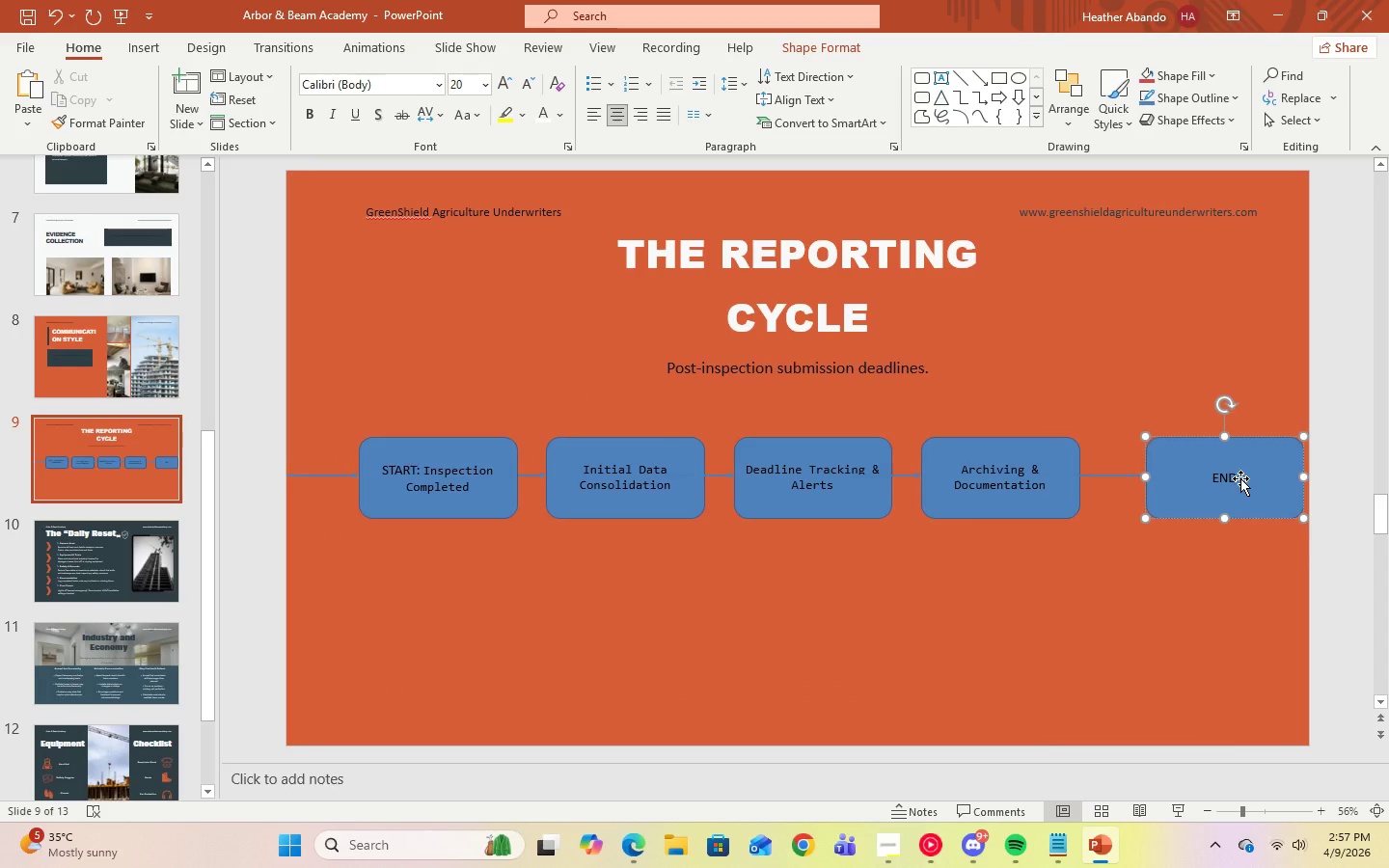 
wait(5.12)
 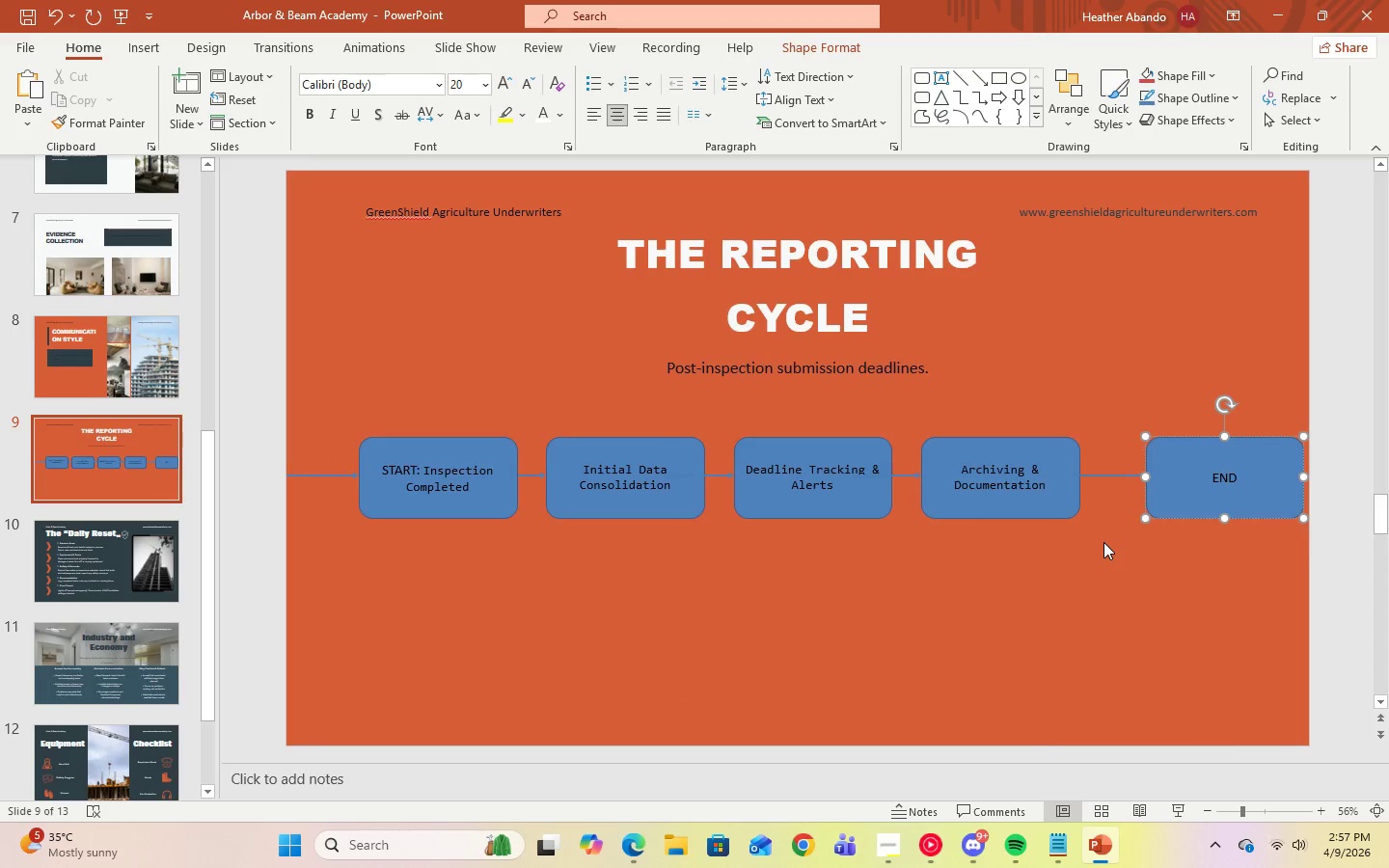 
key(Control+A)
 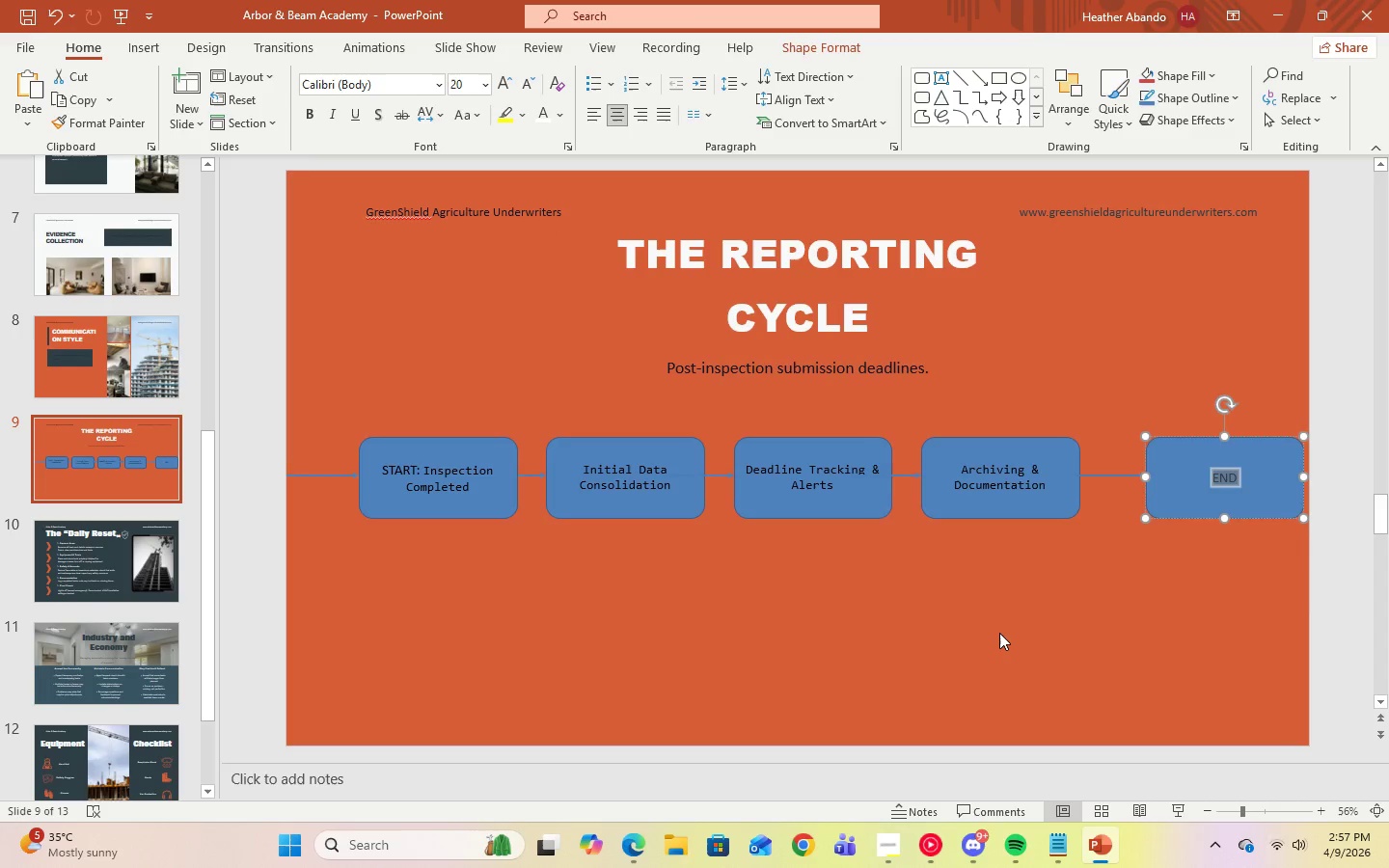 
left_click([999, 634])
 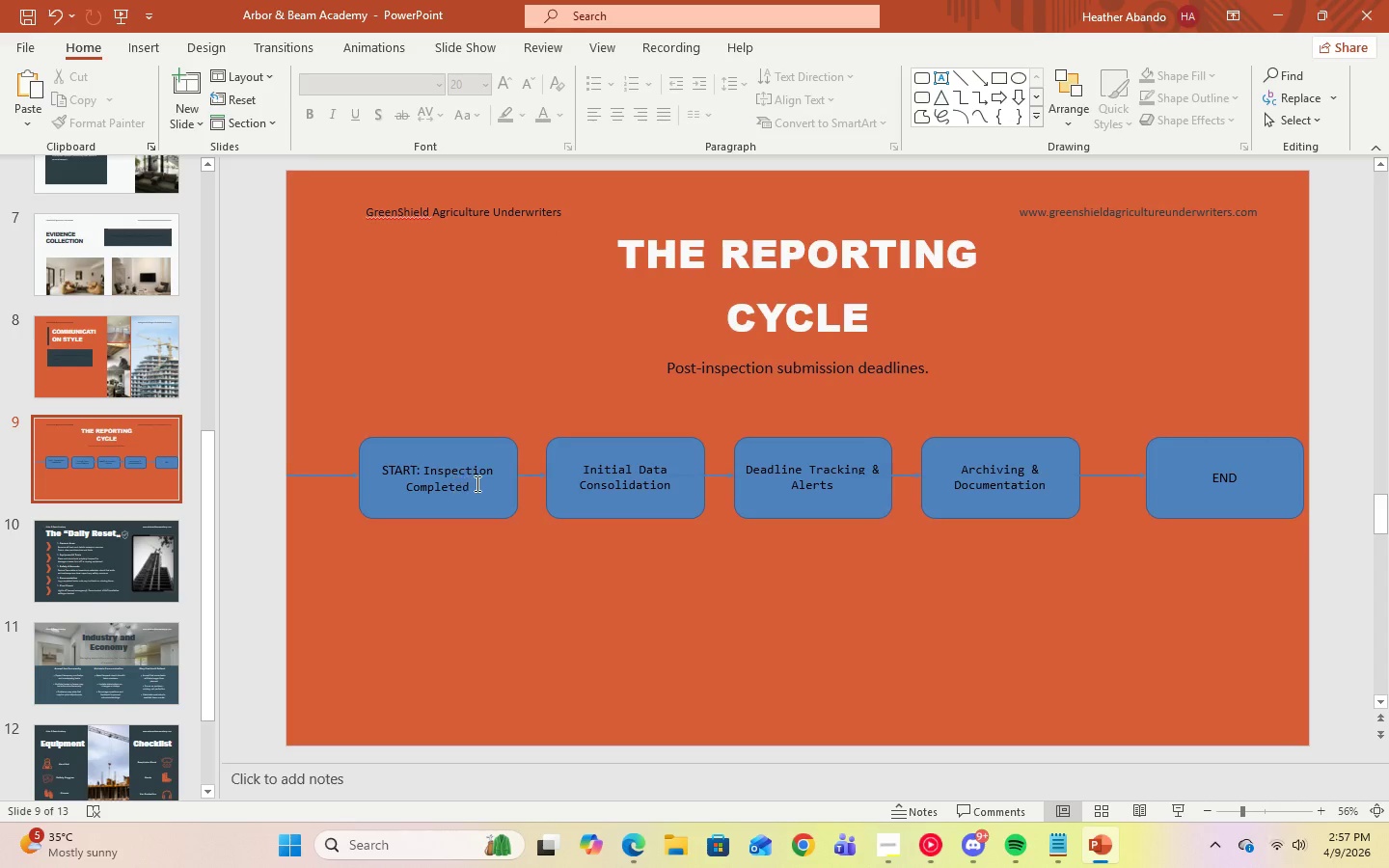 
key(Control+A)
 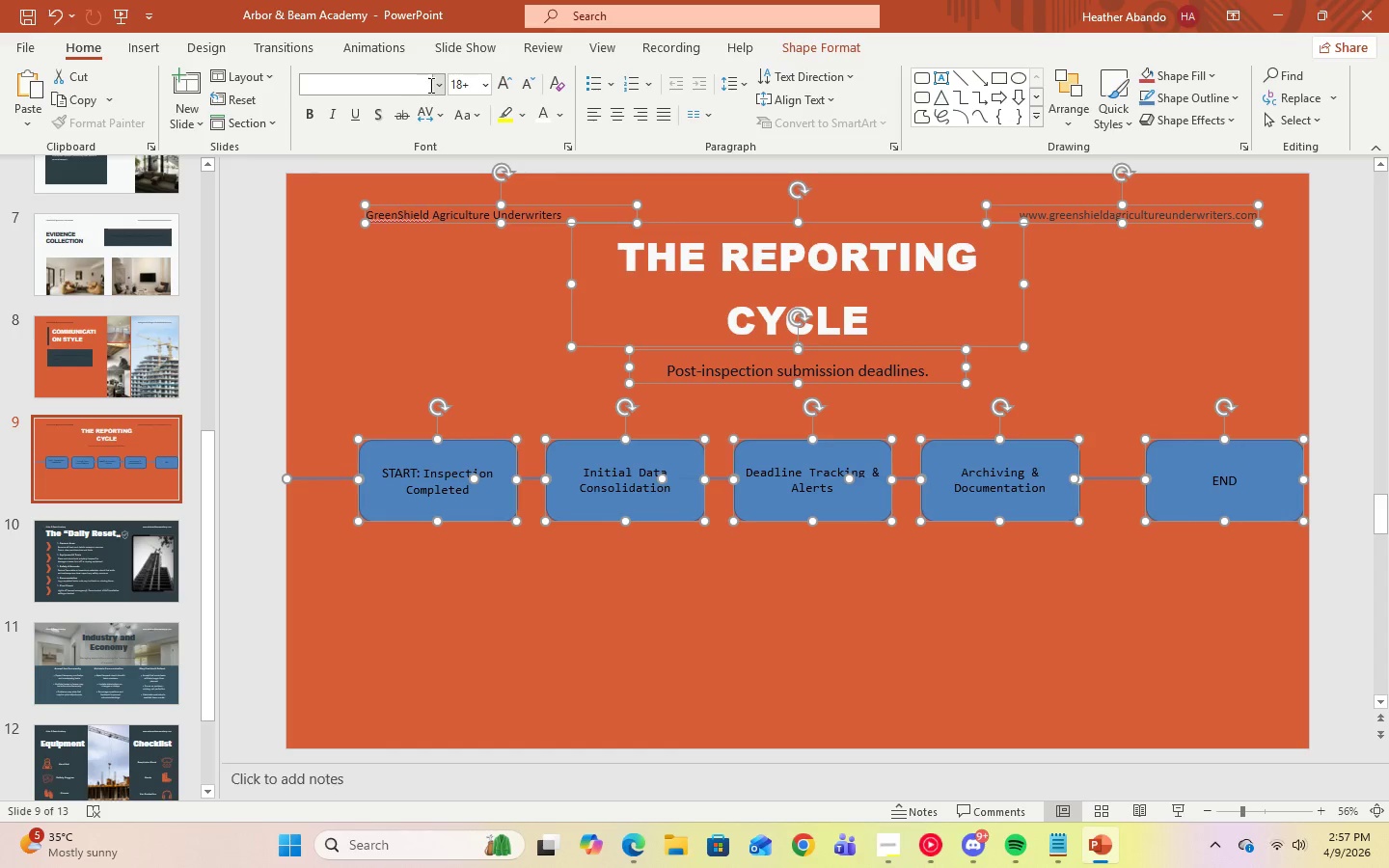 
left_click([441, 84])
 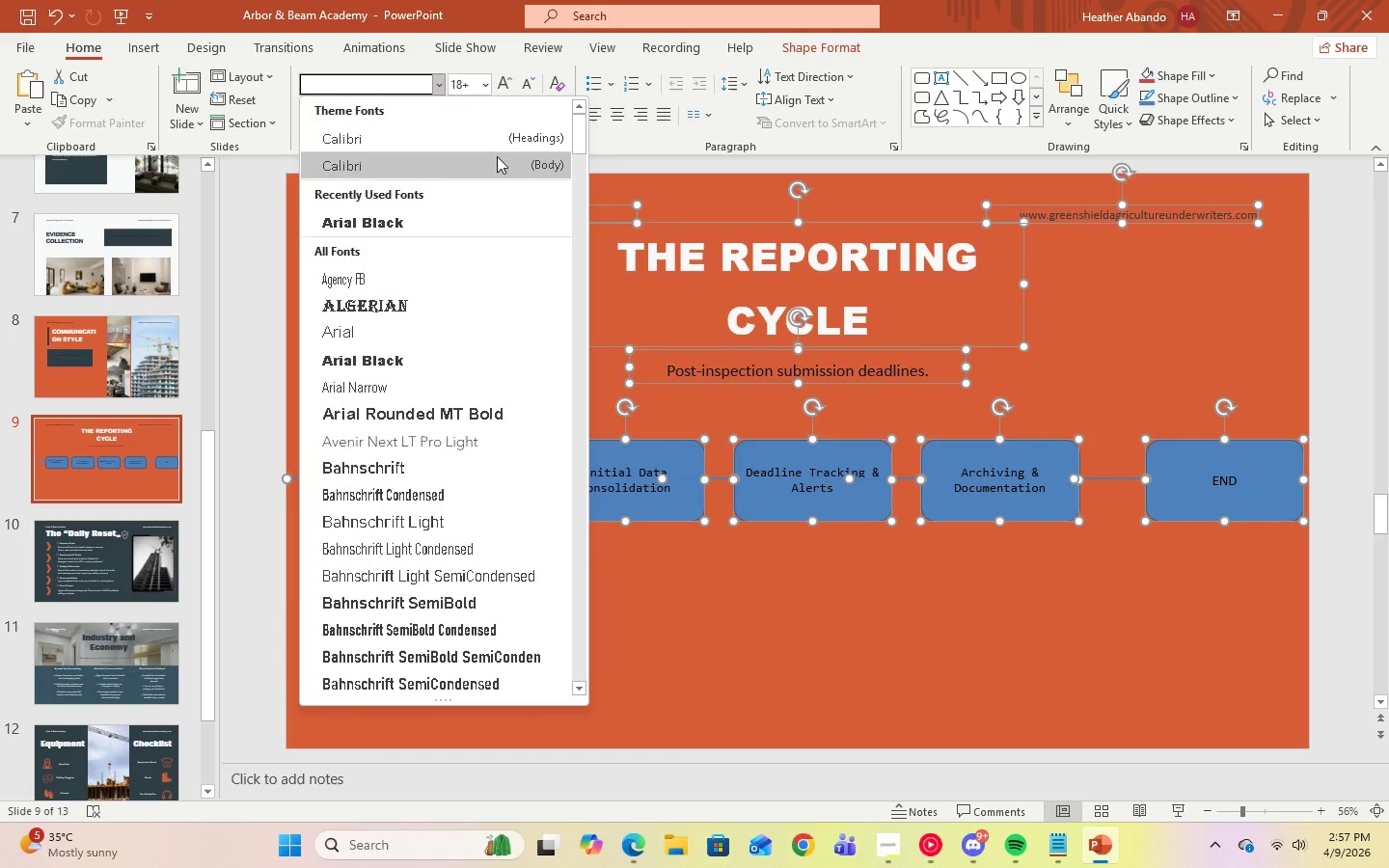 
left_click([432, 154])
 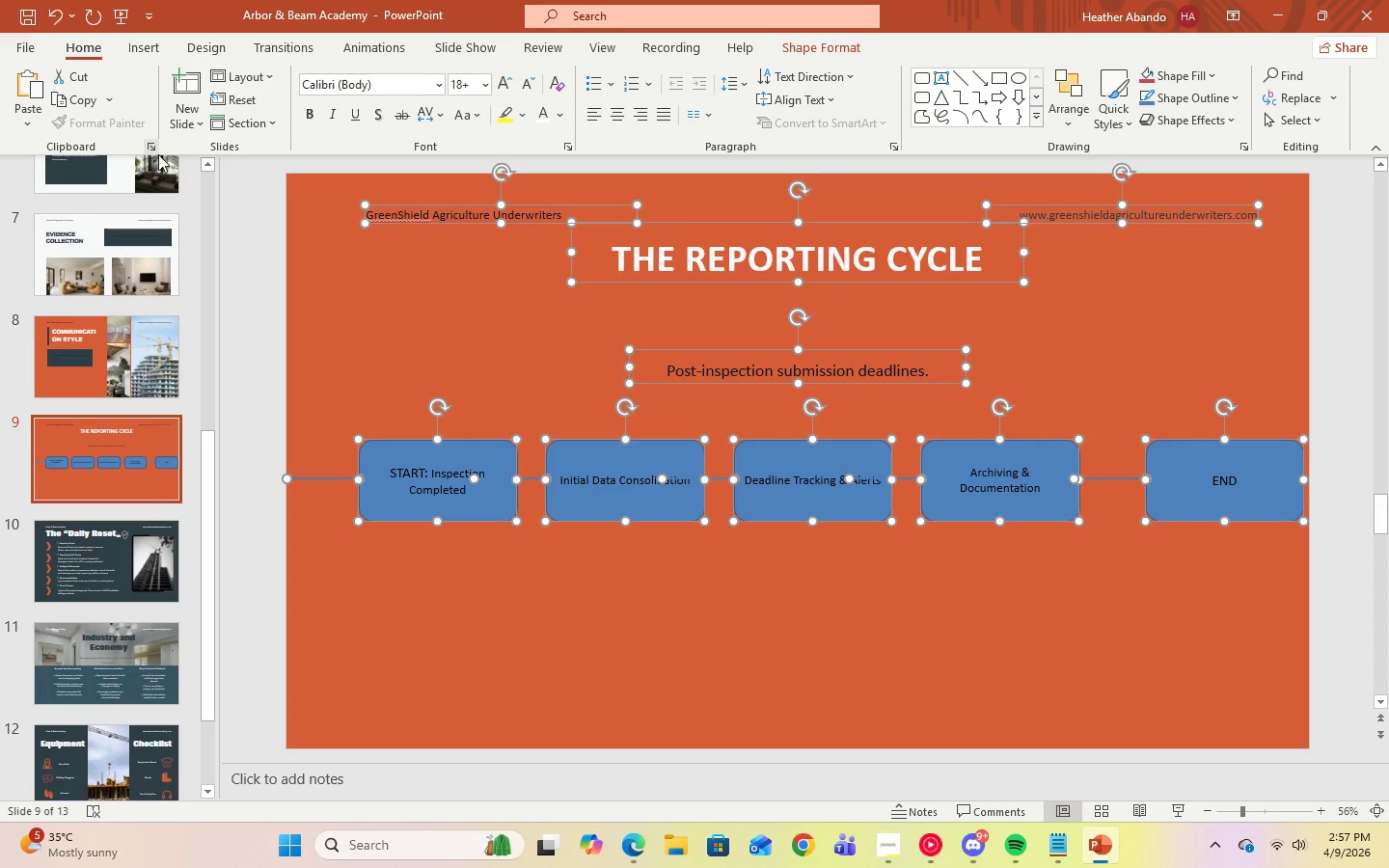 
left_click([583, 559])
 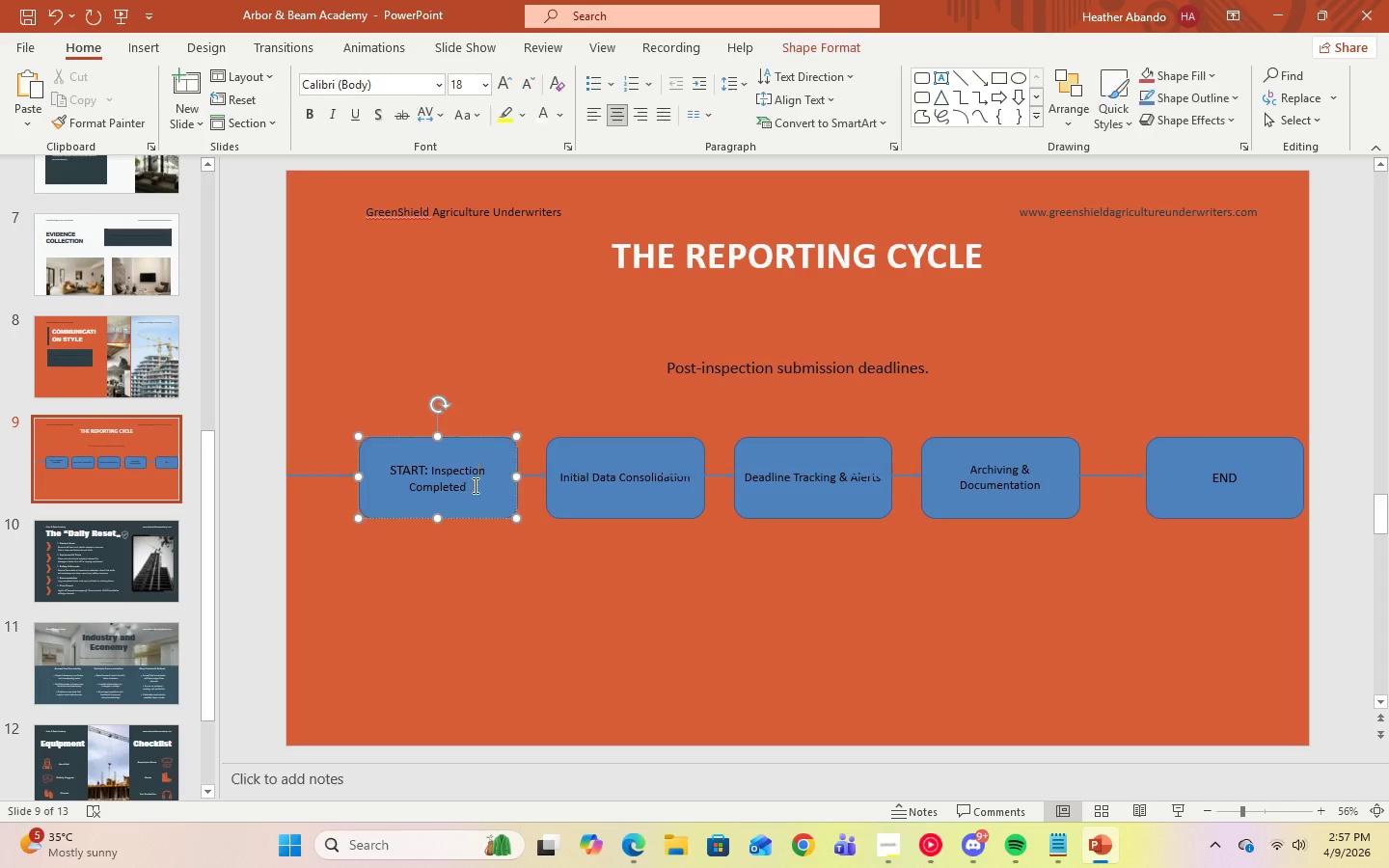 
double_click([471, 498])
 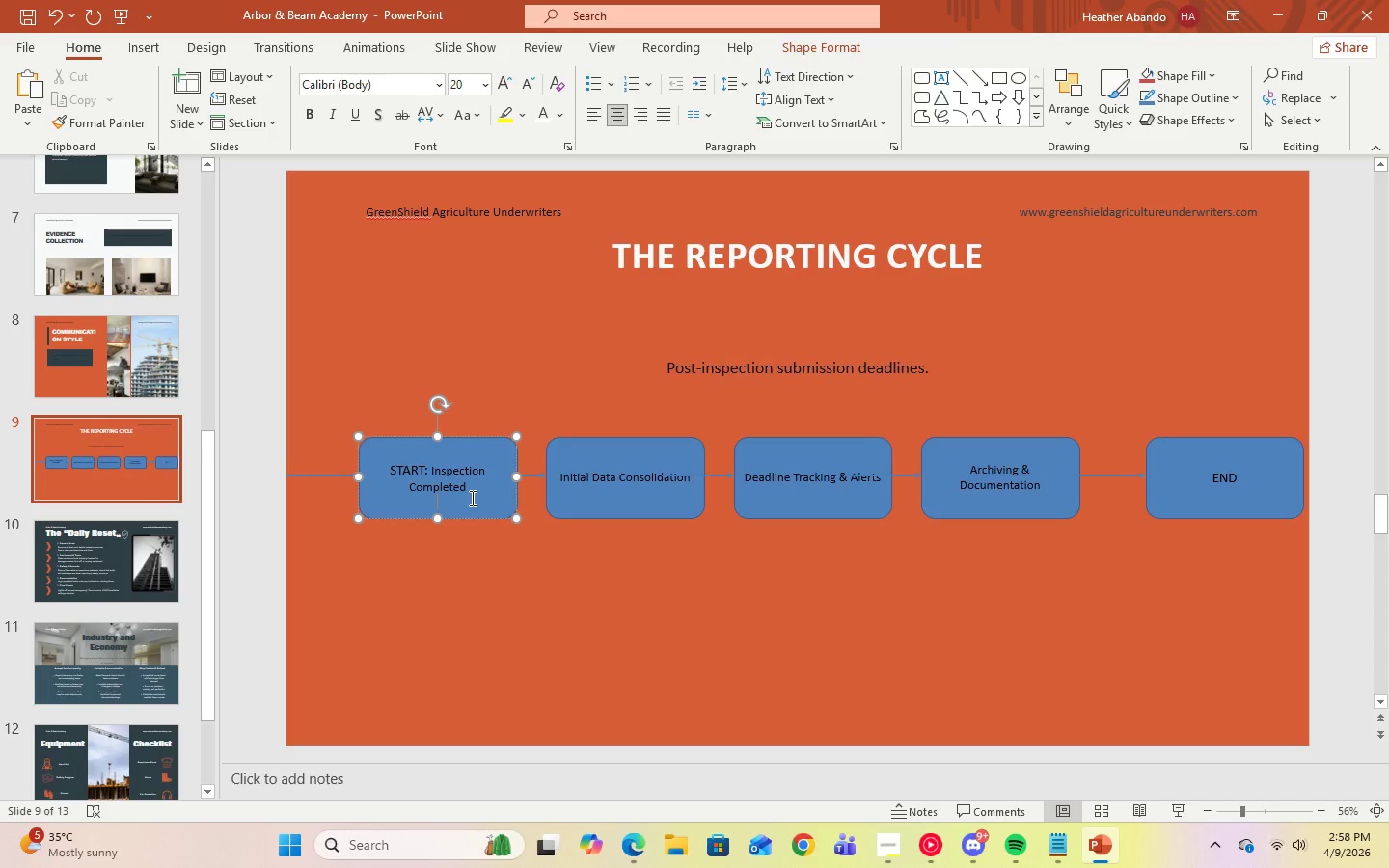 
left_click_drag(start_coordinate=[471, 498], to_coordinate=[369, 460])
 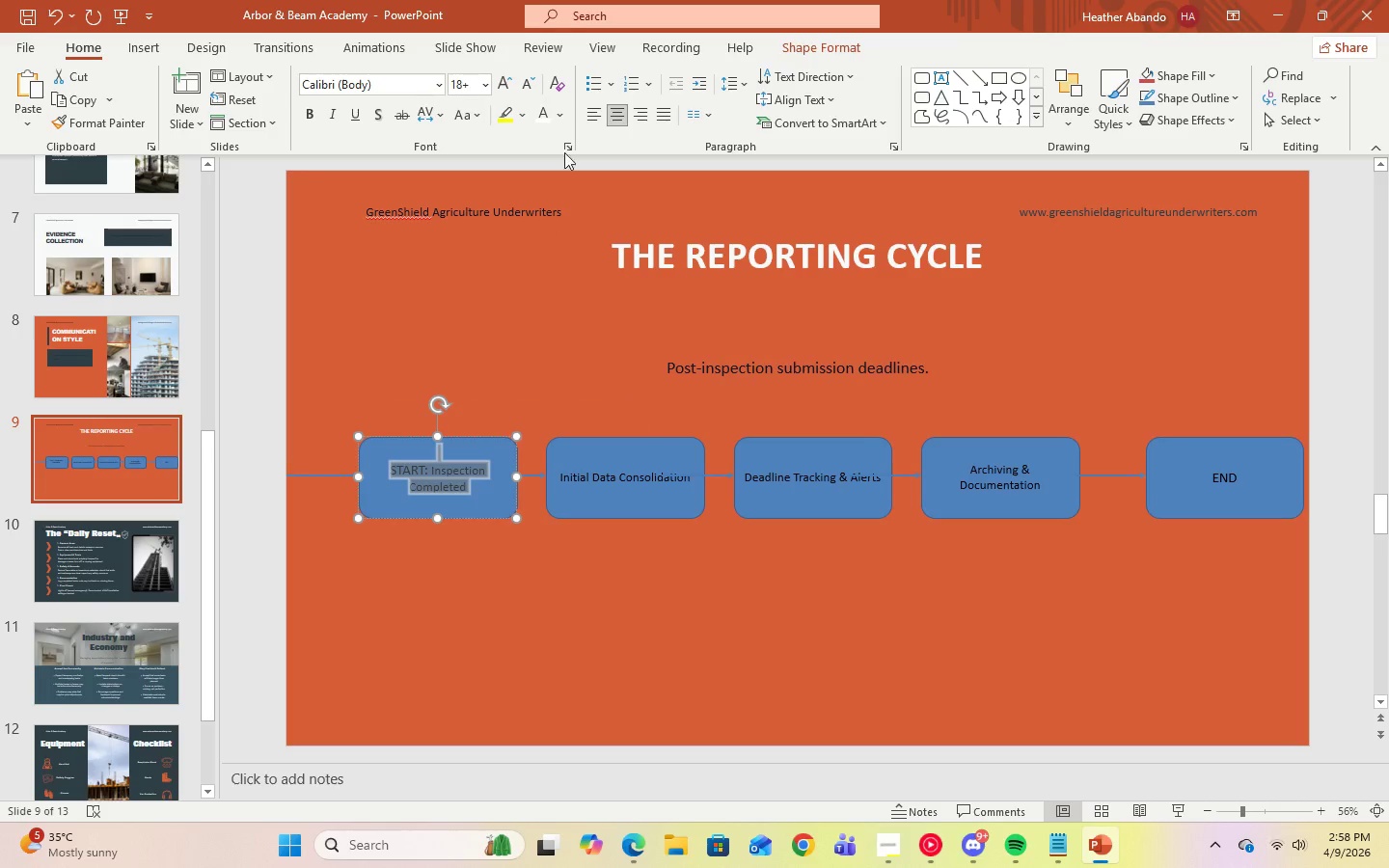 
left_click([691, 243])
 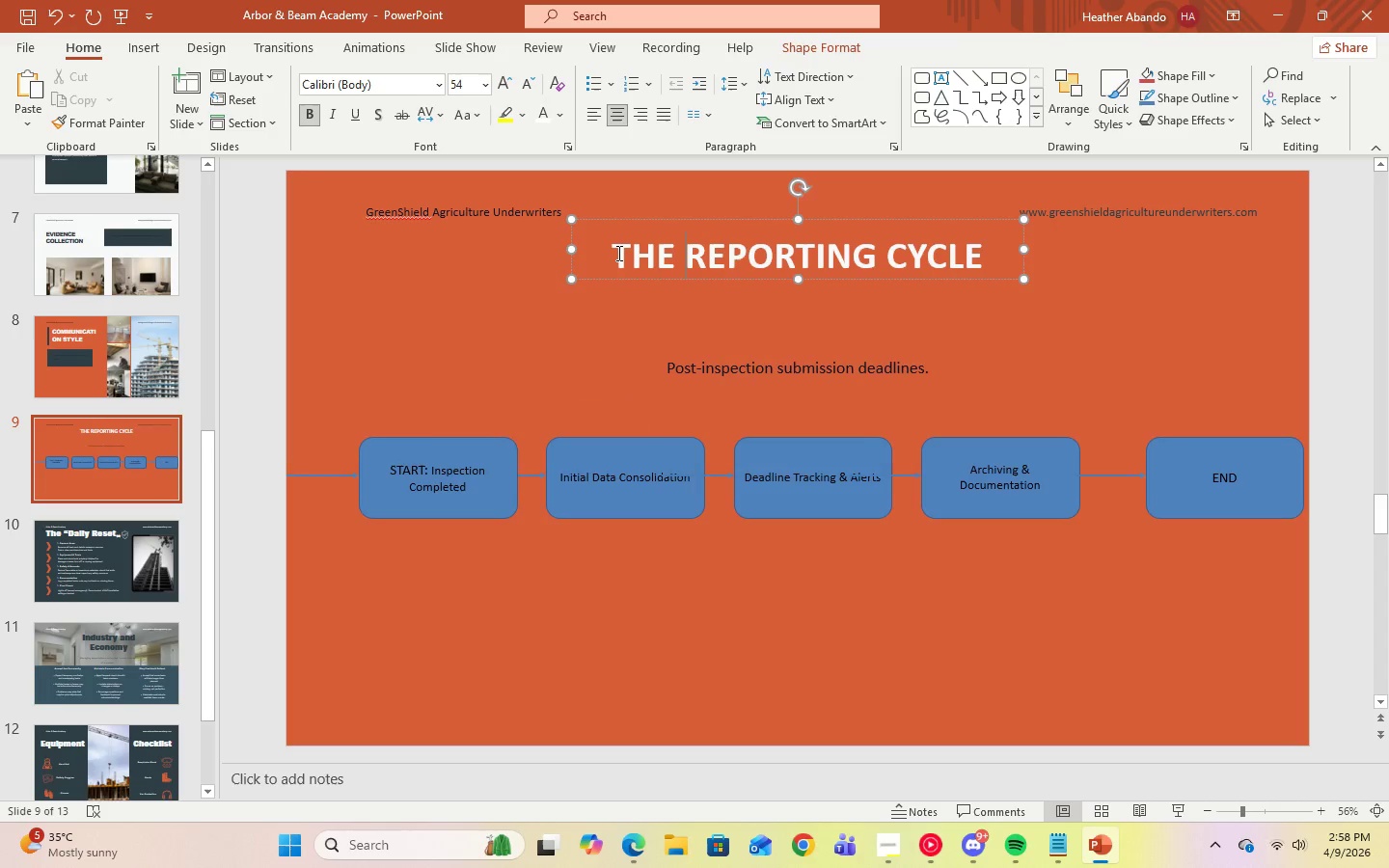 
key(Control+A)
 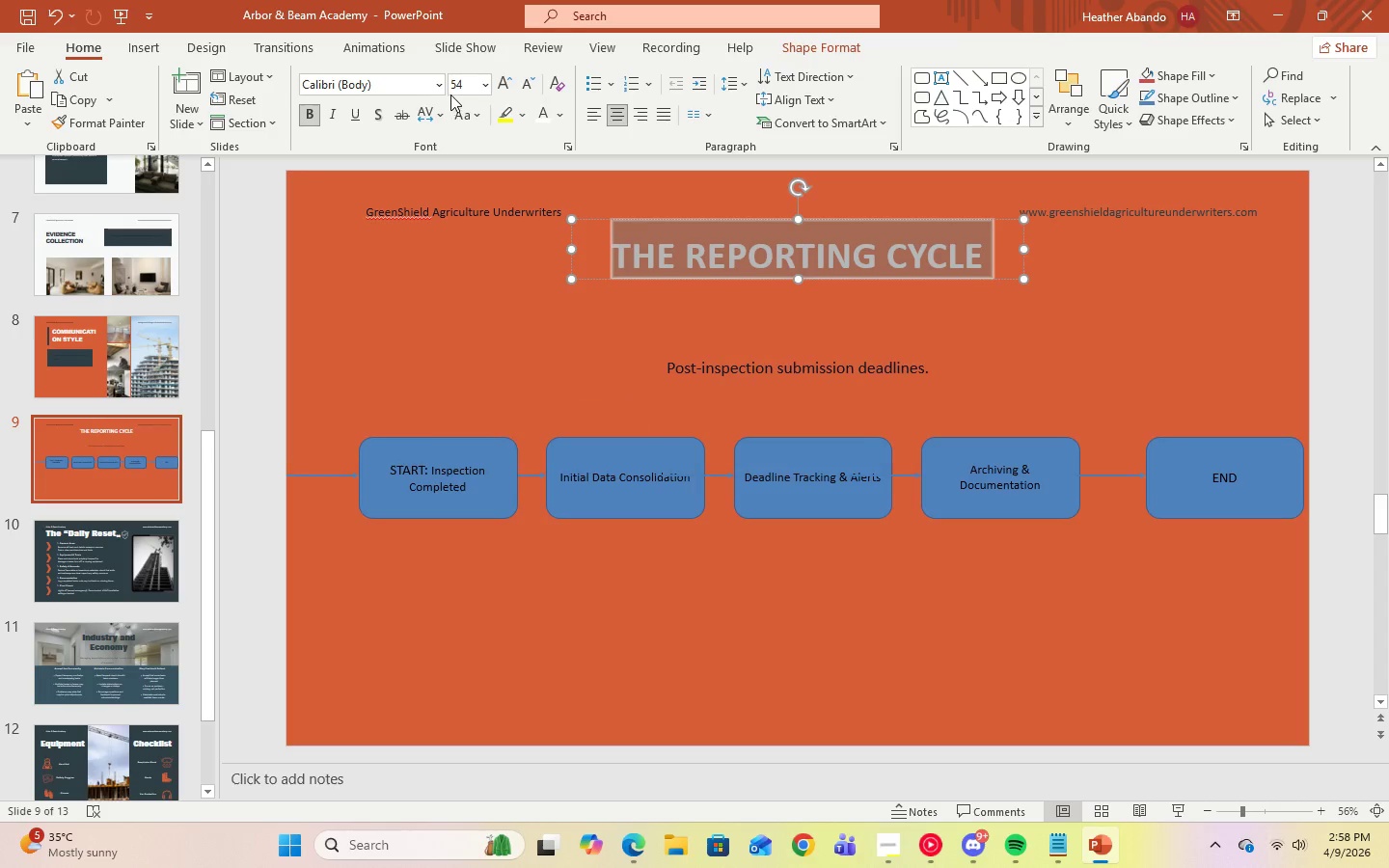 
left_click([441, 91])
 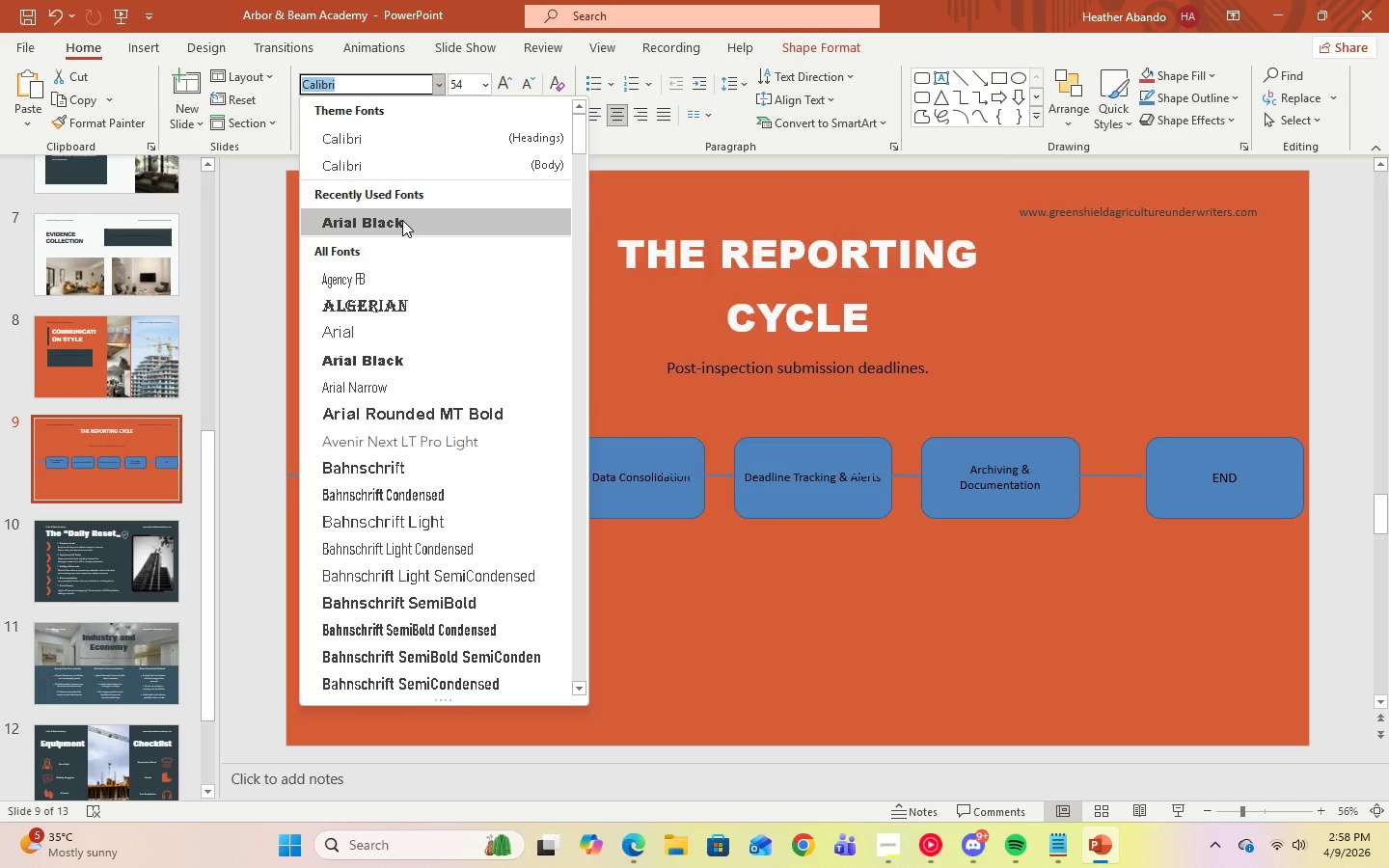 
left_click([402, 220])
 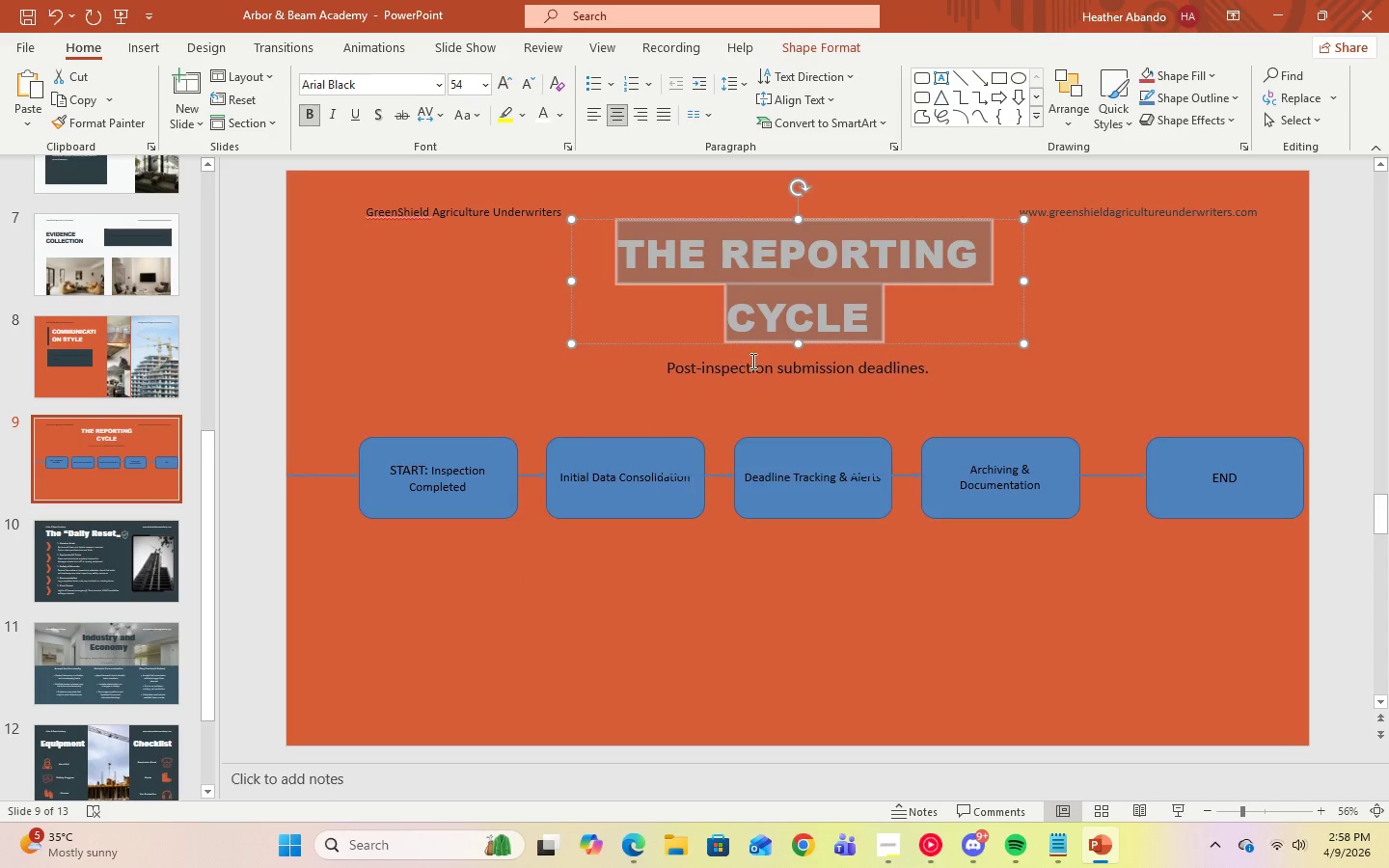 
left_click([749, 375])
 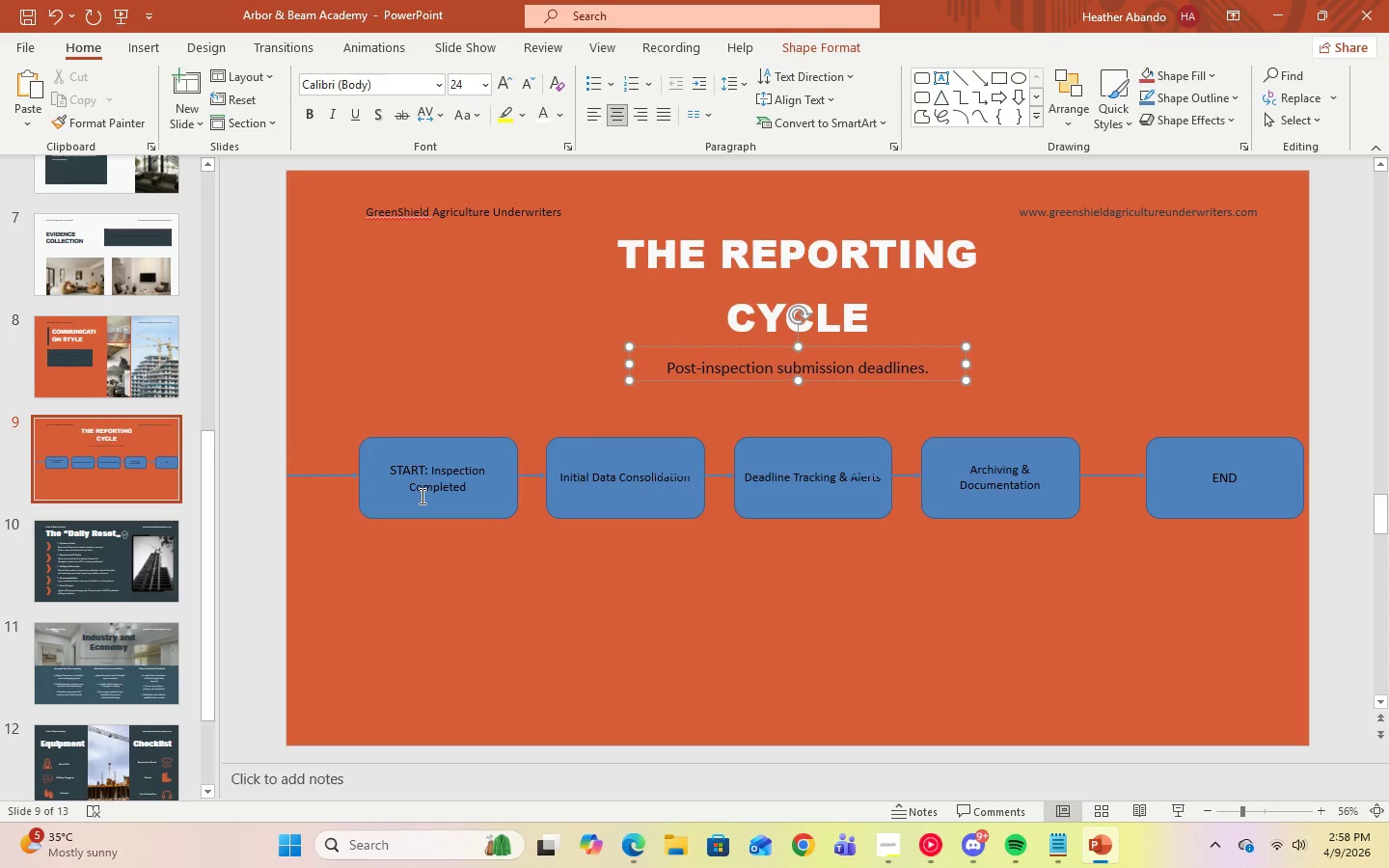 
double_click([459, 490])
 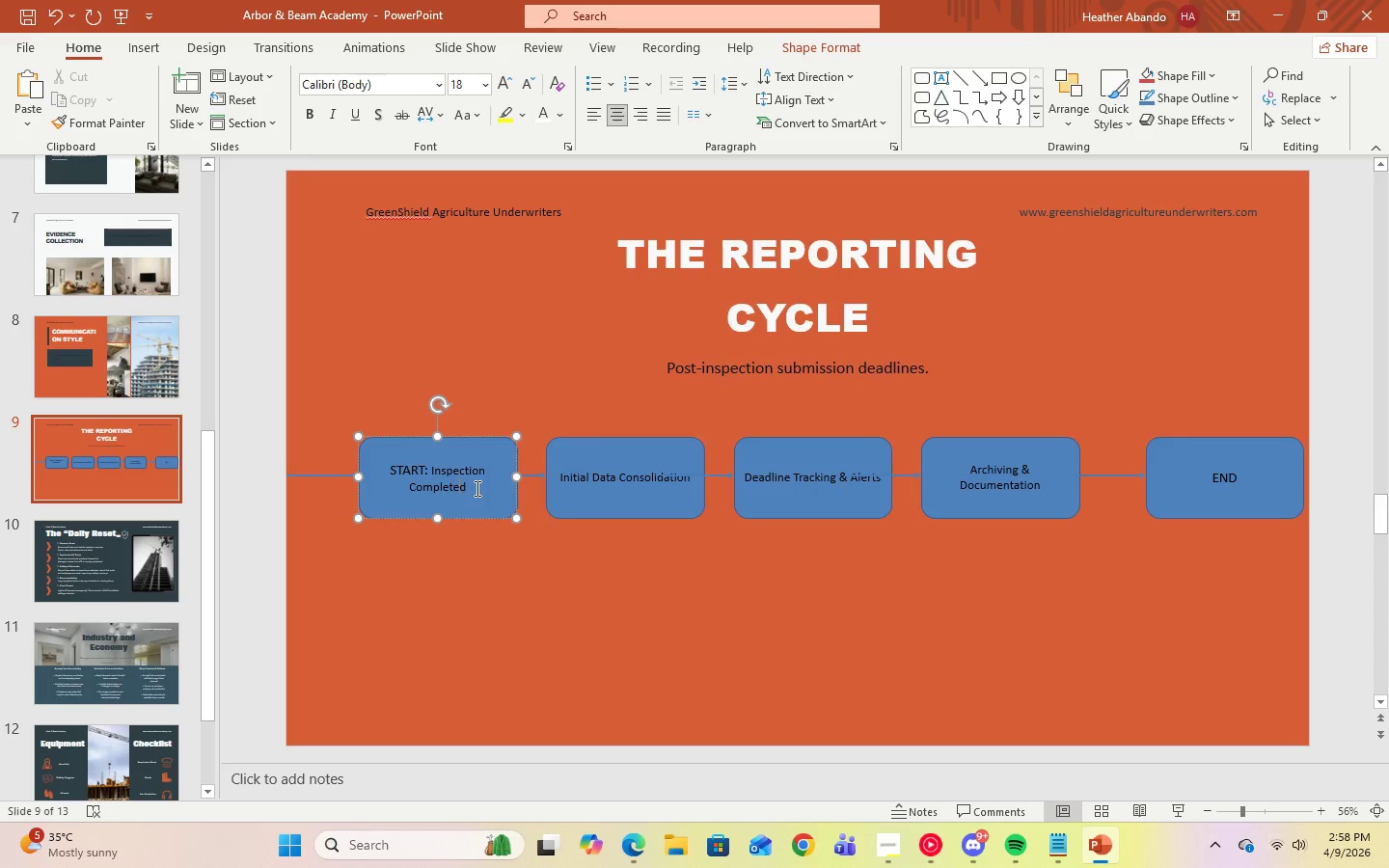 
triple_click([476, 488])
 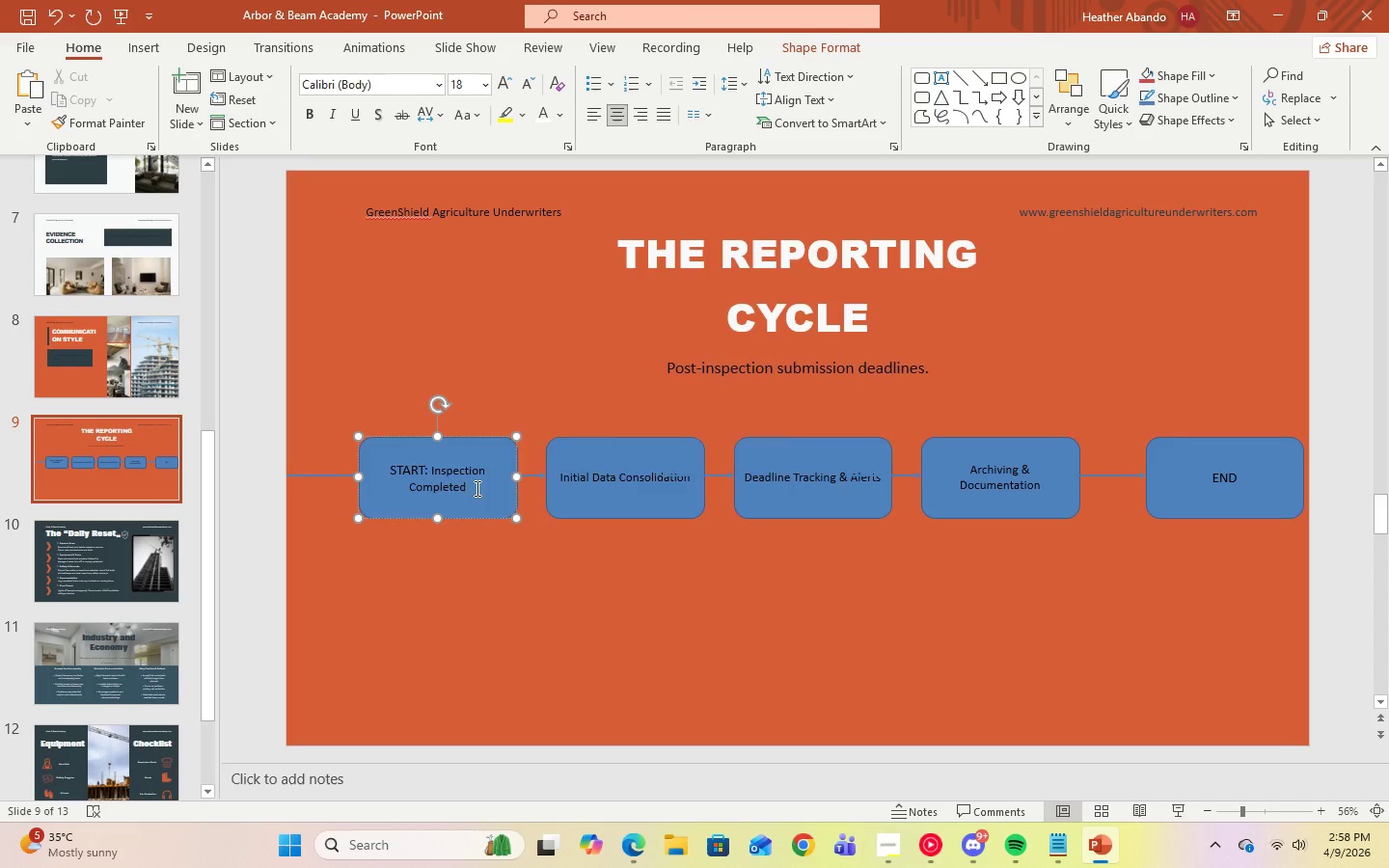 
left_click_drag(start_coordinate=[475, 488], to_coordinate=[384, 460])
 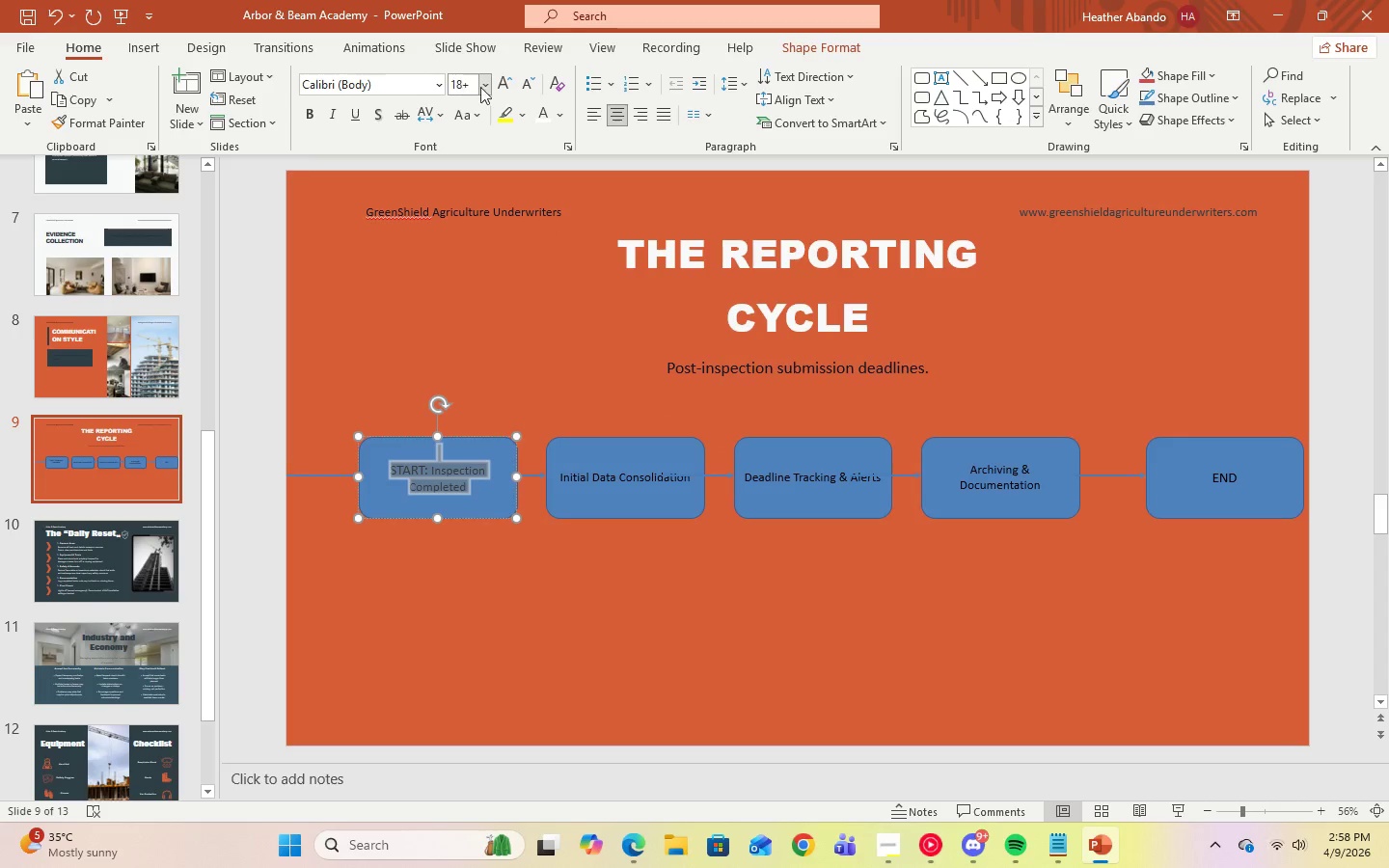 
left_click([486, 88])
 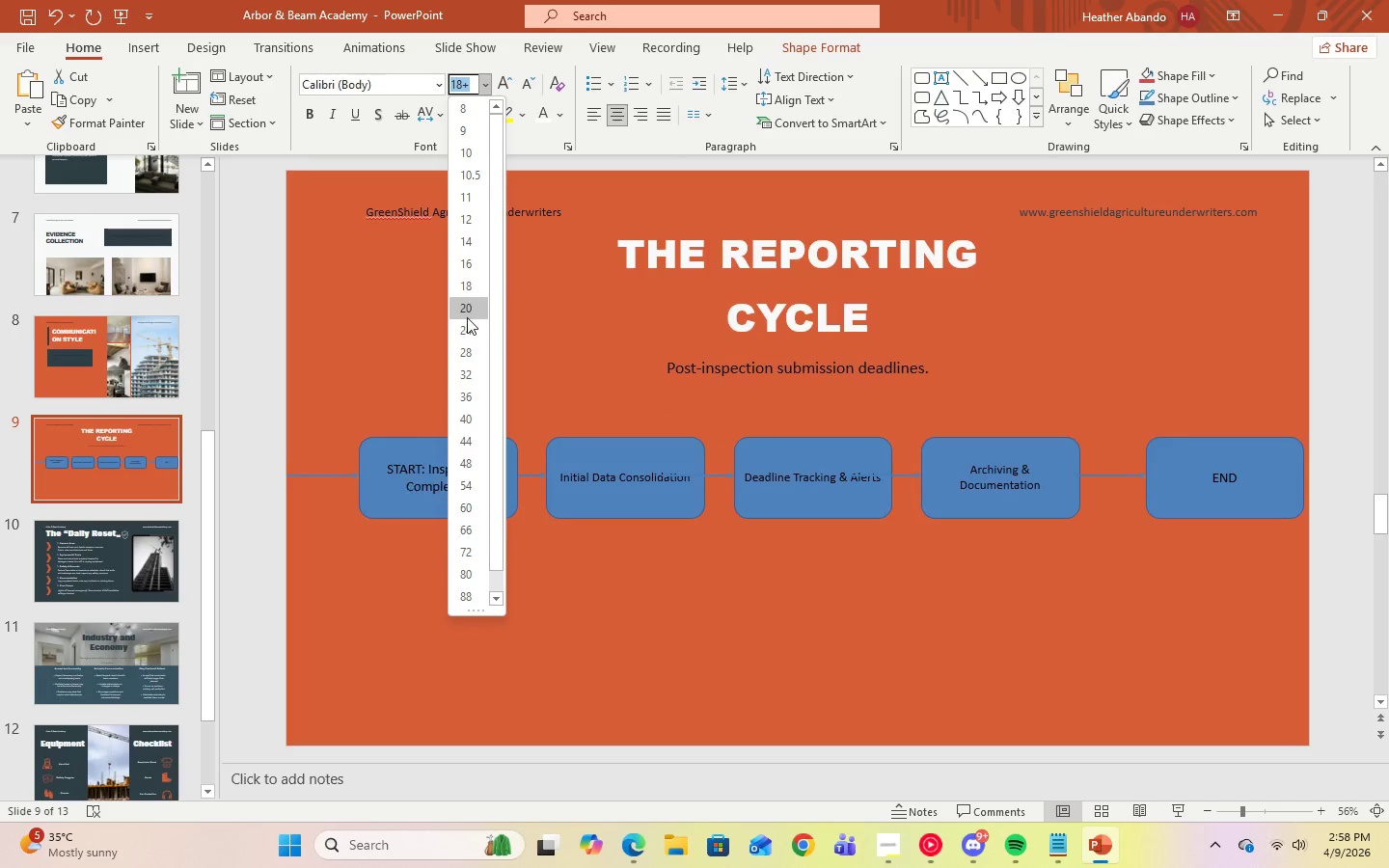 
left_click([466, 314])
 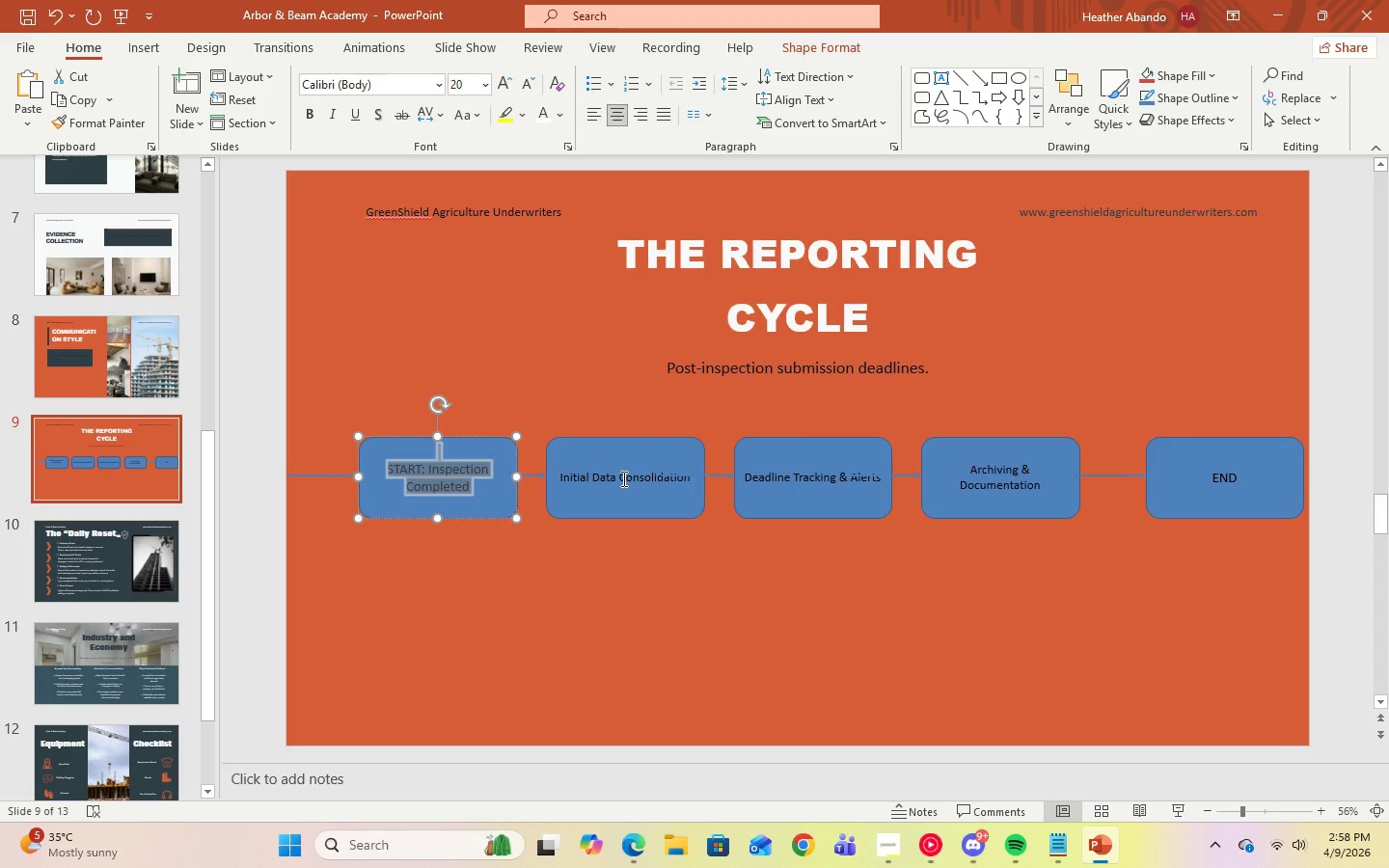 
left_click([622, 478])
 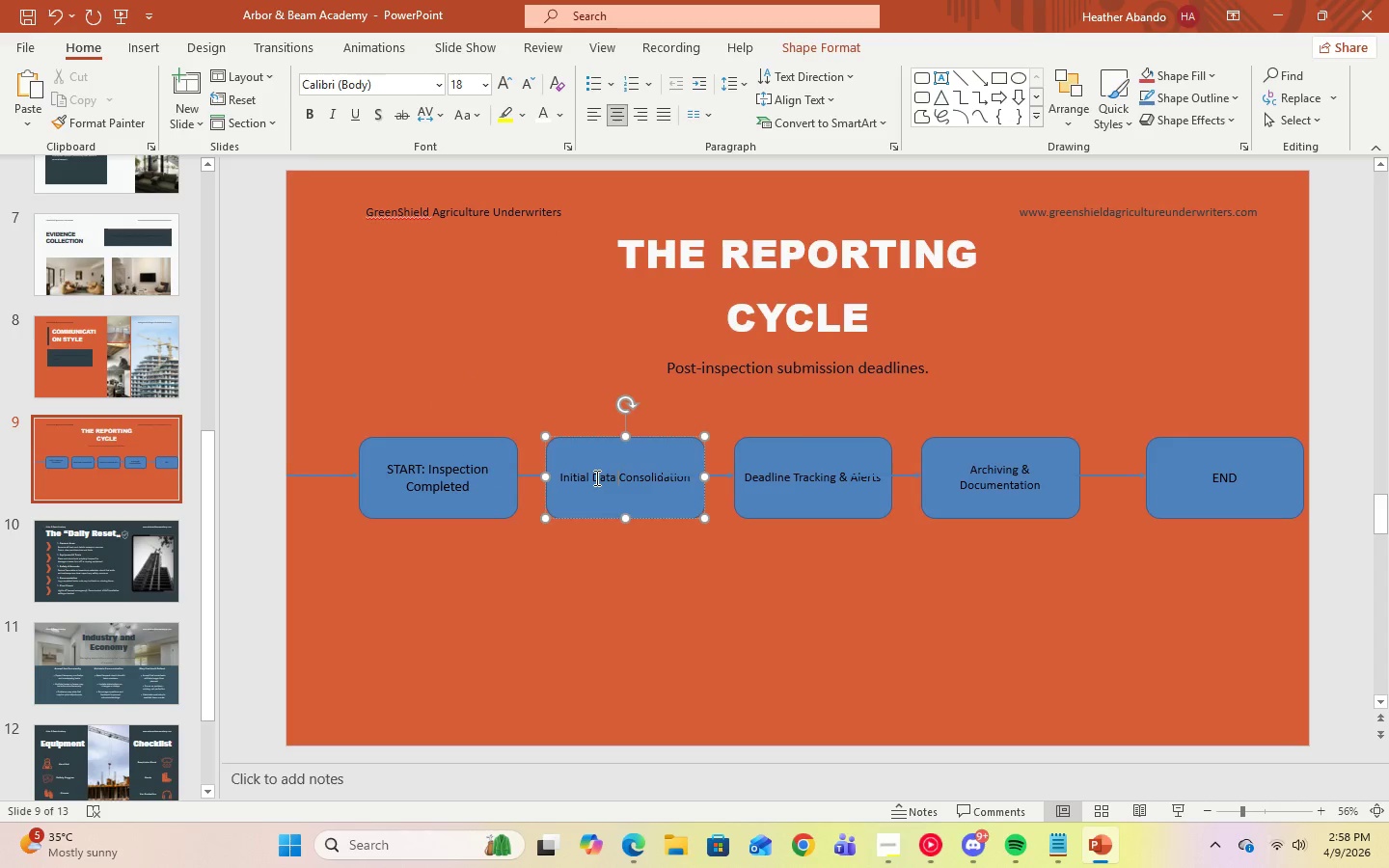 
left_click([595, 477])
 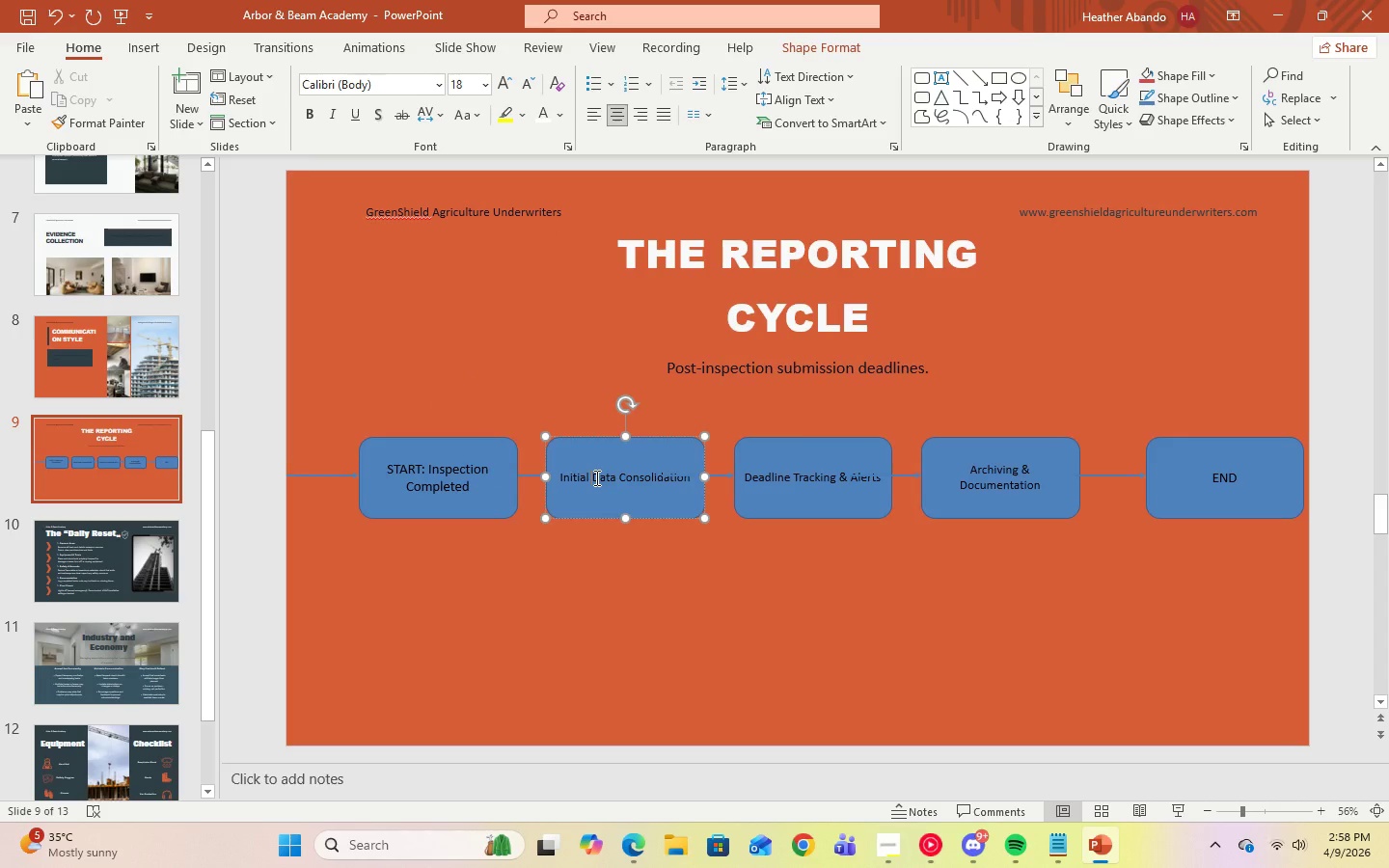 
key(Control+A)
 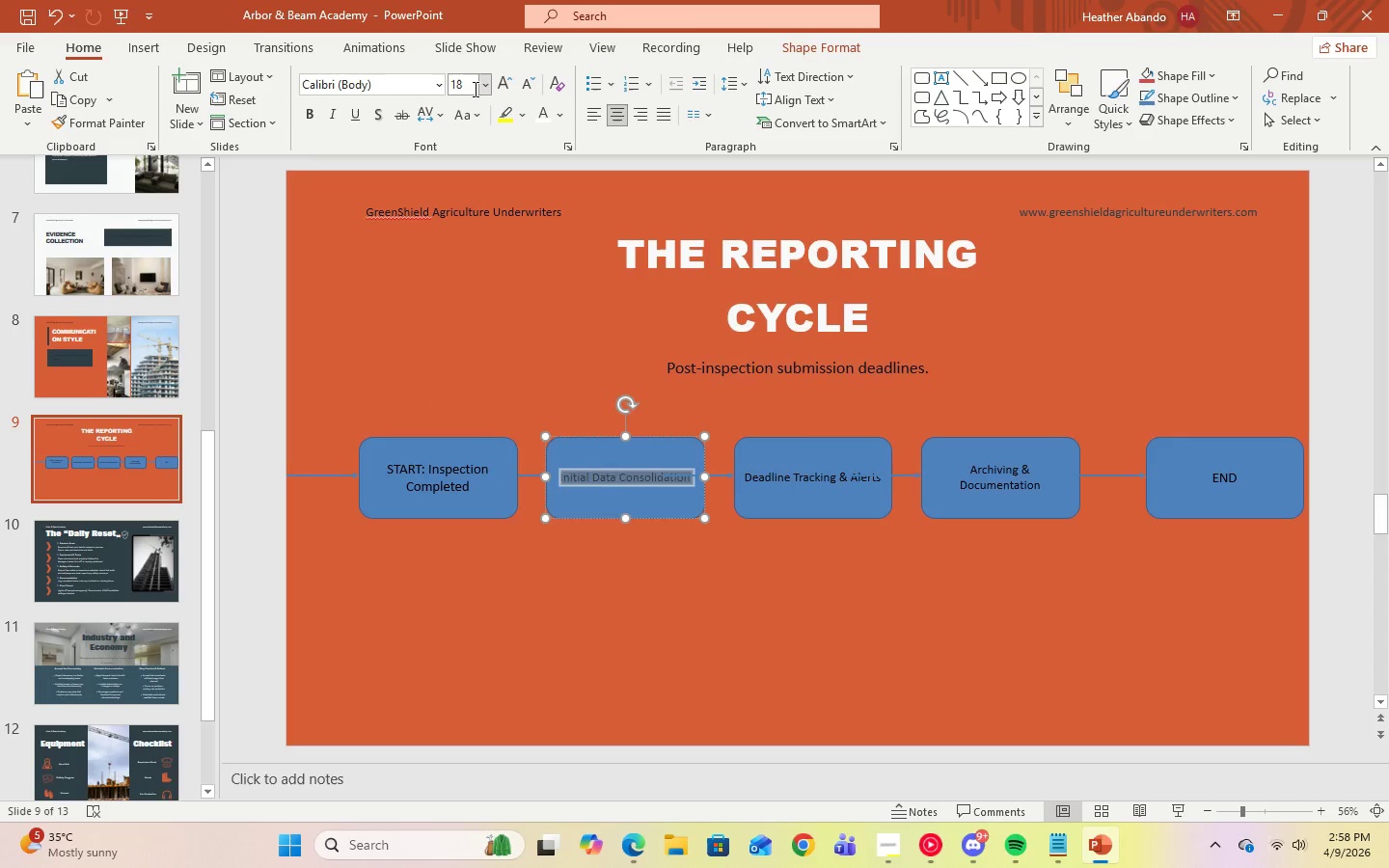 
left_click([483, 92])
 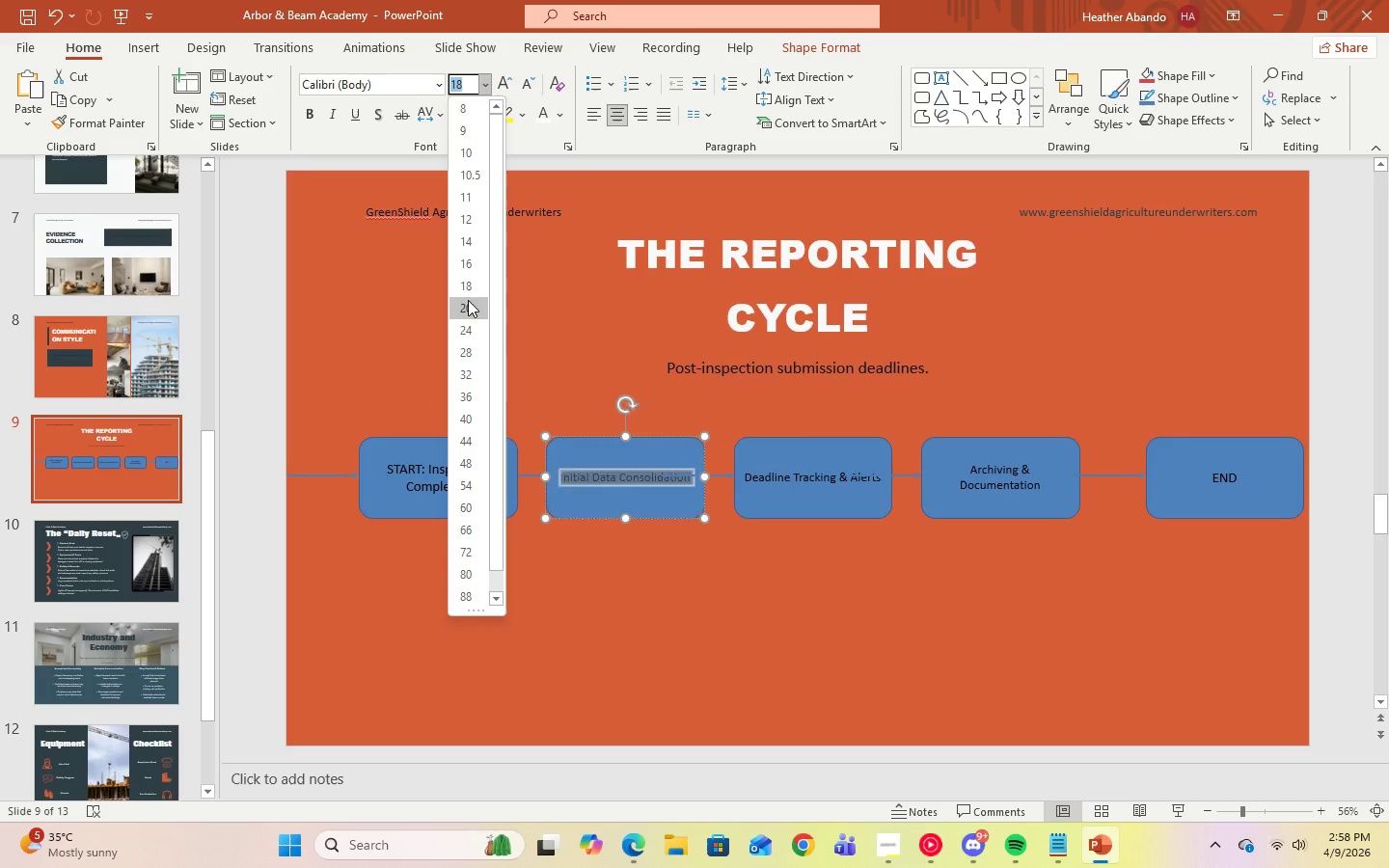 
left_click([470, 308])
 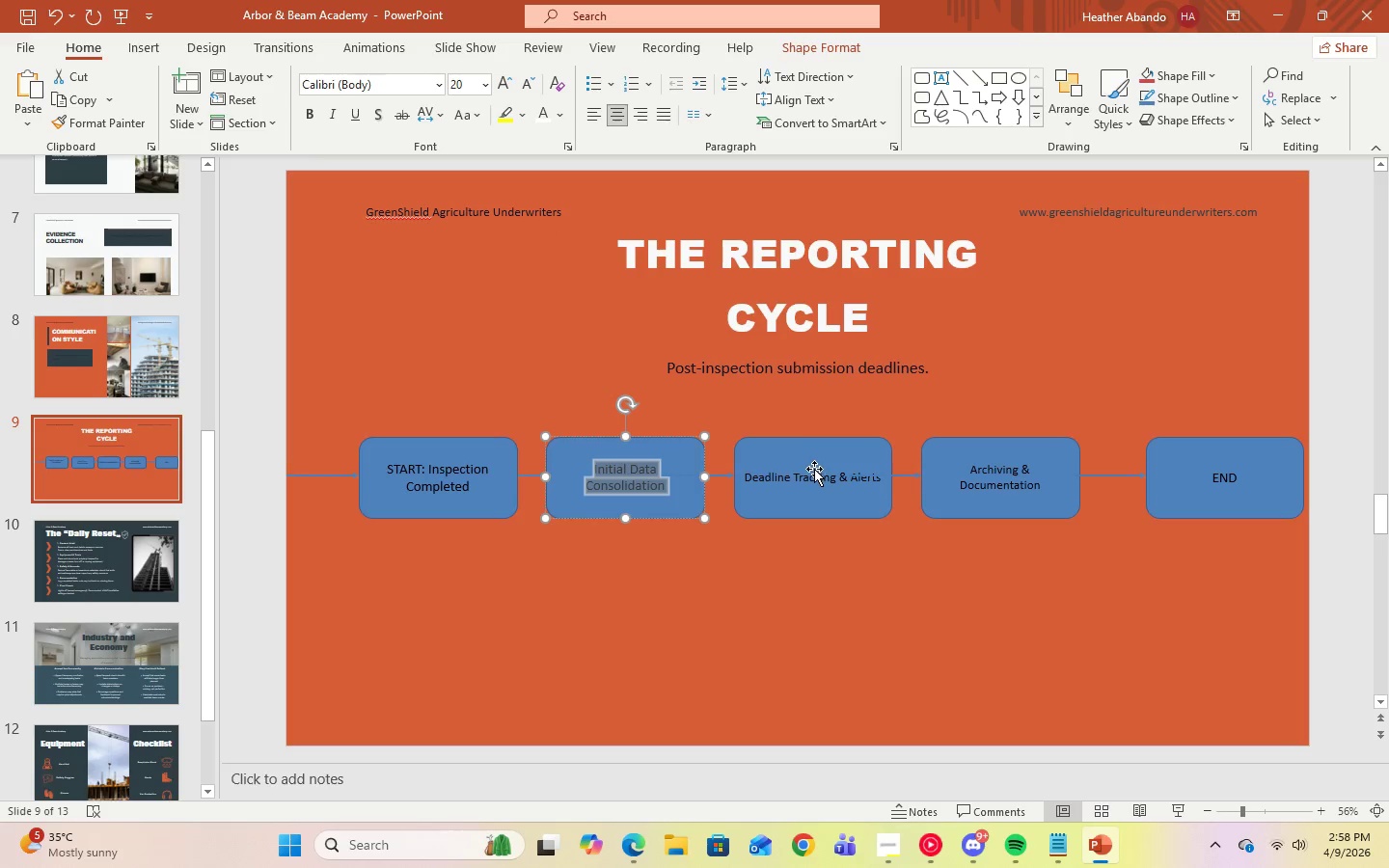 
left_click([814, 480])
 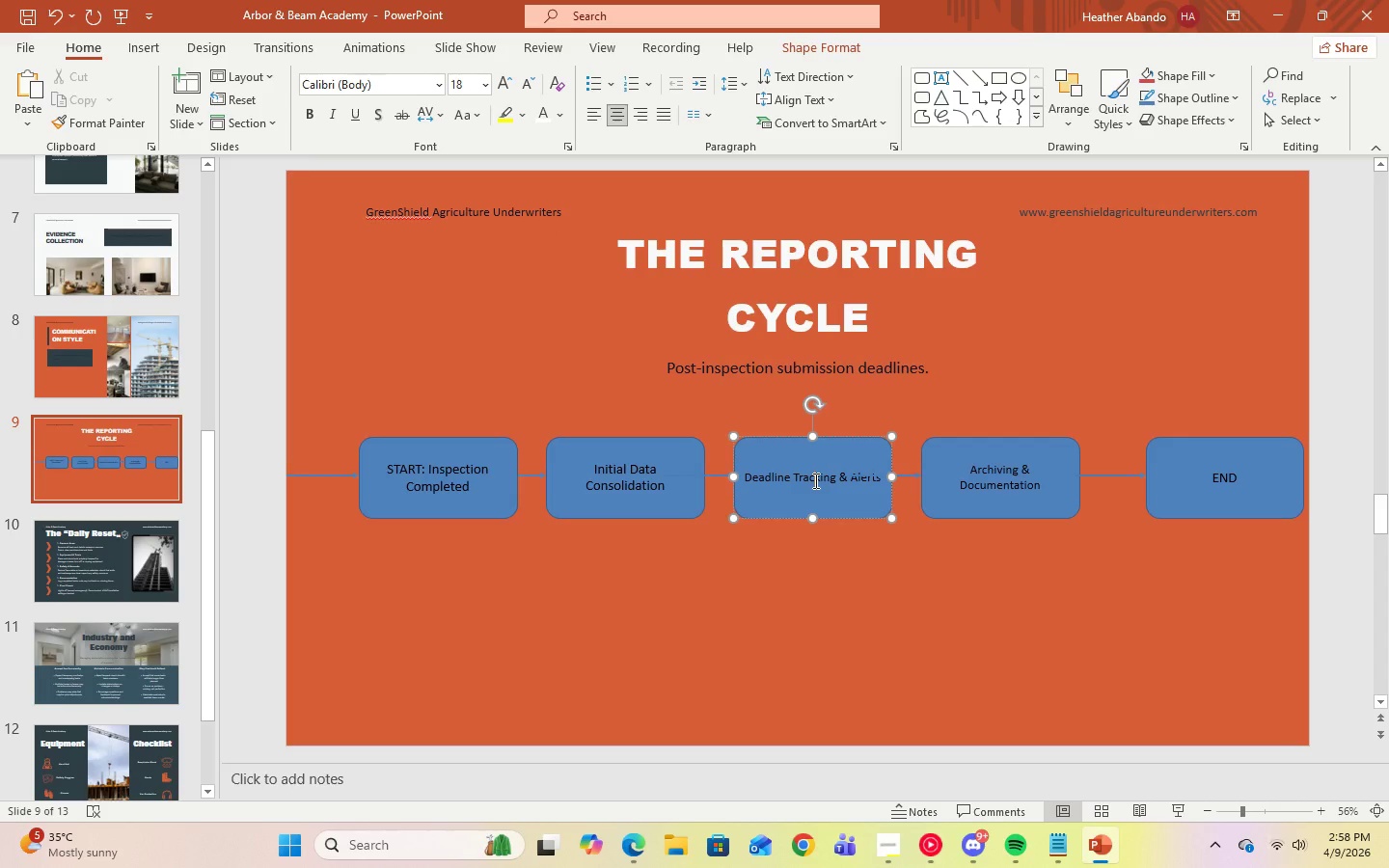 
key(Control+A)
 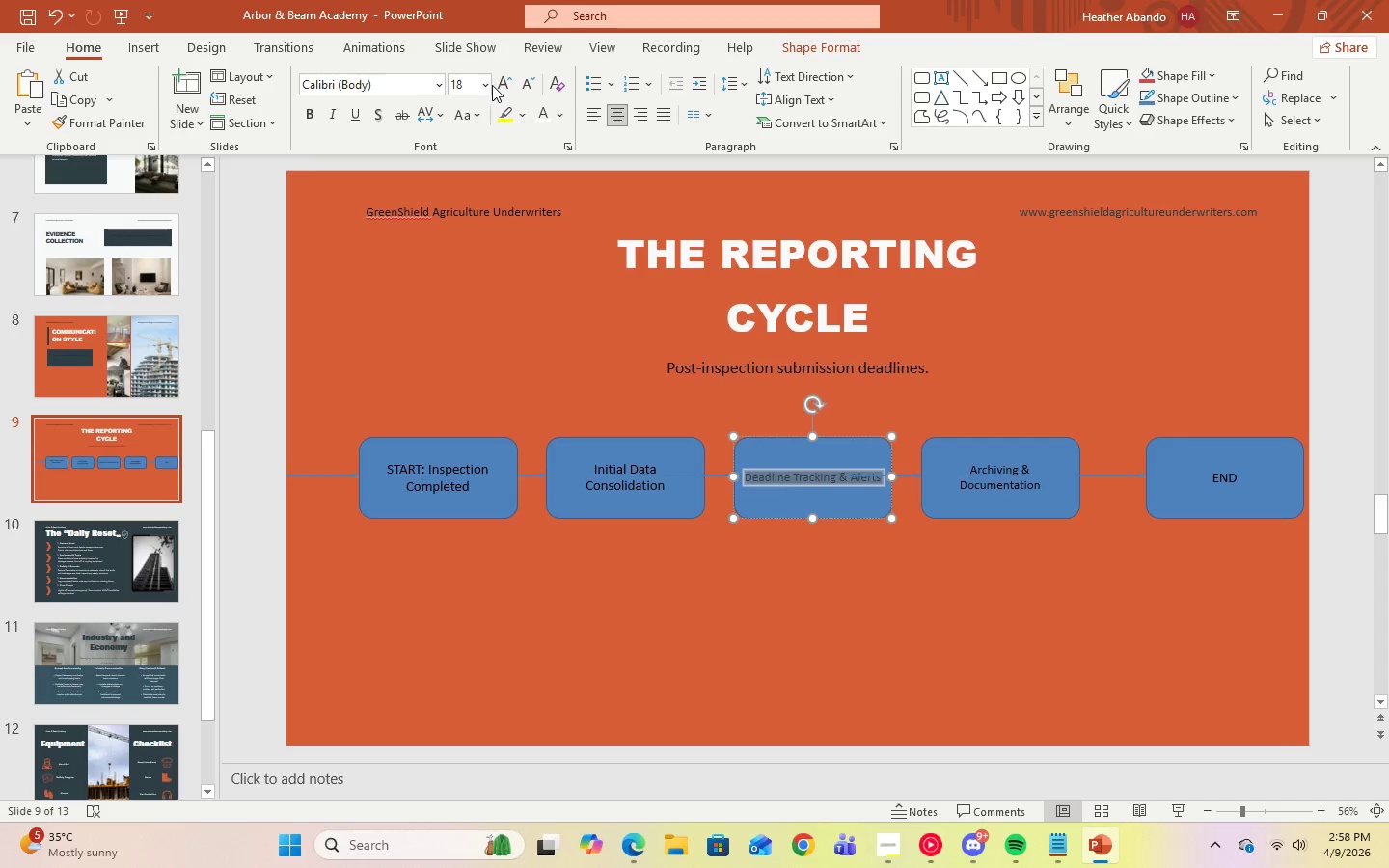 
left_click([492, 86])
 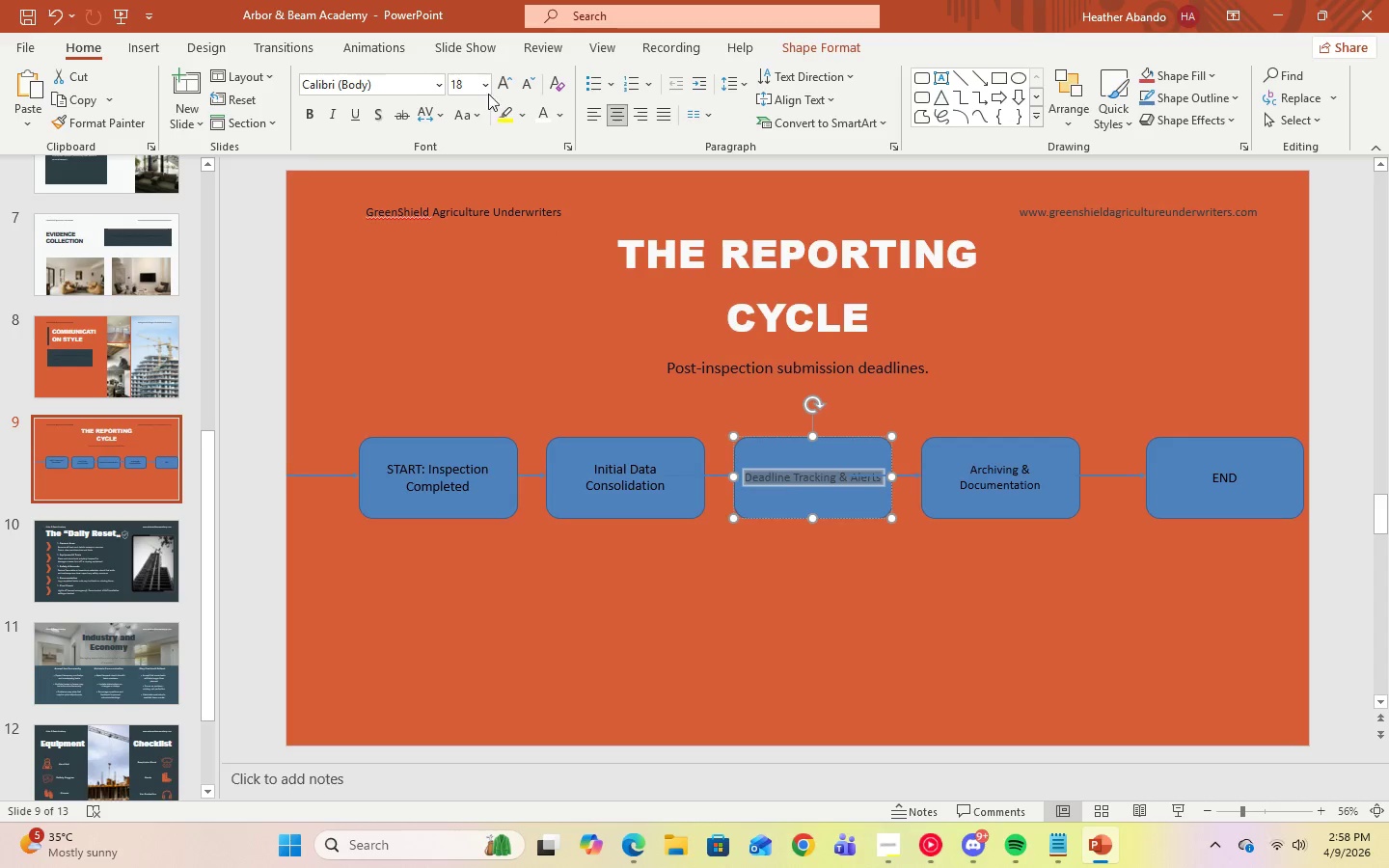 
left_click([487, 85])
 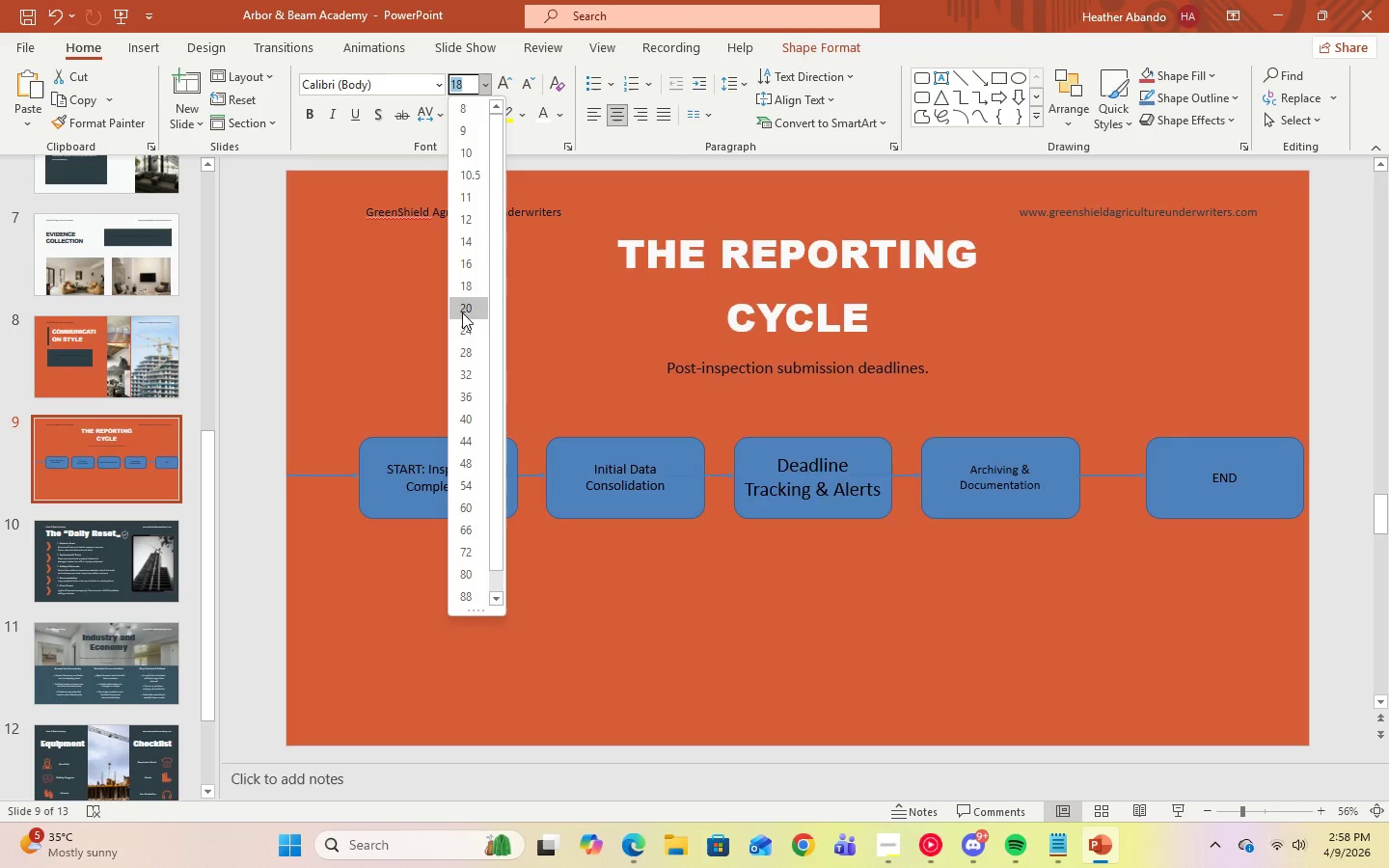 
left_click([462, 312])
 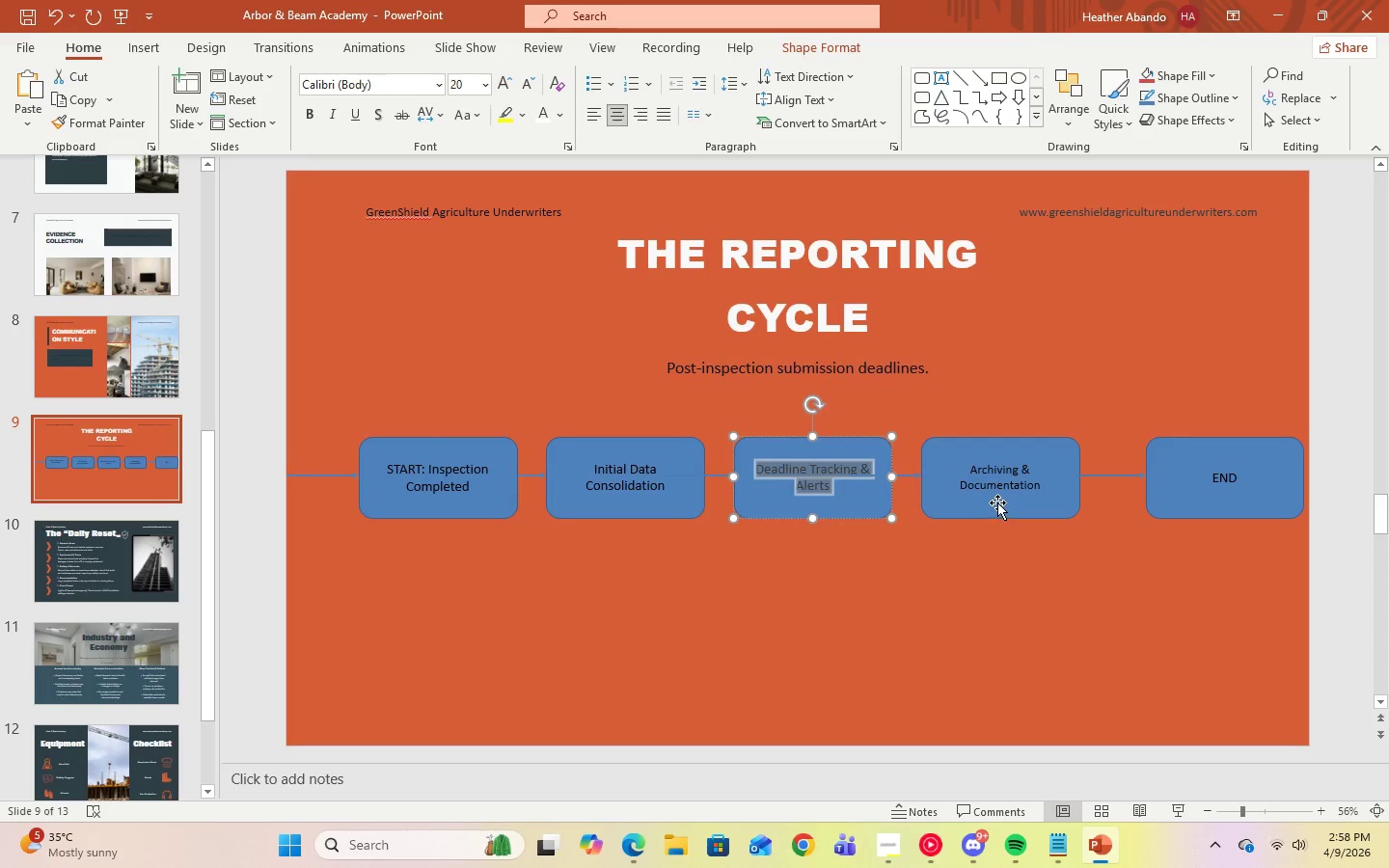 
left_click([1037, 487])
 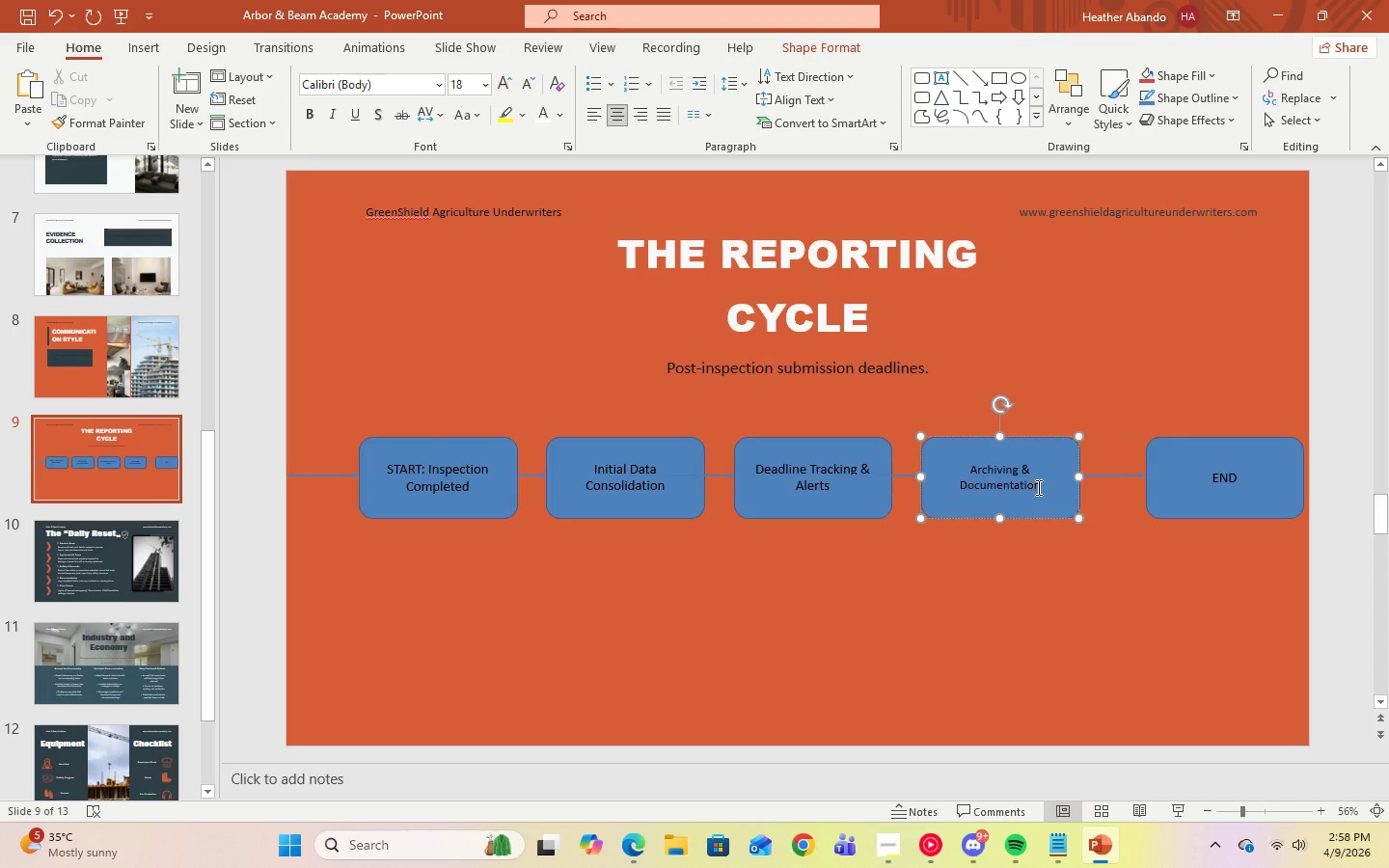 
key(Control+A)
 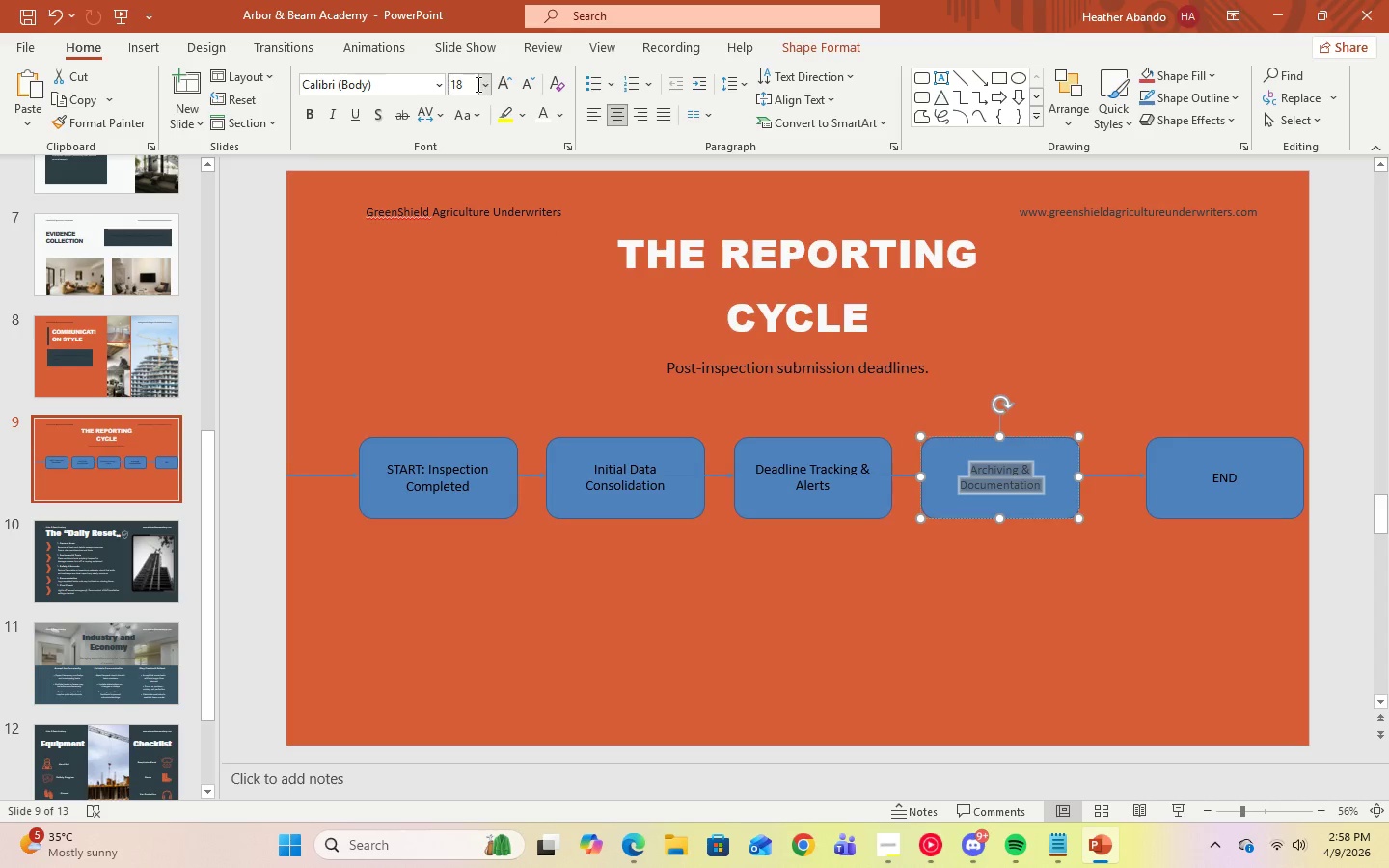 
left_click([487, 88])
 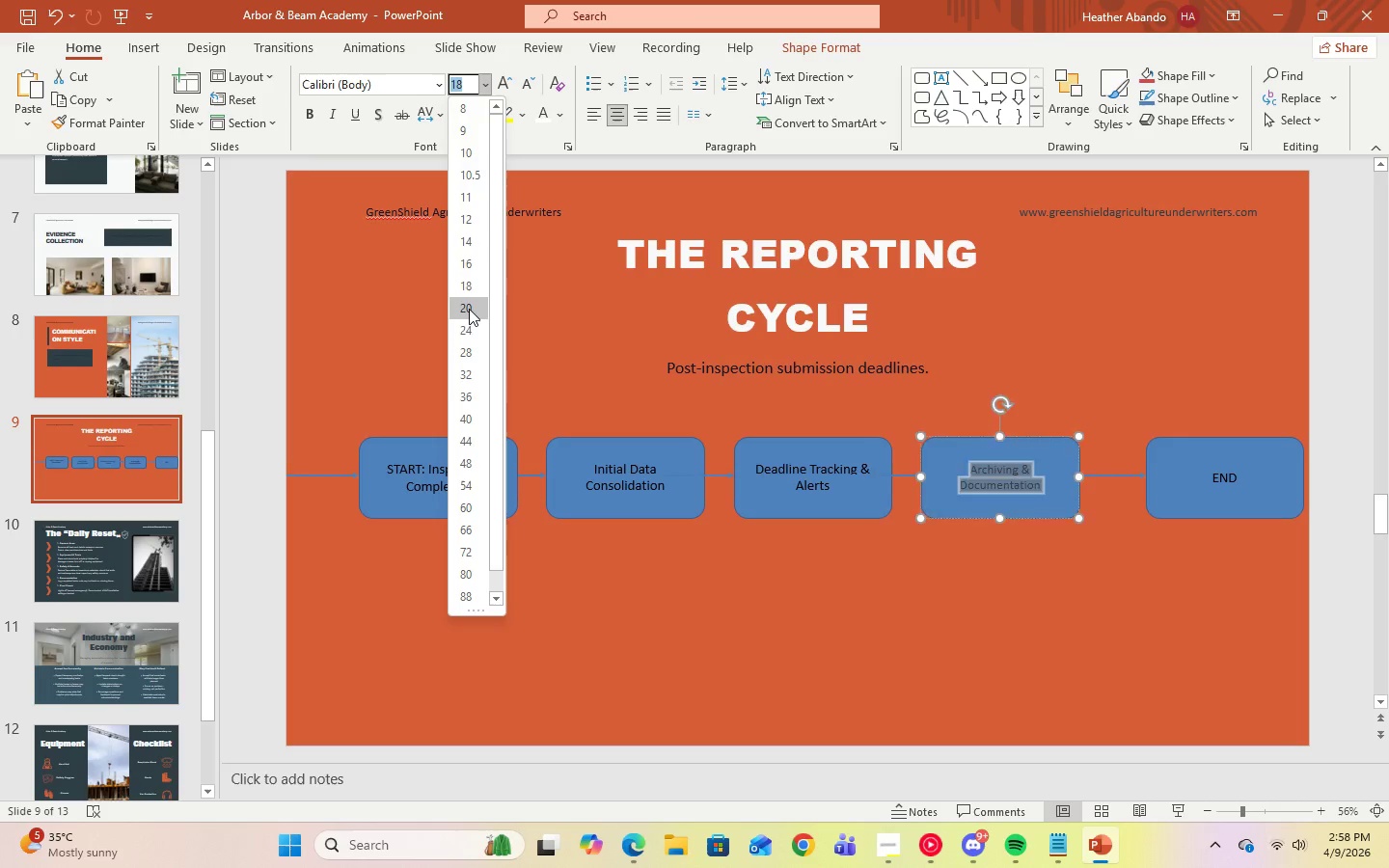 
left_click([469, 309])
 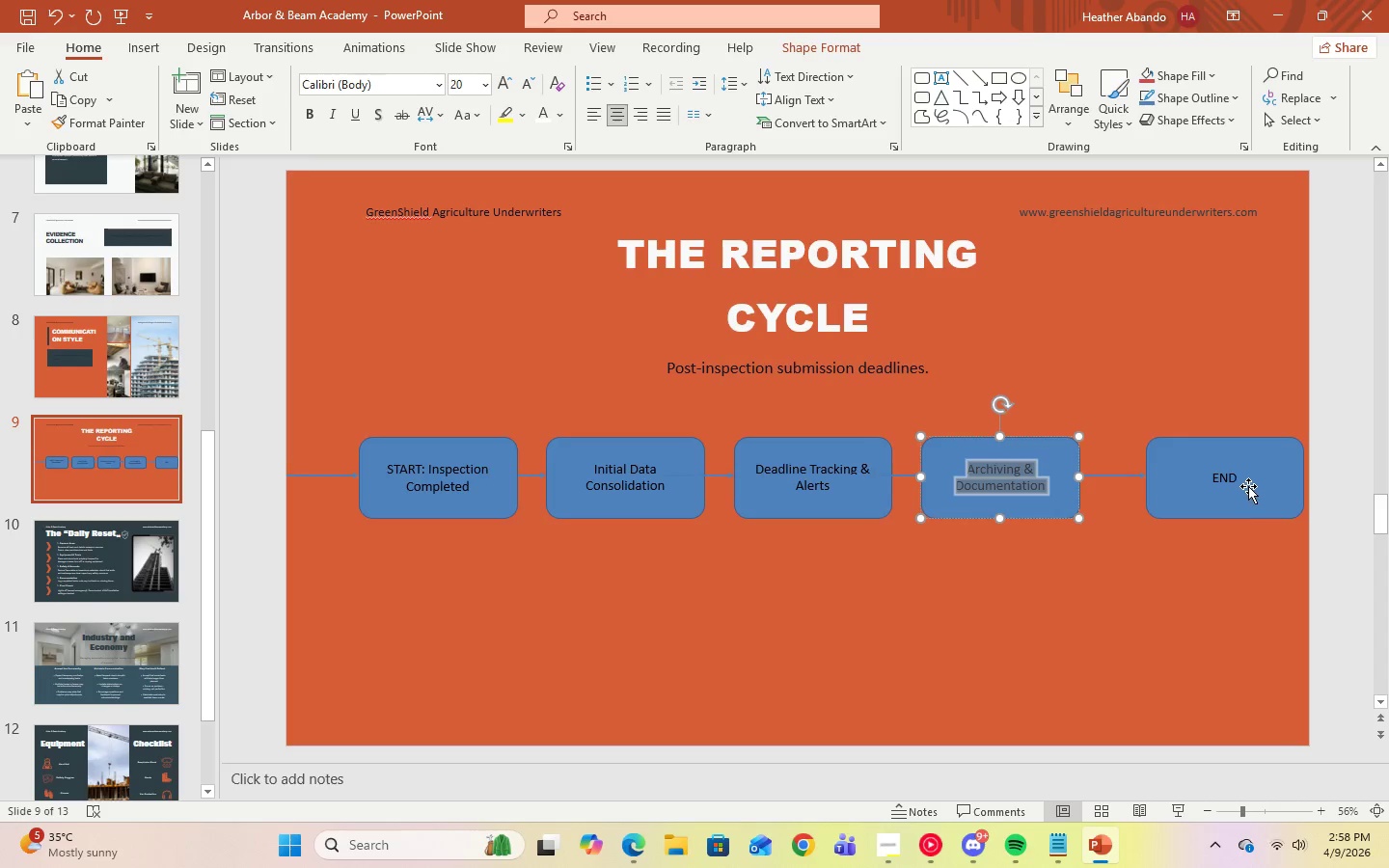 
left_click([1228, 475])
 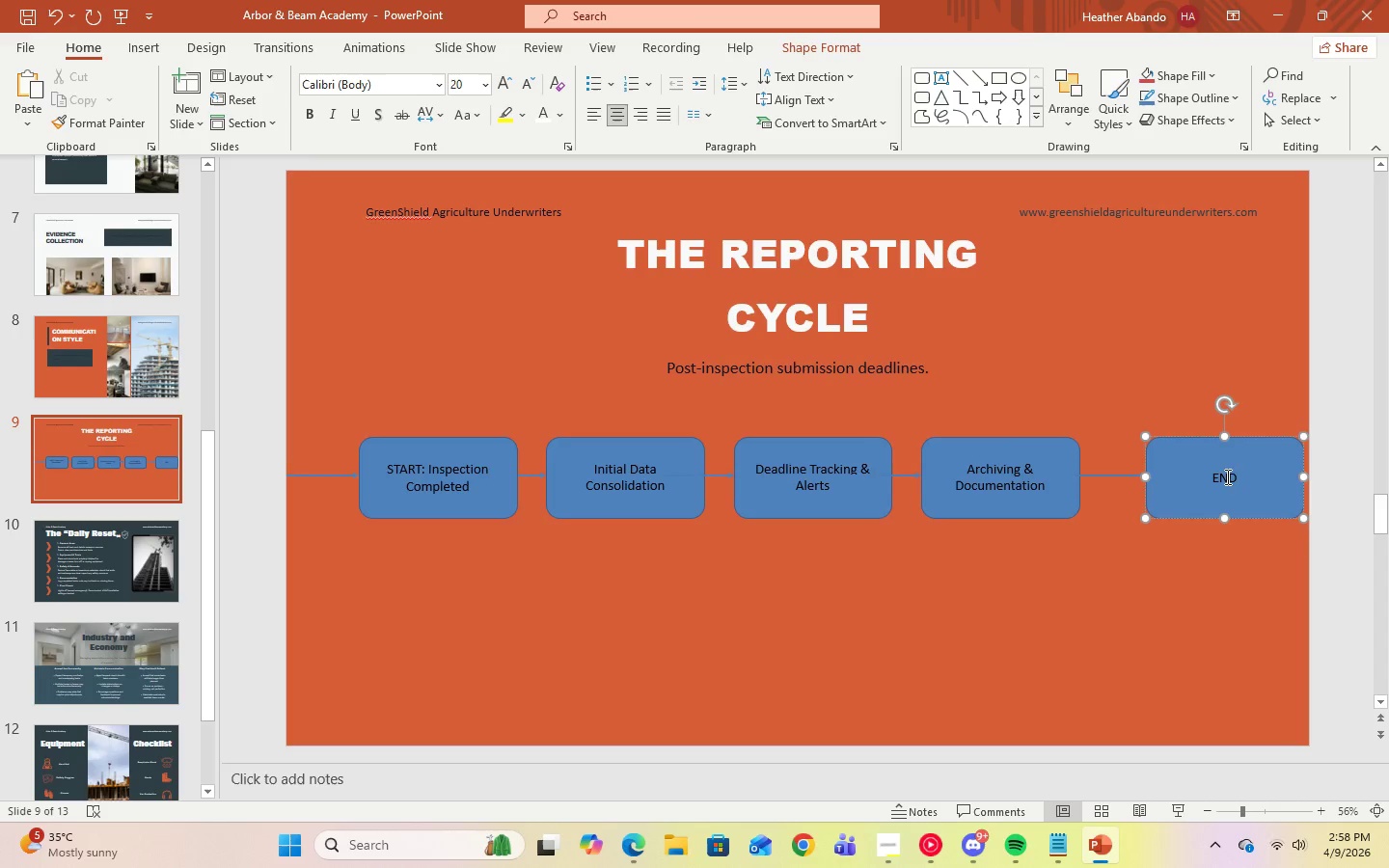 
key(Control+A)
 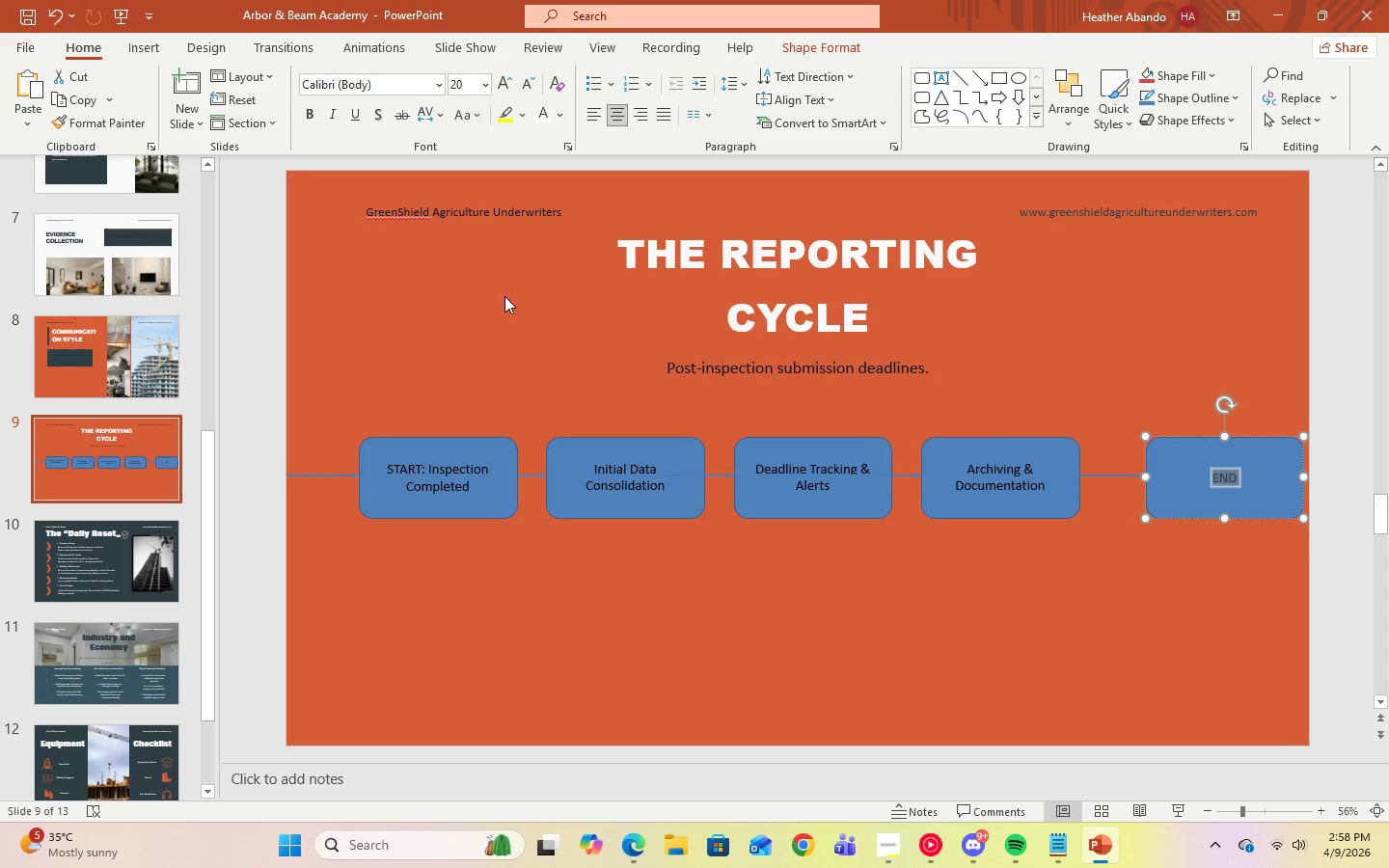 
left_click([456, 397])
 